 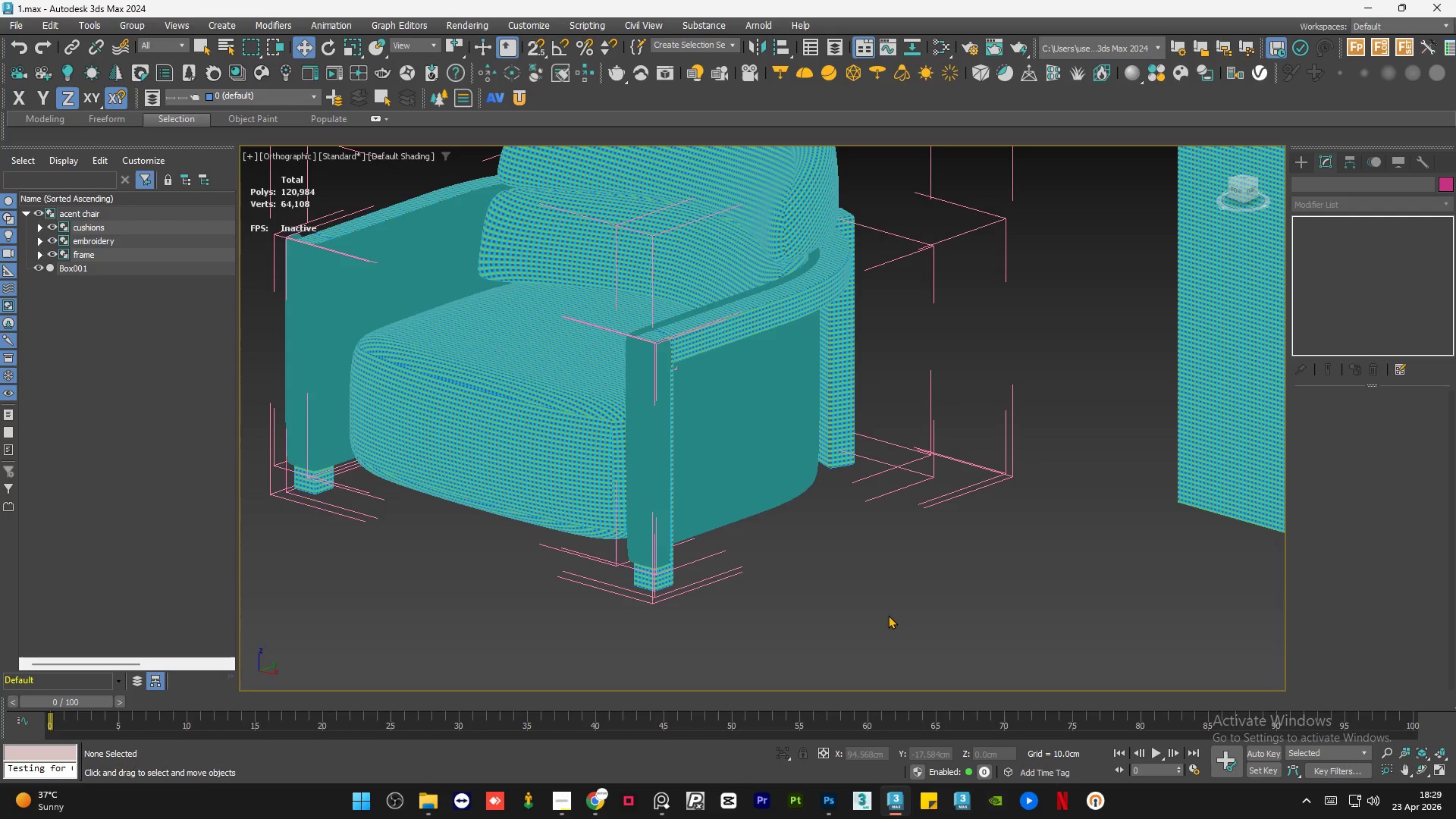 
key(F3)
 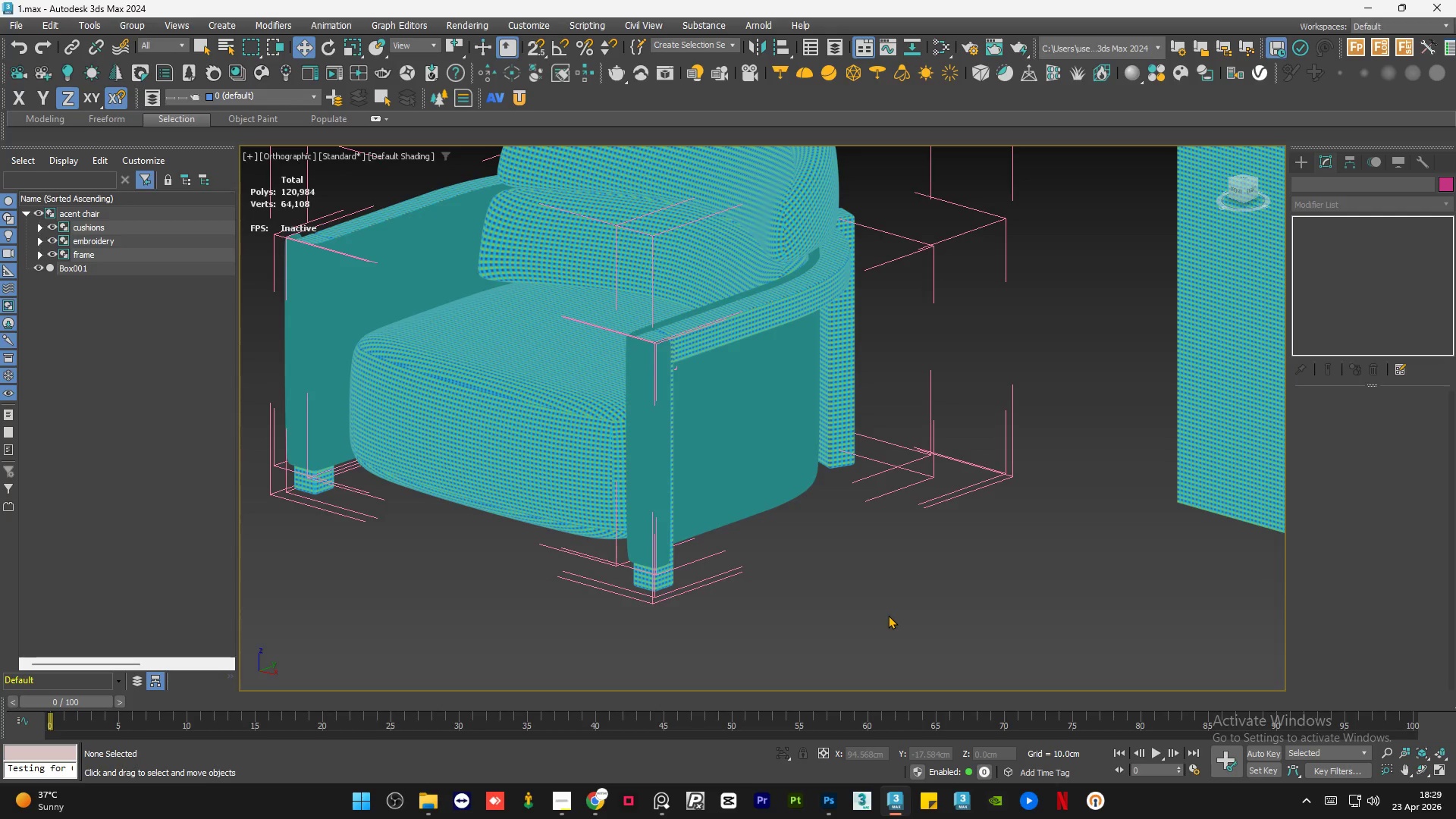 
key(F4)
 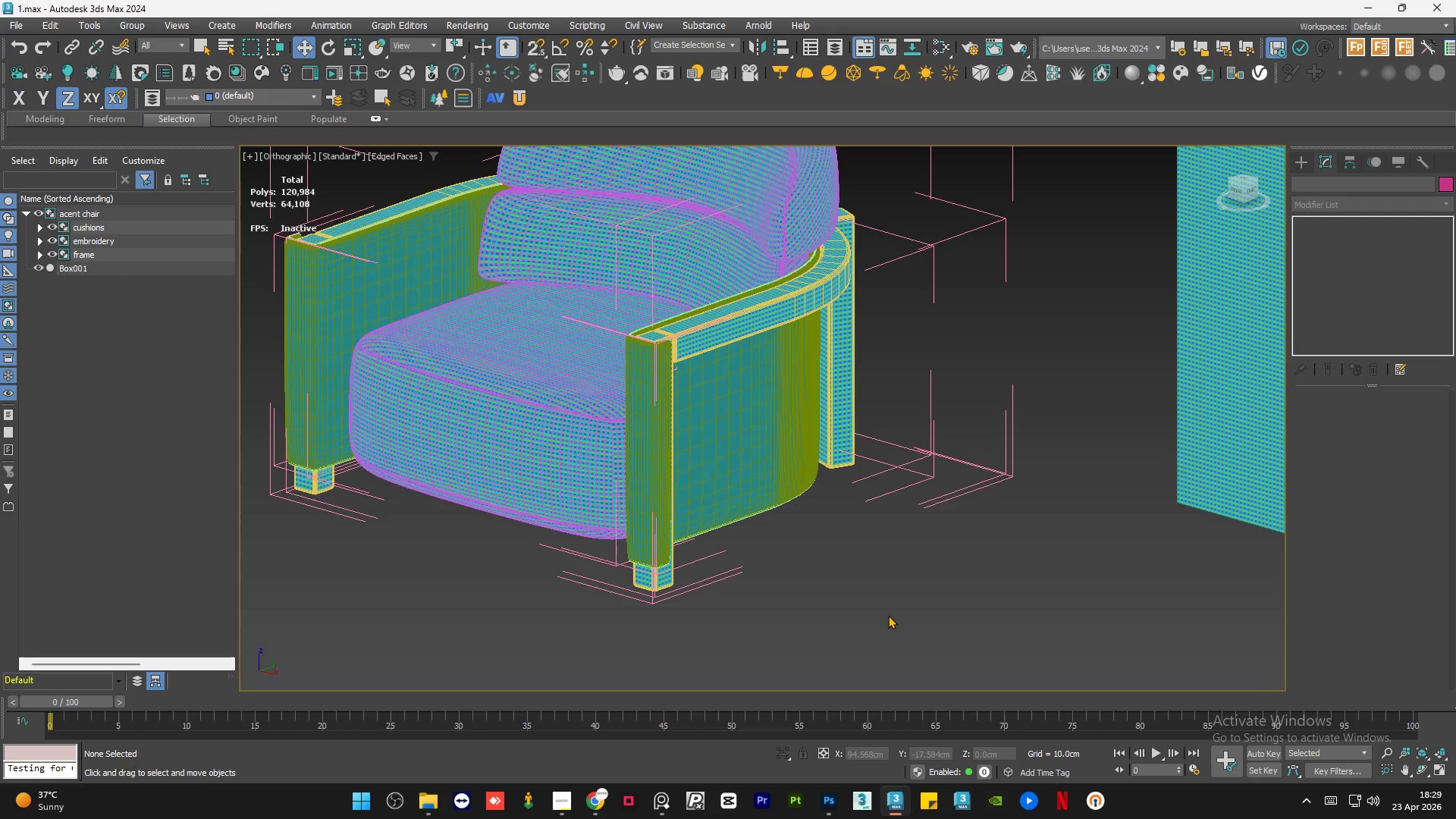 
left_click([888, 615])
 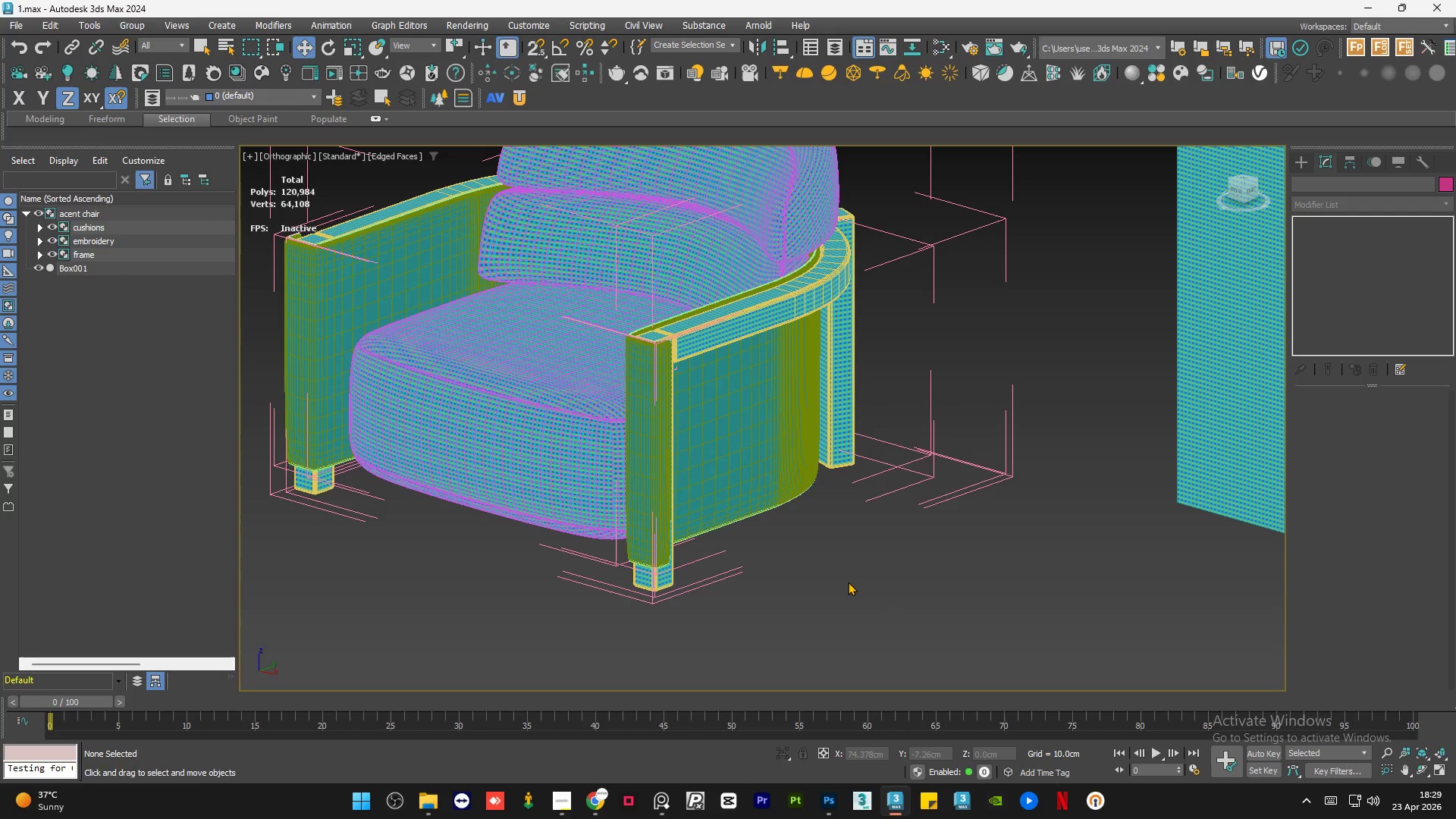 
double_click([848, 582])
 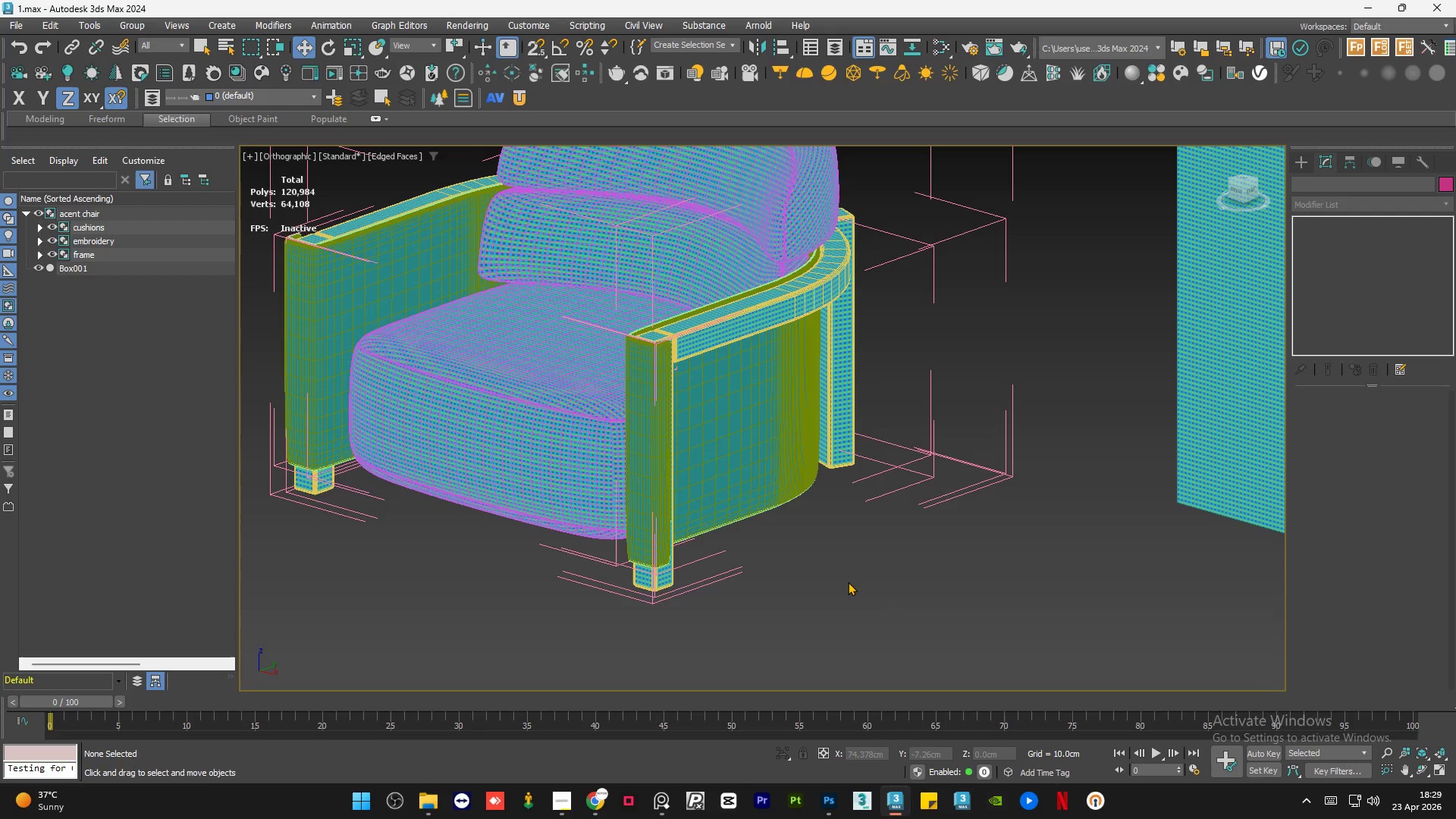 
triple_click([848, 582])
 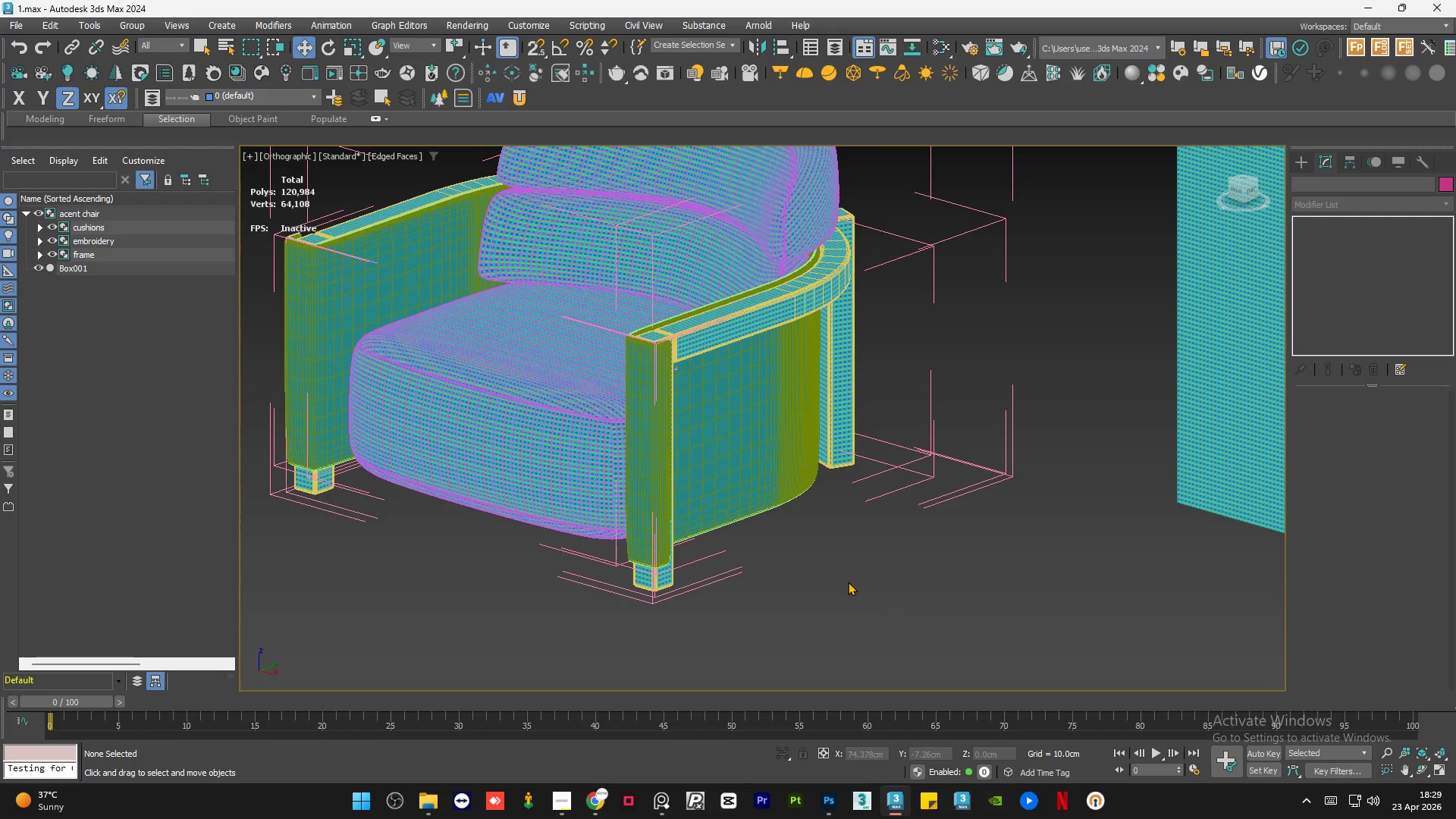 
left_click([635, 410])
 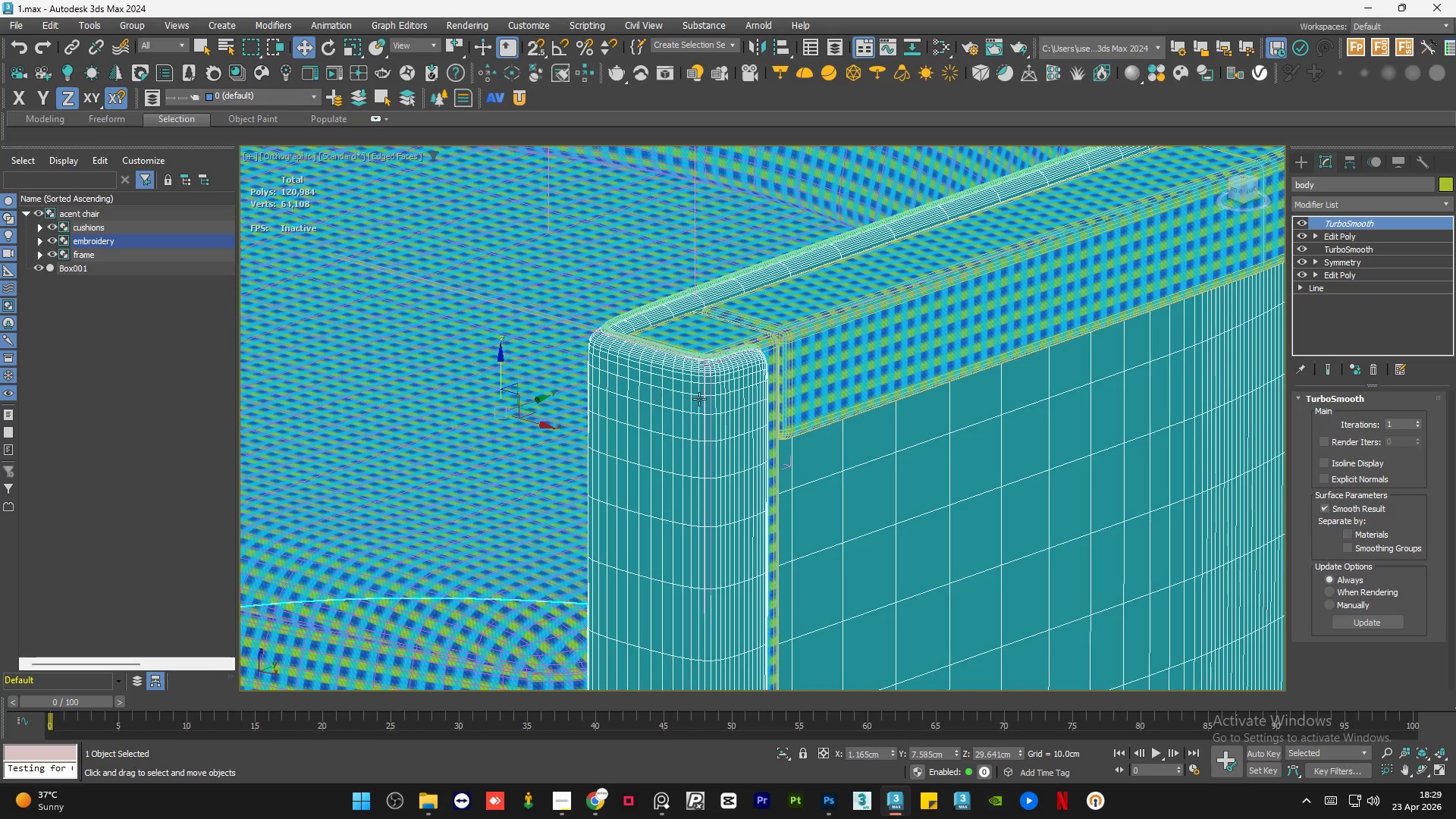 
scroll: coordinate [642, 346], scroll_direction: up, amount: 4.0
 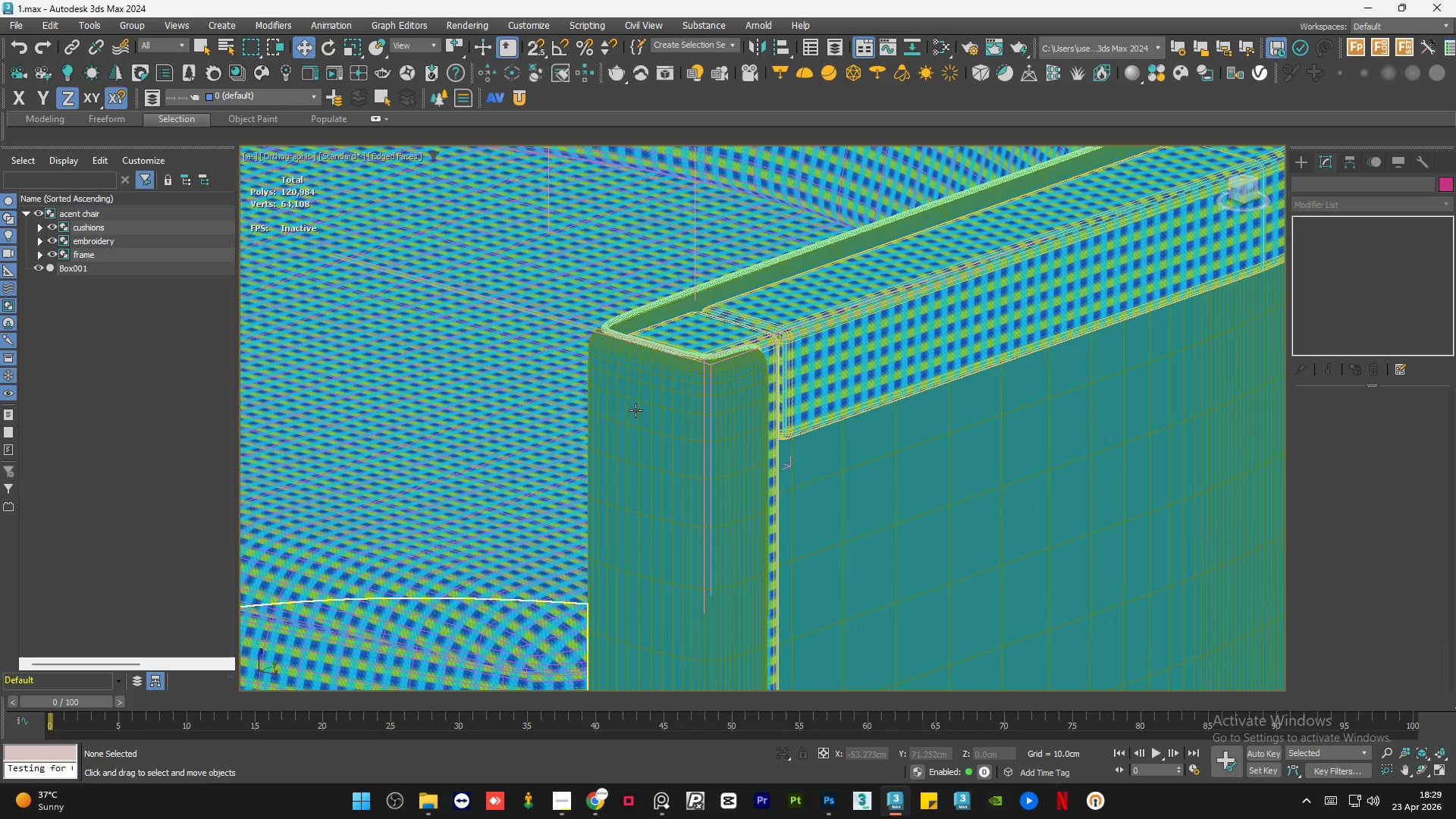 
scroll: coordinate [742, 403], scroll_direction: down, amount: 5.0
 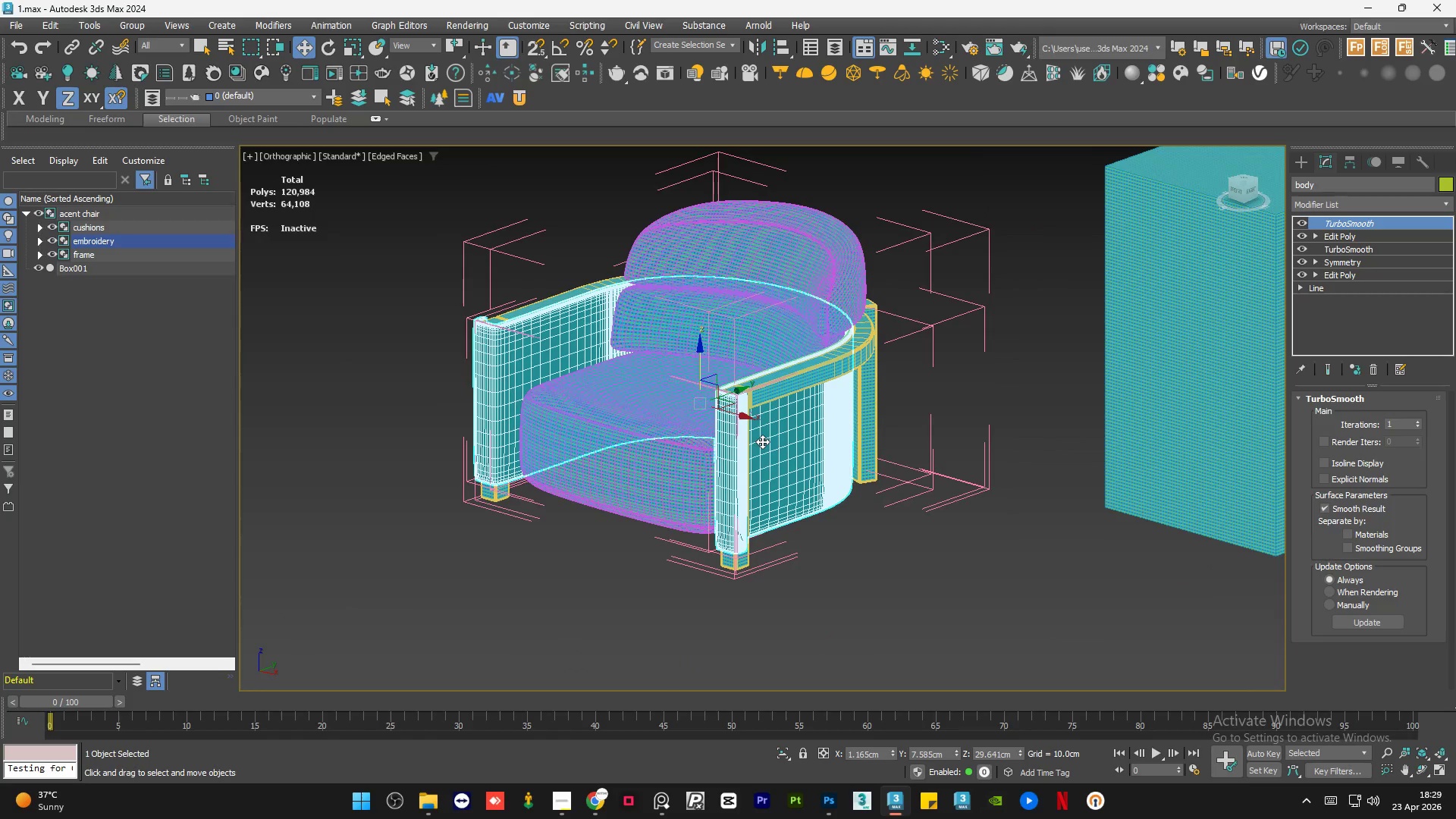 
hold_key(key=AltLeft, duration=2.12)
 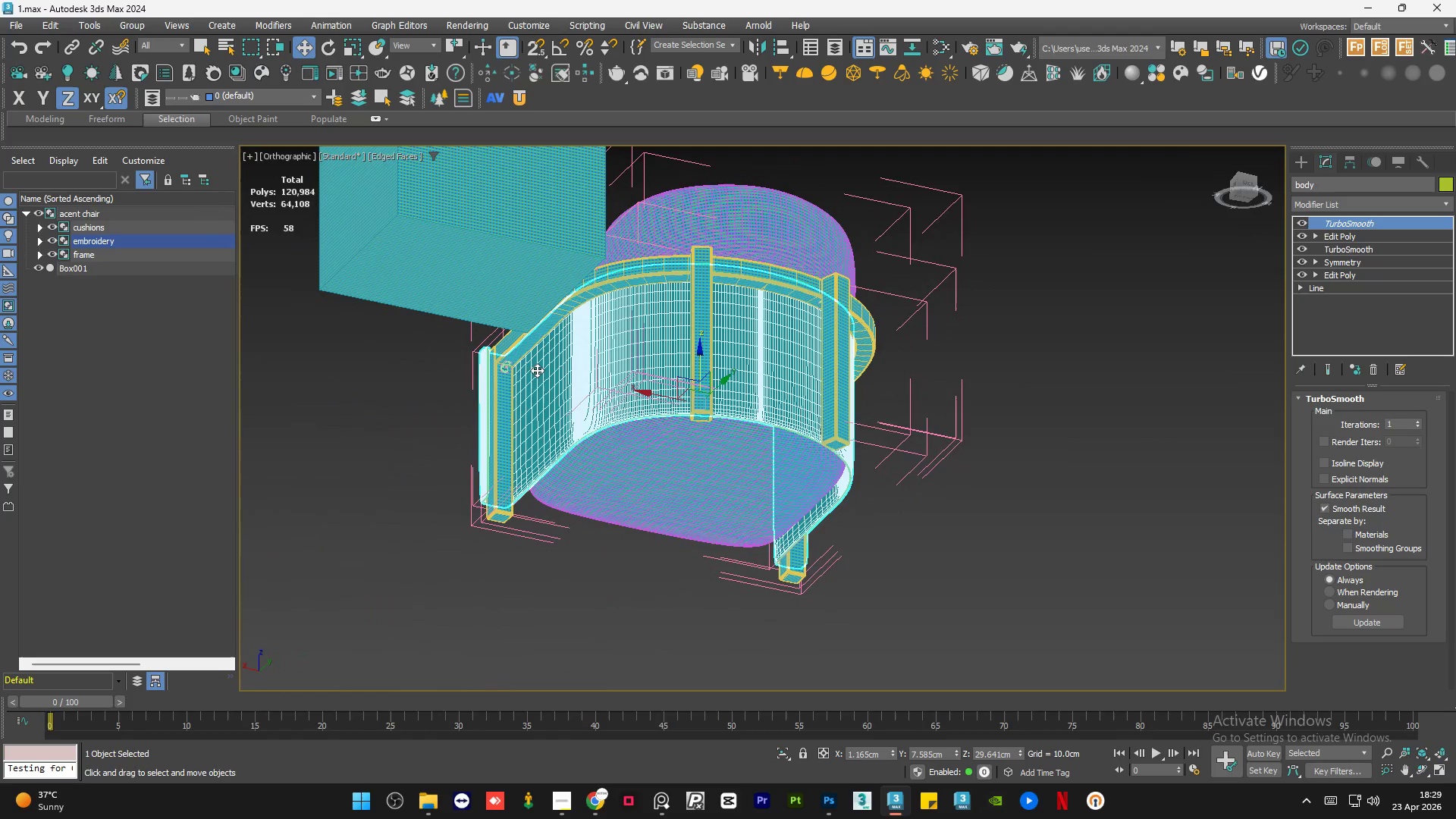 
scroll: coordinate [439, 336], scroll_direction: up, amount: 11.0
 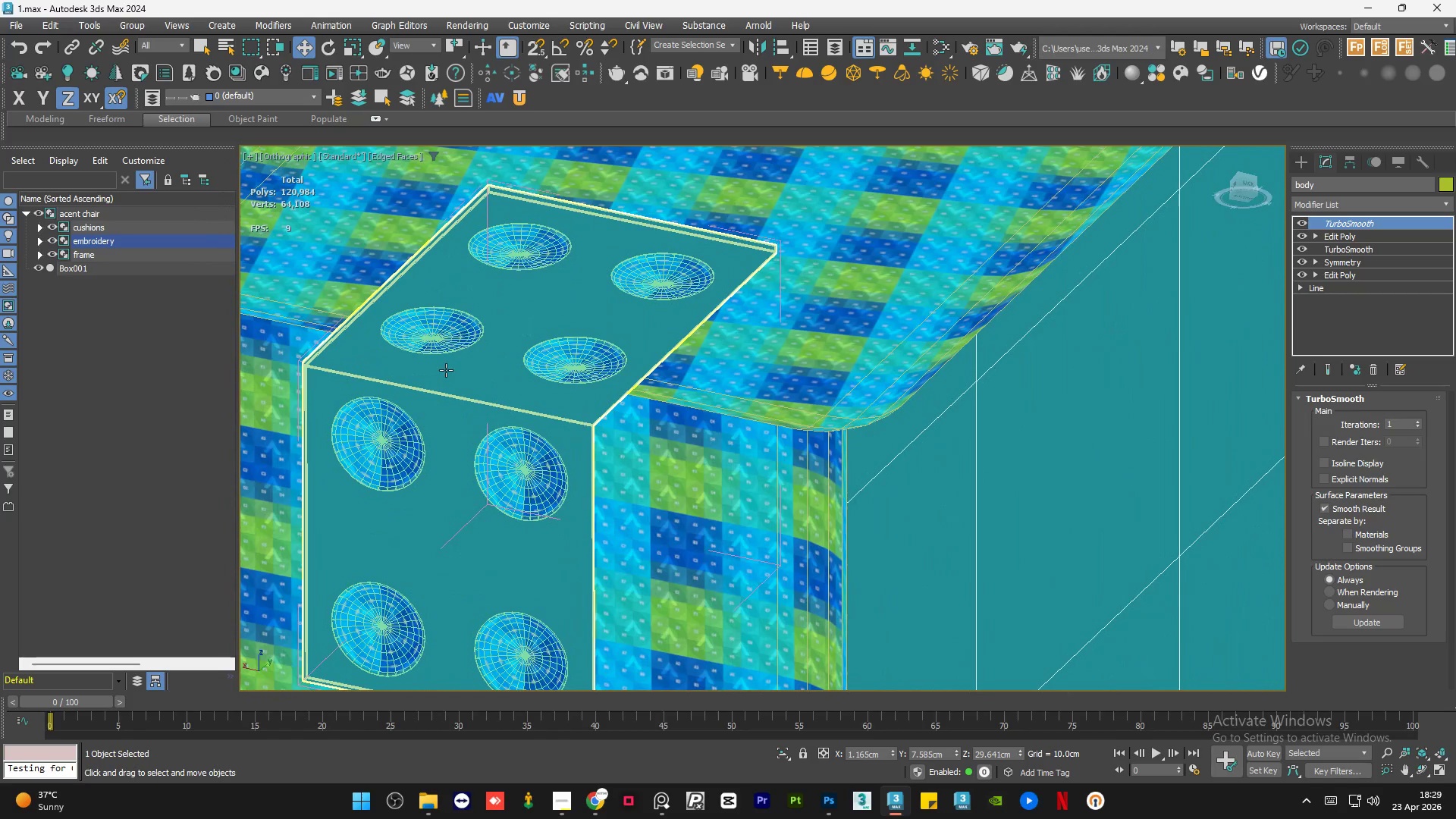 
left_click([446, 370])
 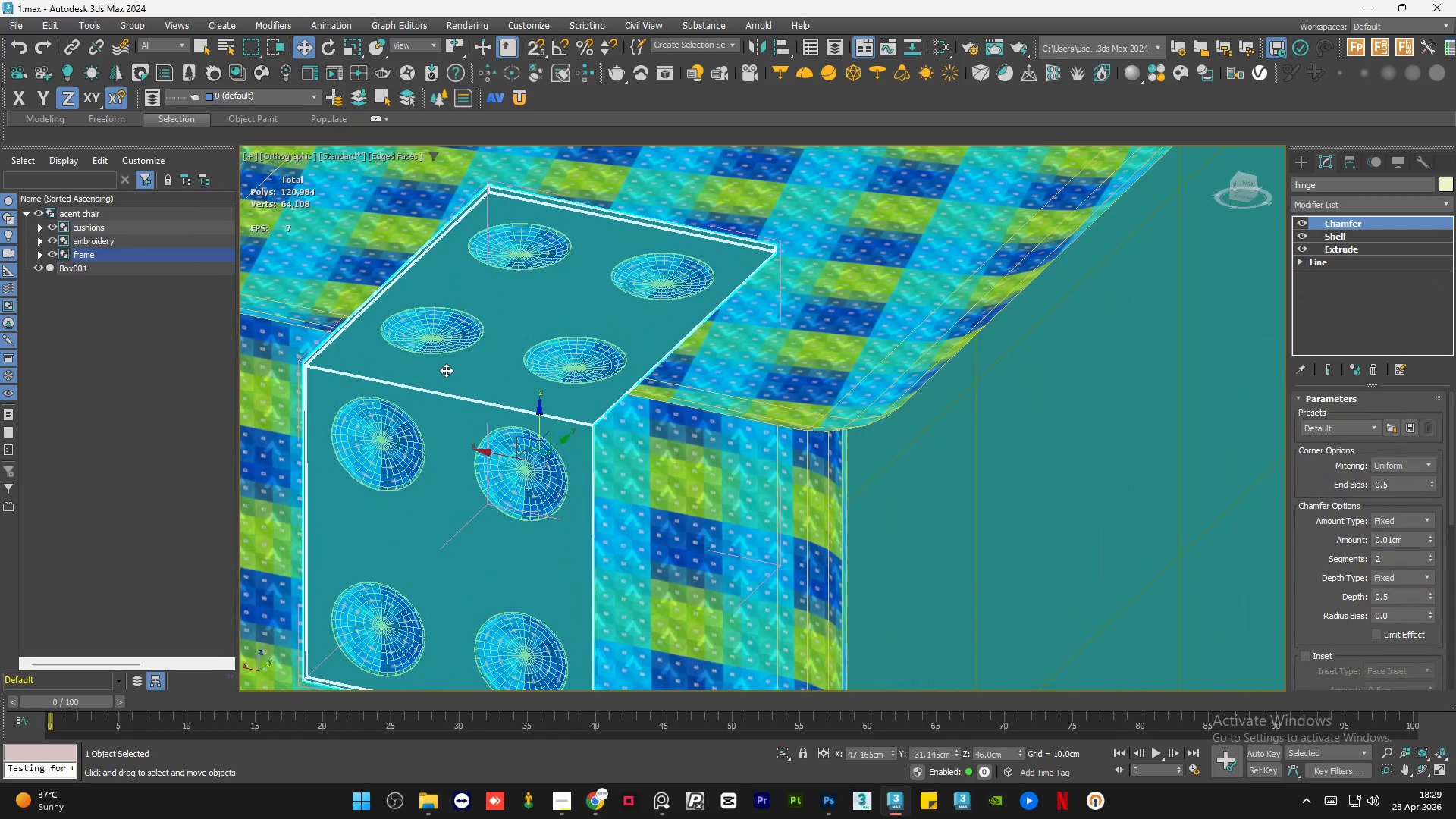 
scroll: coordinate [446, 370], scroll_direction: down, amount: 5.0
 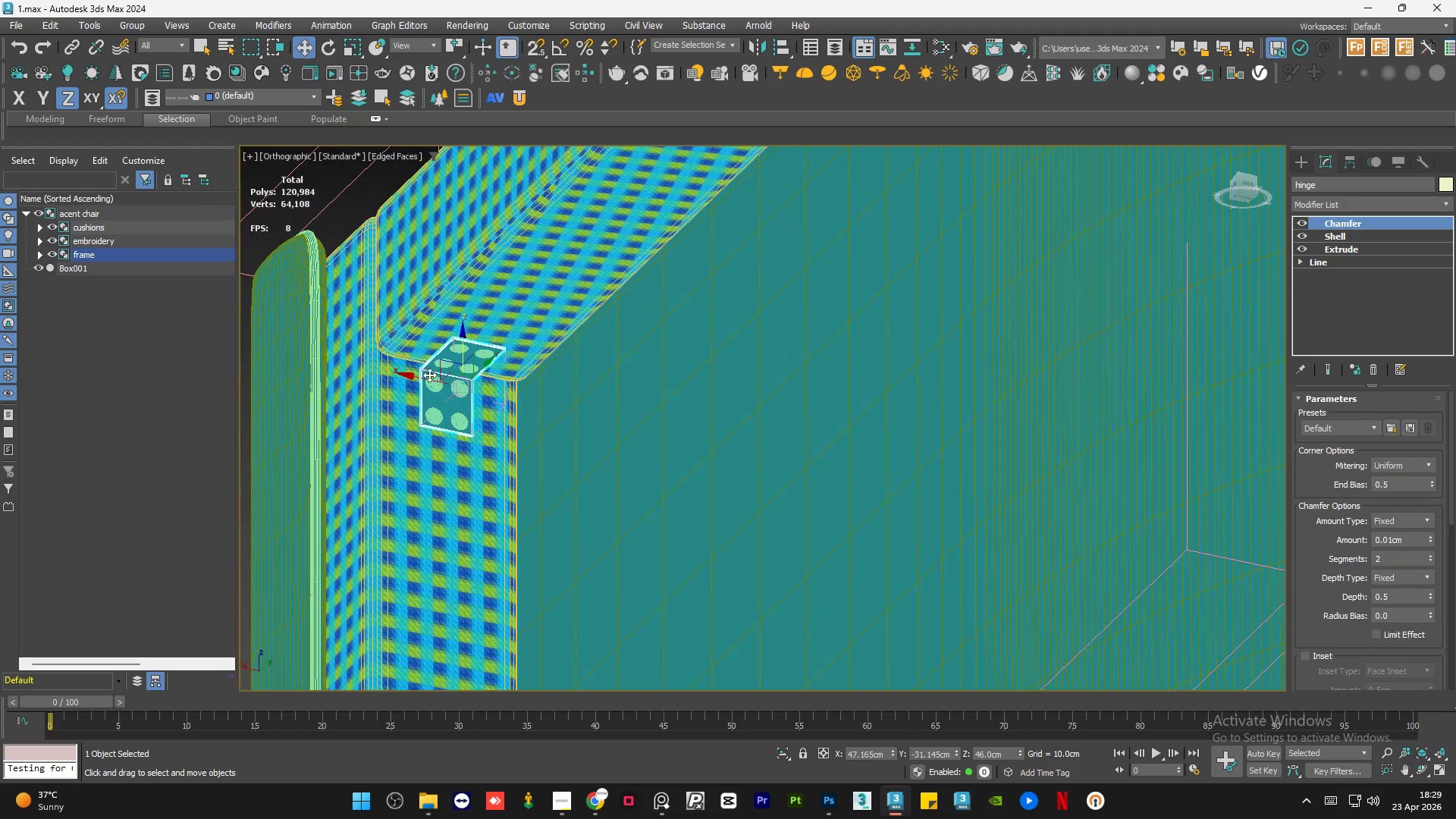 
scroll: coordinate [438, 400], scroll_direction: up, amount: 9.0
 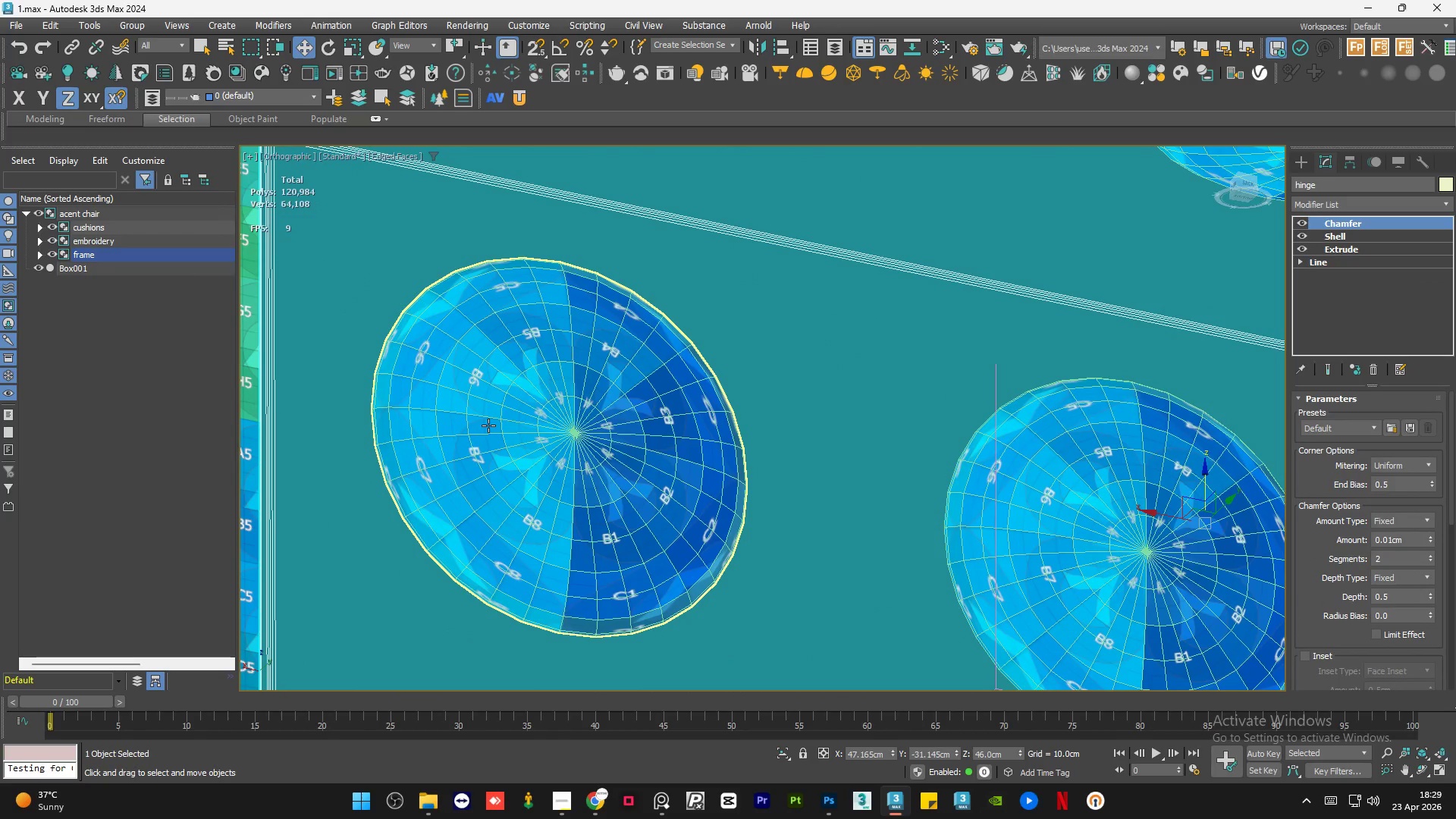 
scroll: coordinate [521, 425], scroll_direction: down, amount: 5.0
 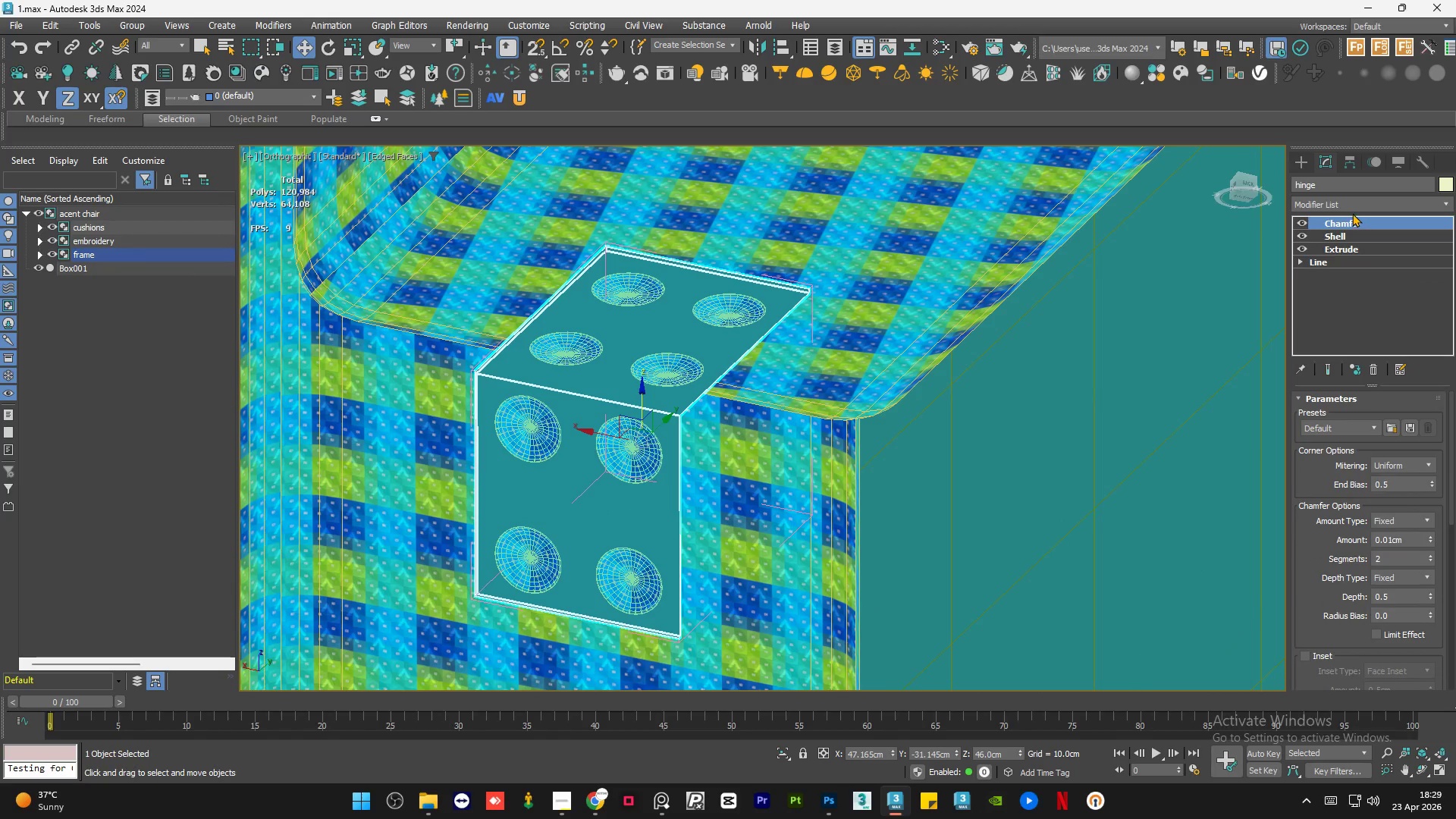 
left_click([1350, 211])
 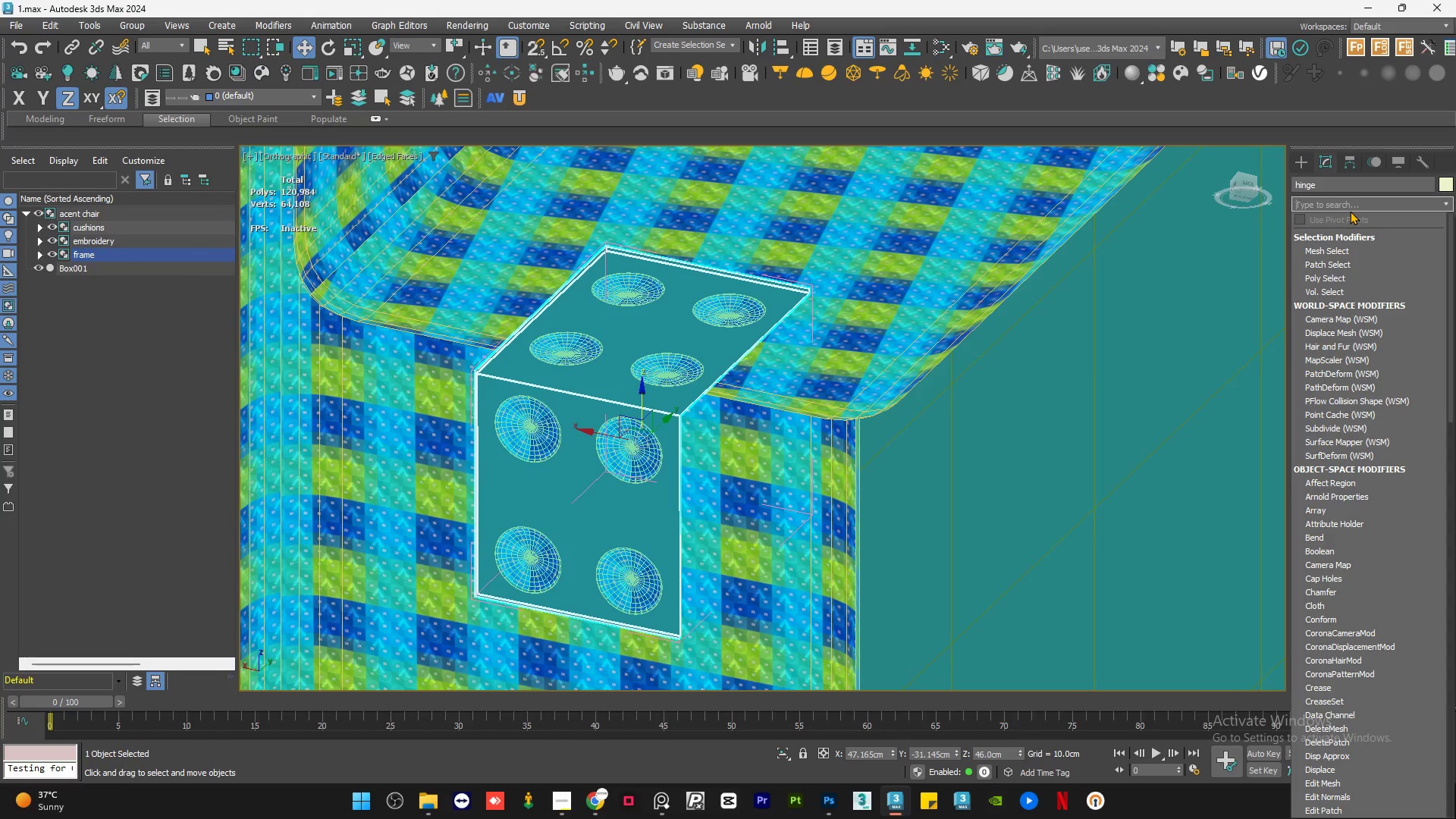 
type(uv)
 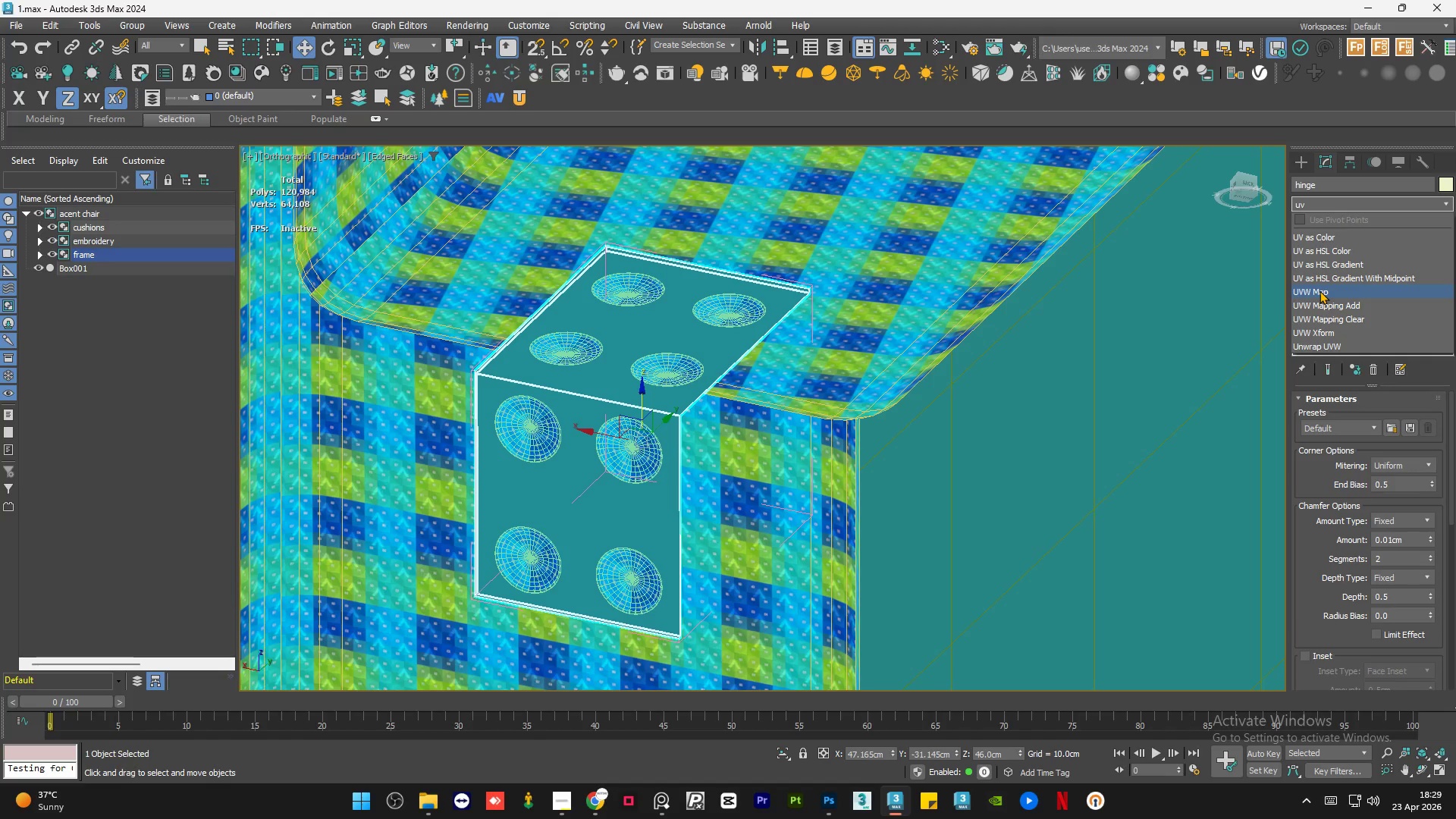 
left_click([1320, 290])
 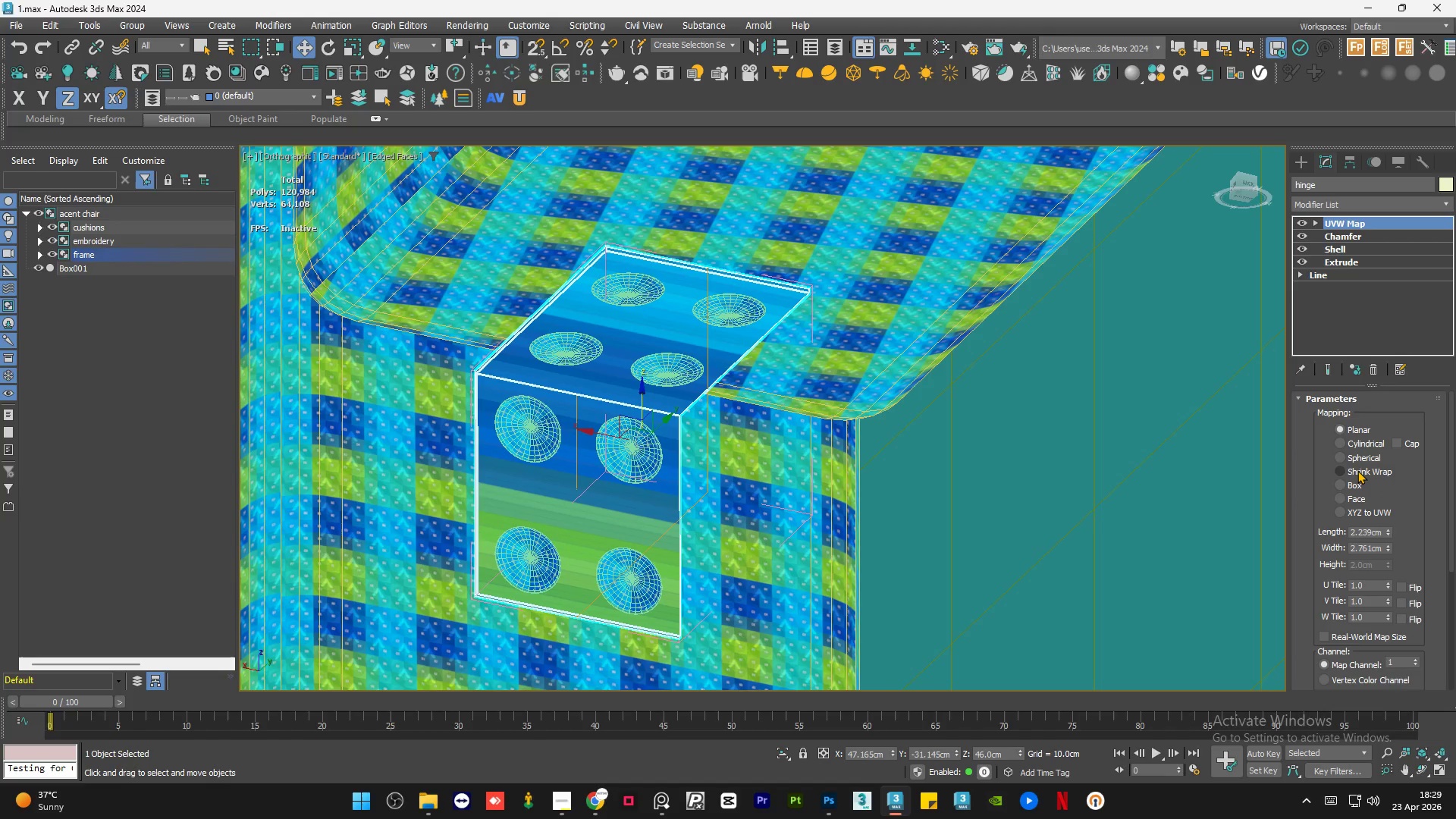 
left_click([1351, 486])
 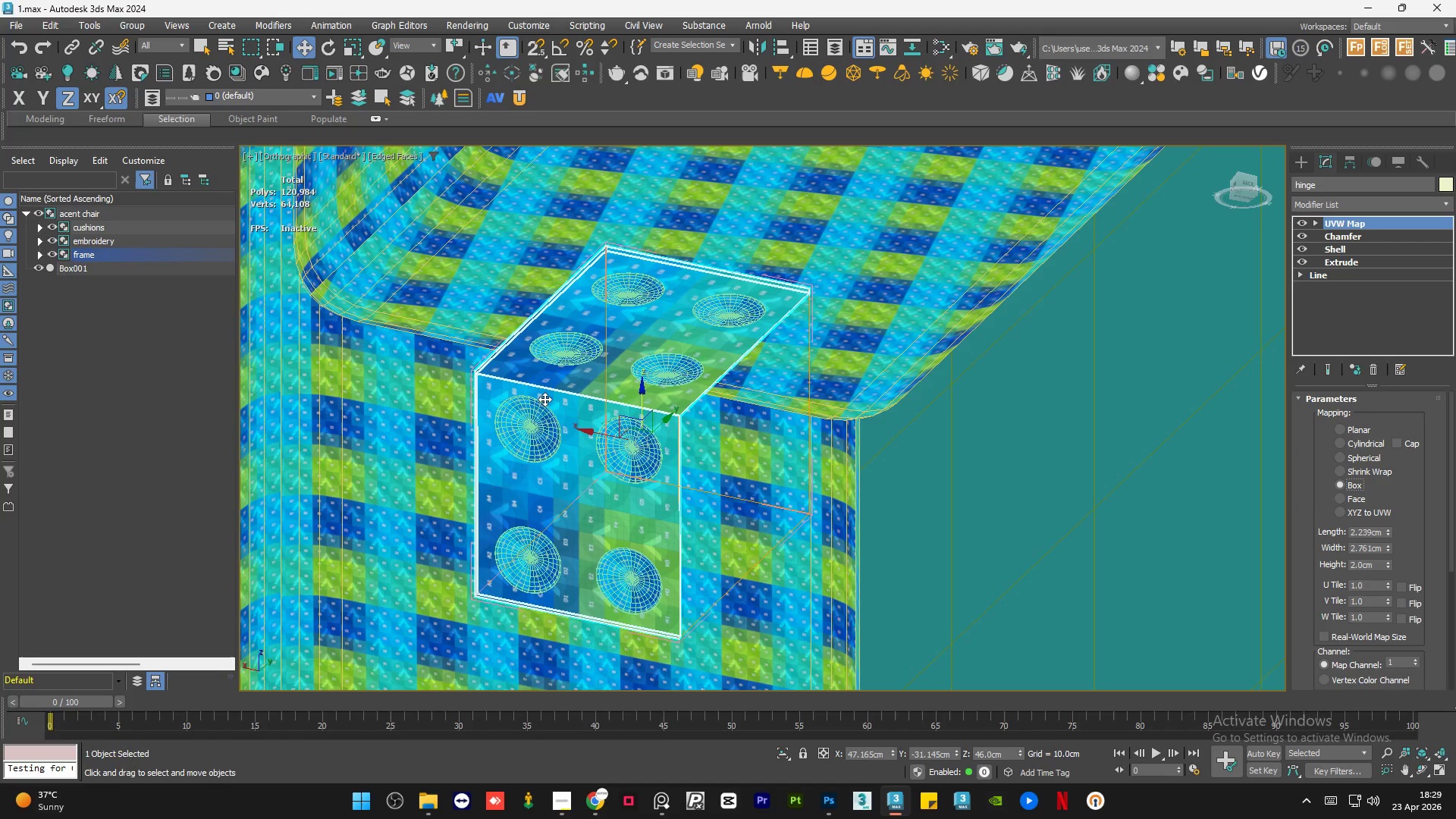 
scroll: coordinate [507, 510], scroll_direction: up, amount: 6.0
 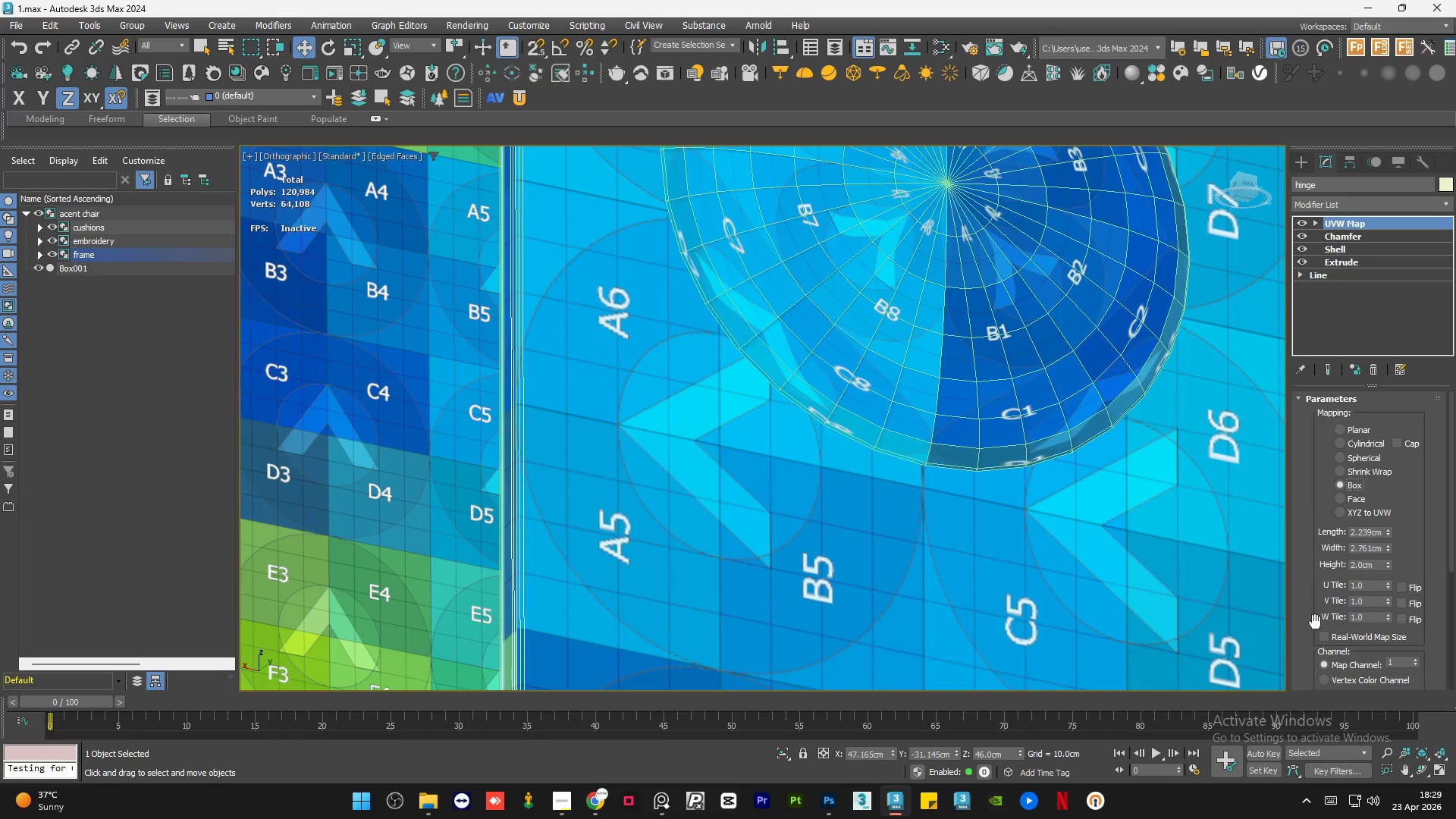 
left_click([1323, 632])
 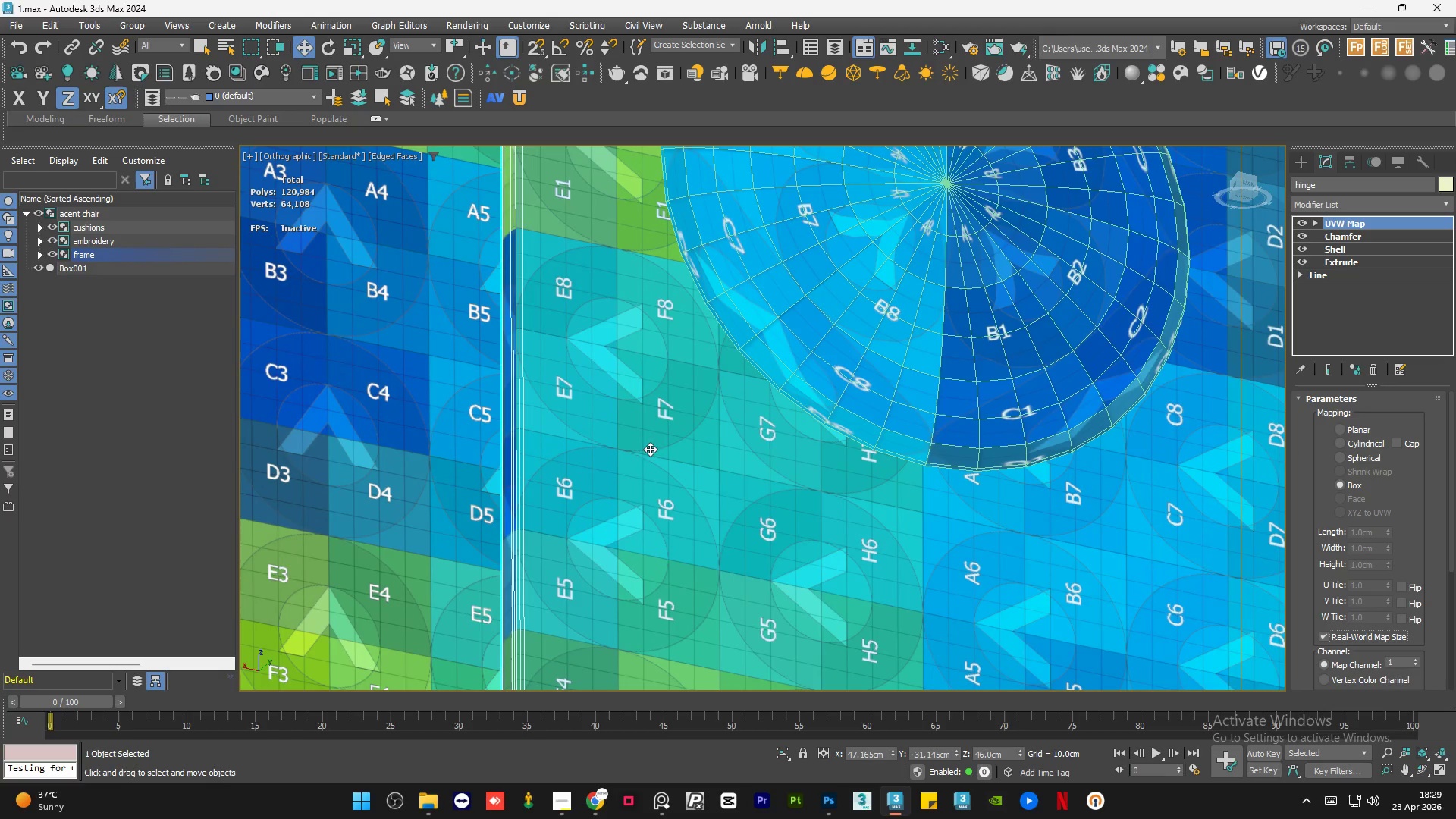 
scroll: coordinate [730, 422], scroll_direction: down, amount: 6.0
 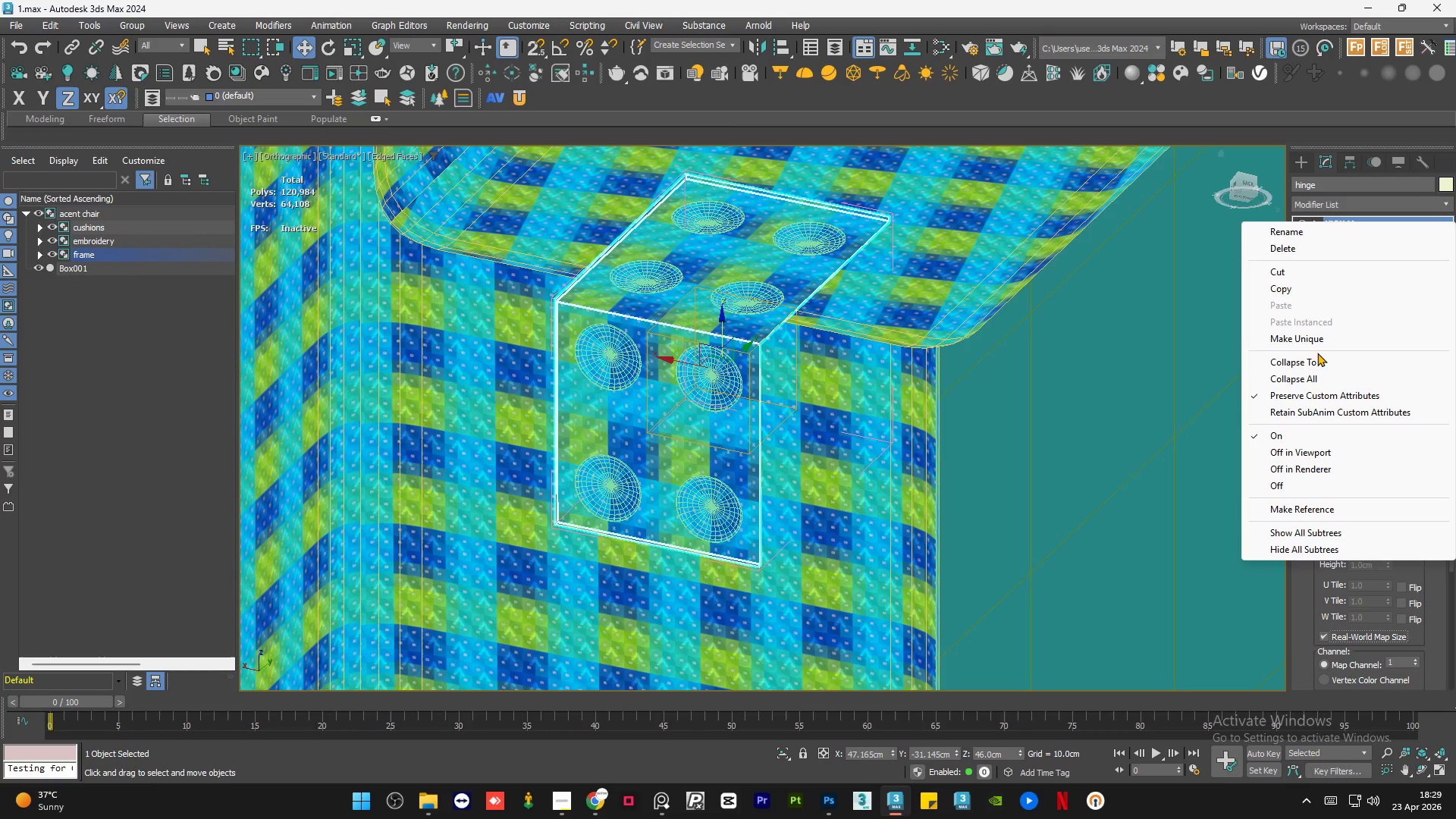 
left_click([1320, 379])
 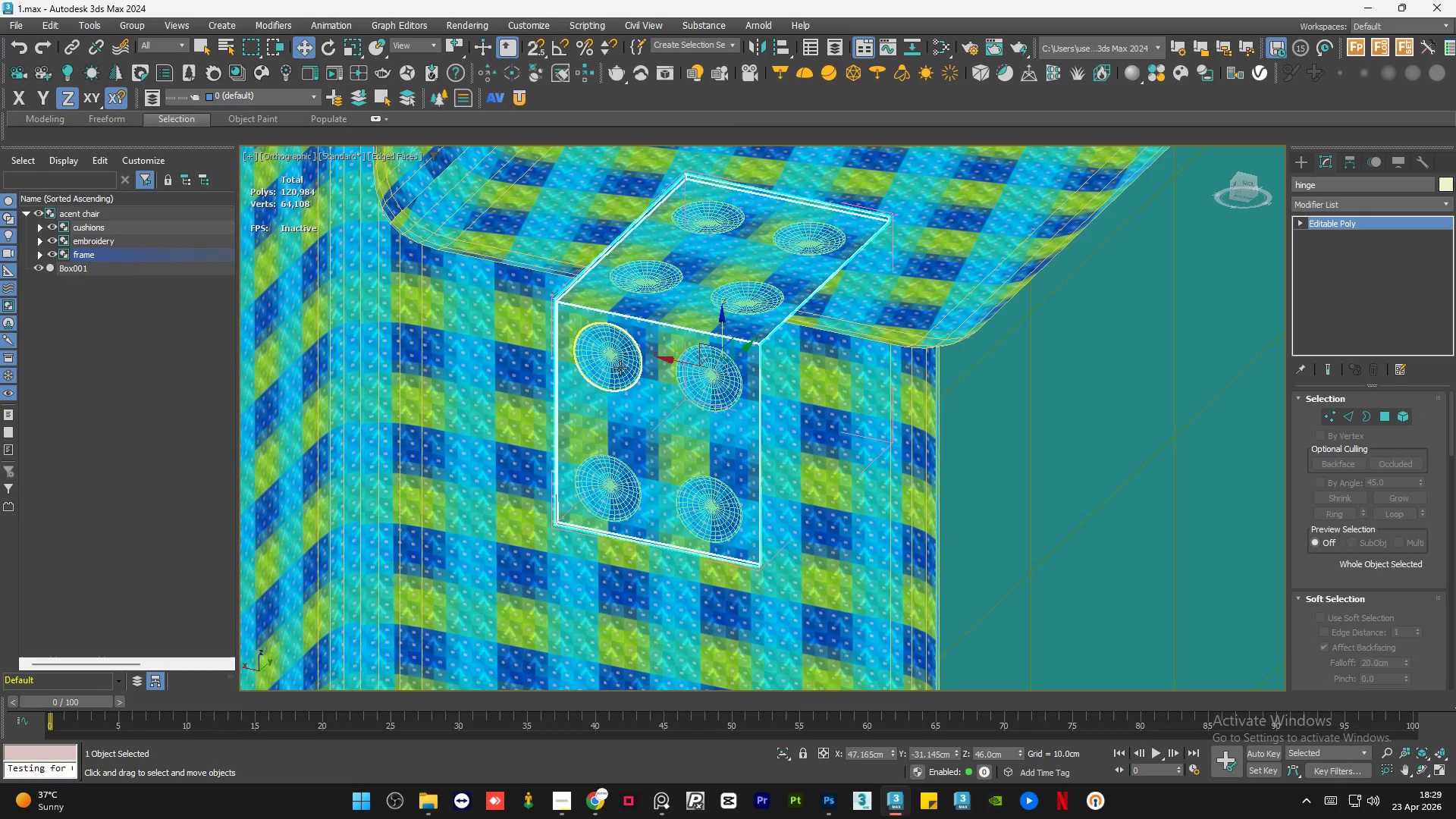 
scroll: coordinate [492, 376], scroll_direction: down, amount: 9.0
 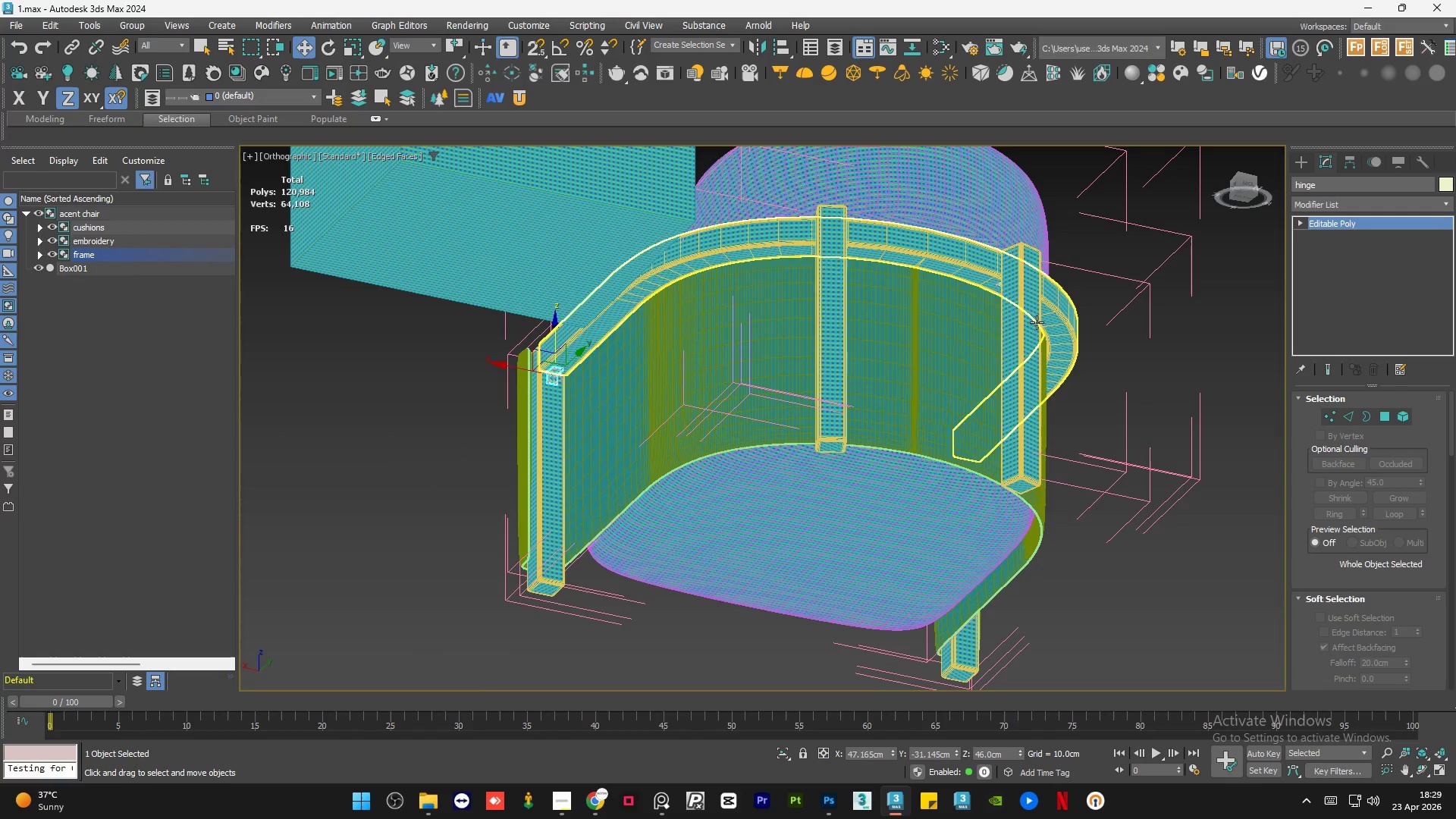 
scroll: coordinate [990, 245], scroll_direction: up, amount: 9.0
 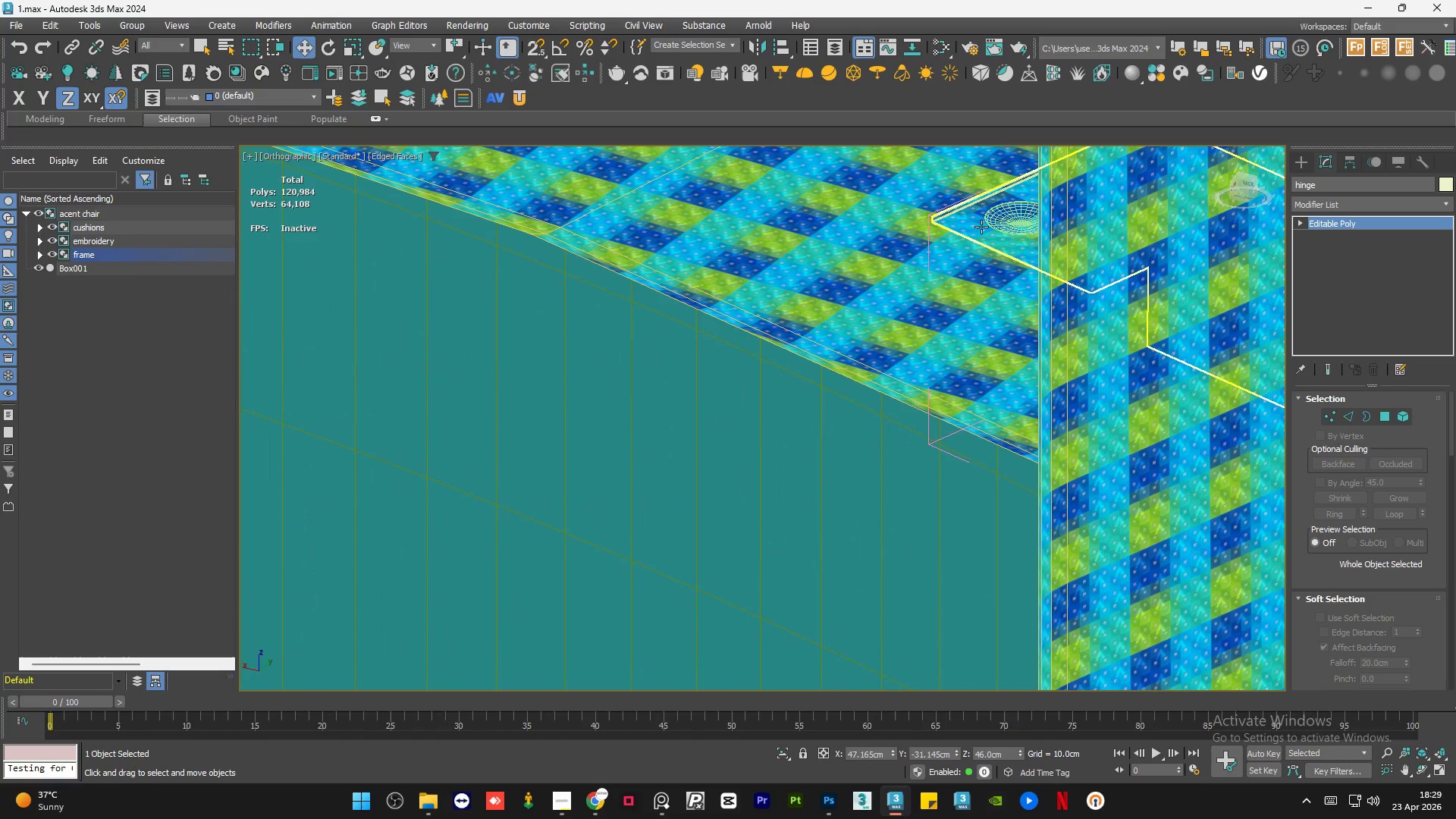 
left_click([979, 227])
 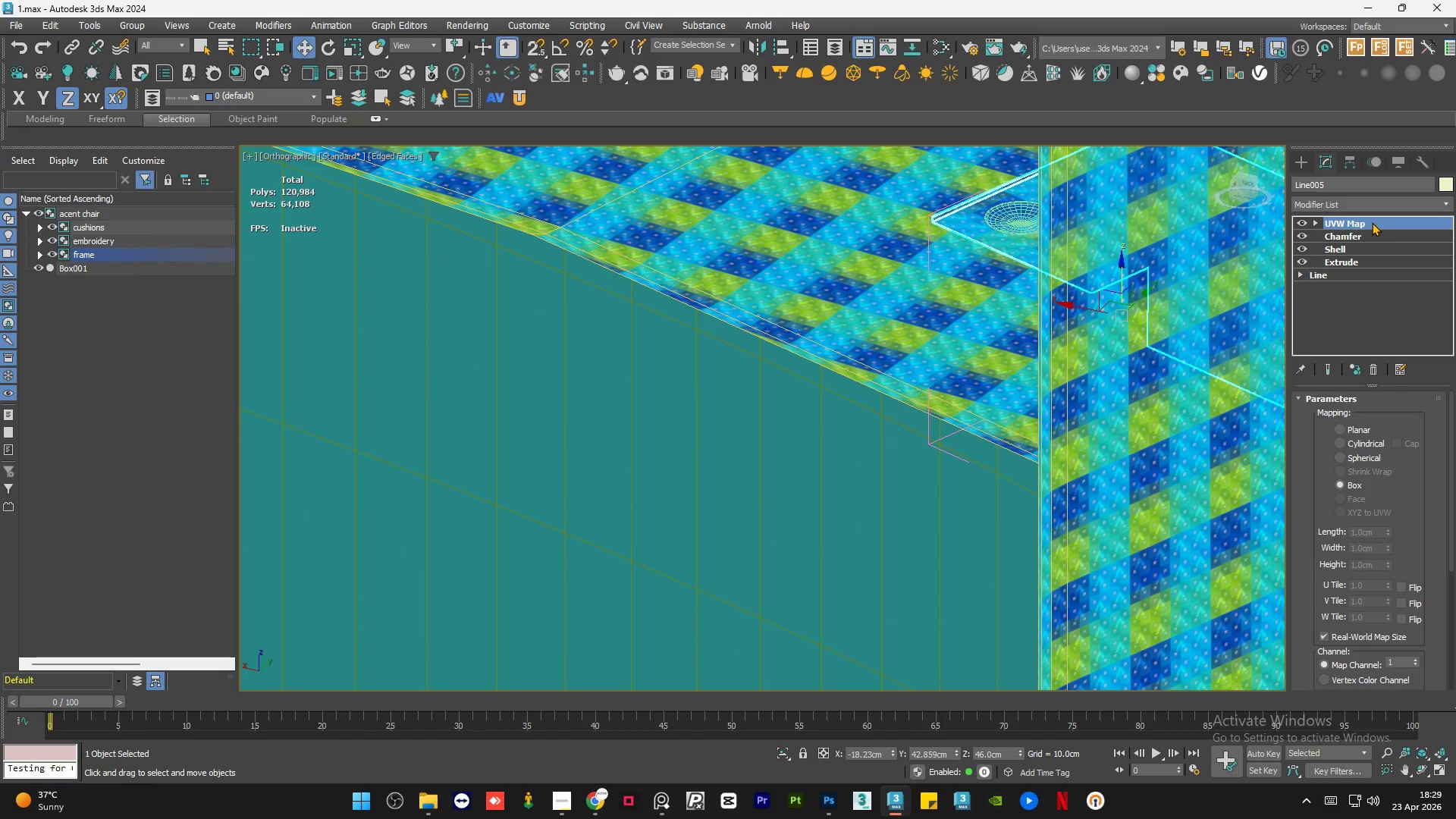 
right_click([1372, 222])
 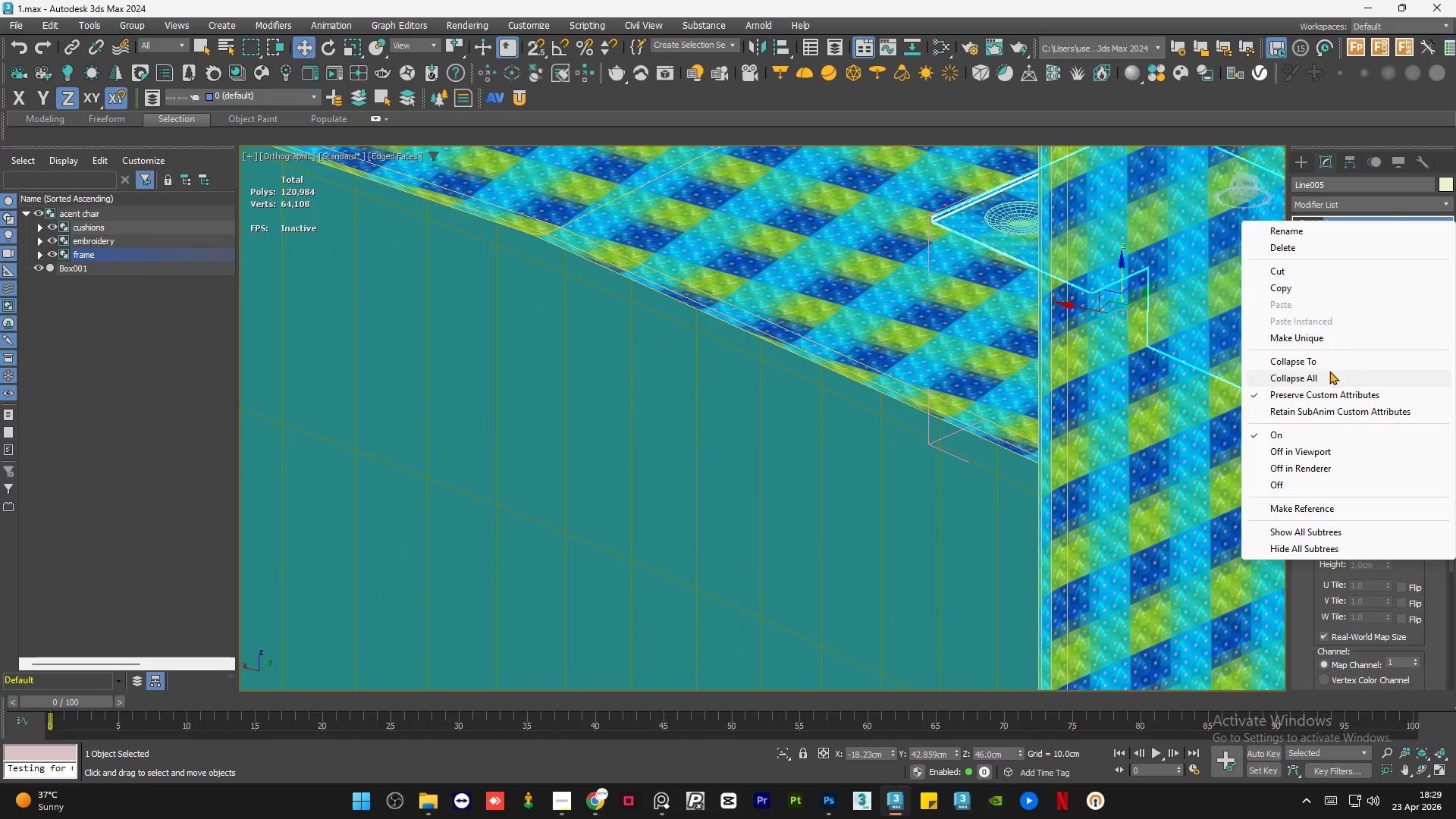 
left_click([1329, 371])
 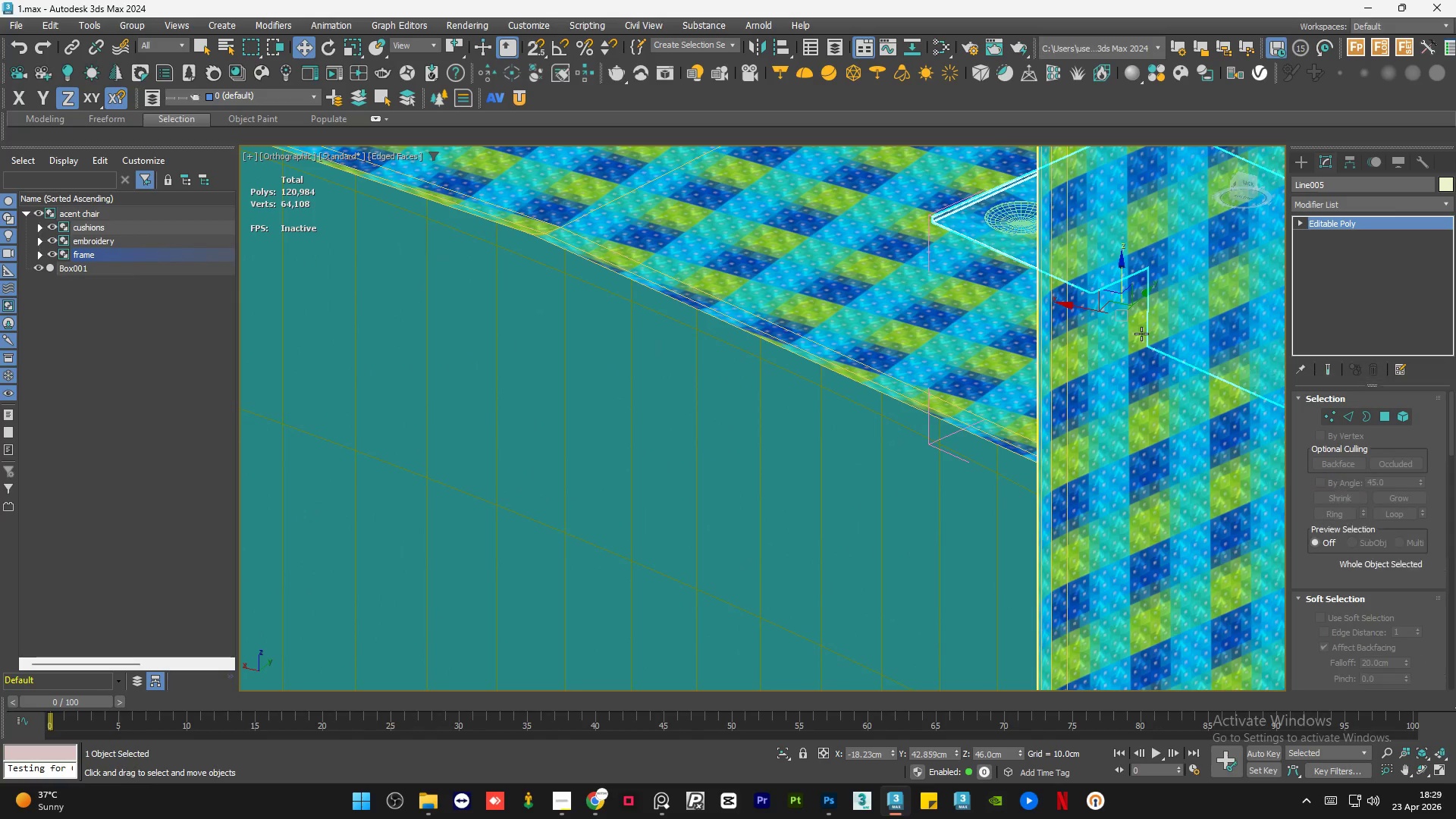 
scroll: coordinate [1123, 351], scroll_direction: down, amount: 7.0
 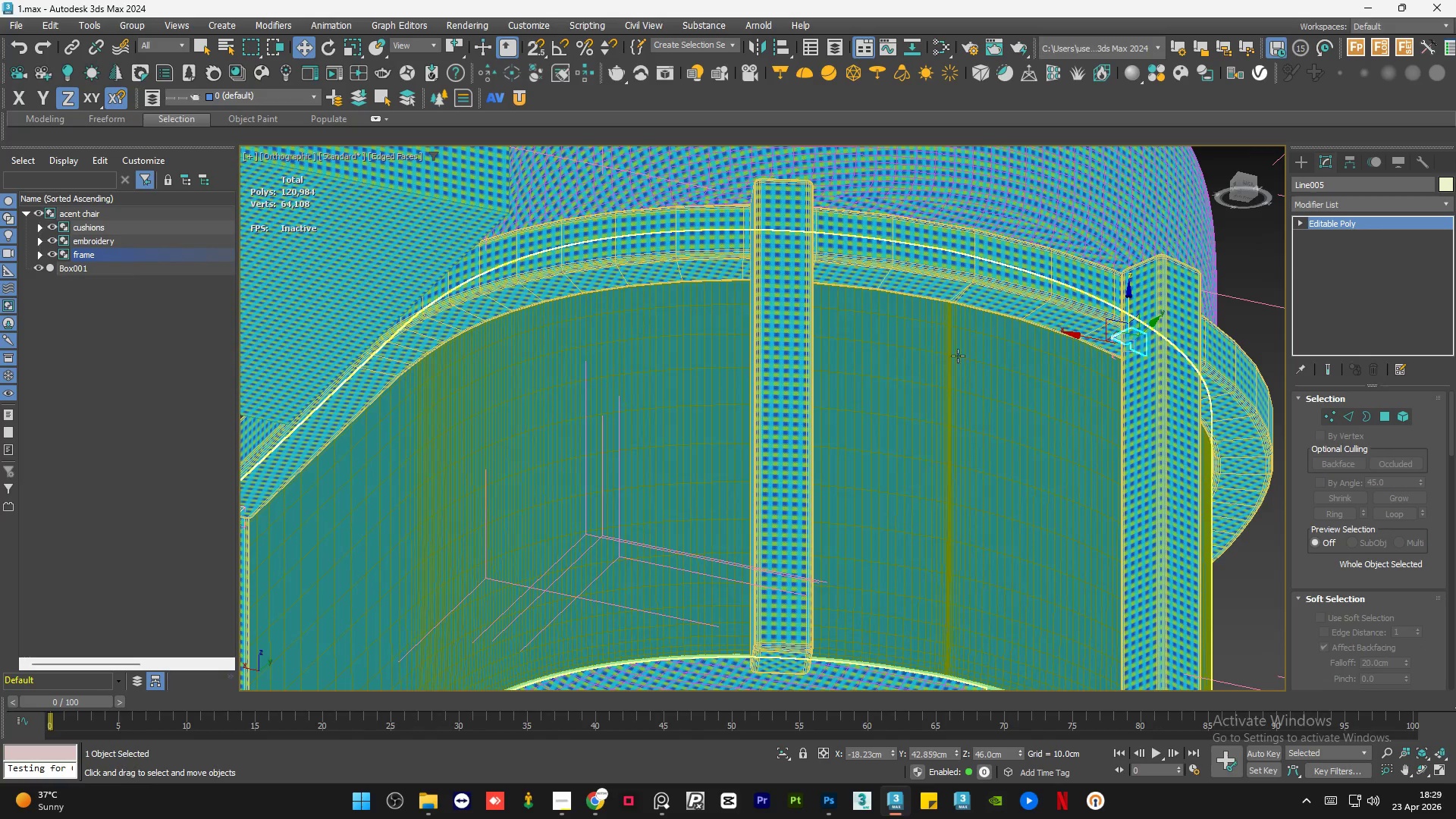 
hold_key(key=AltLeft, duration=1.11)
 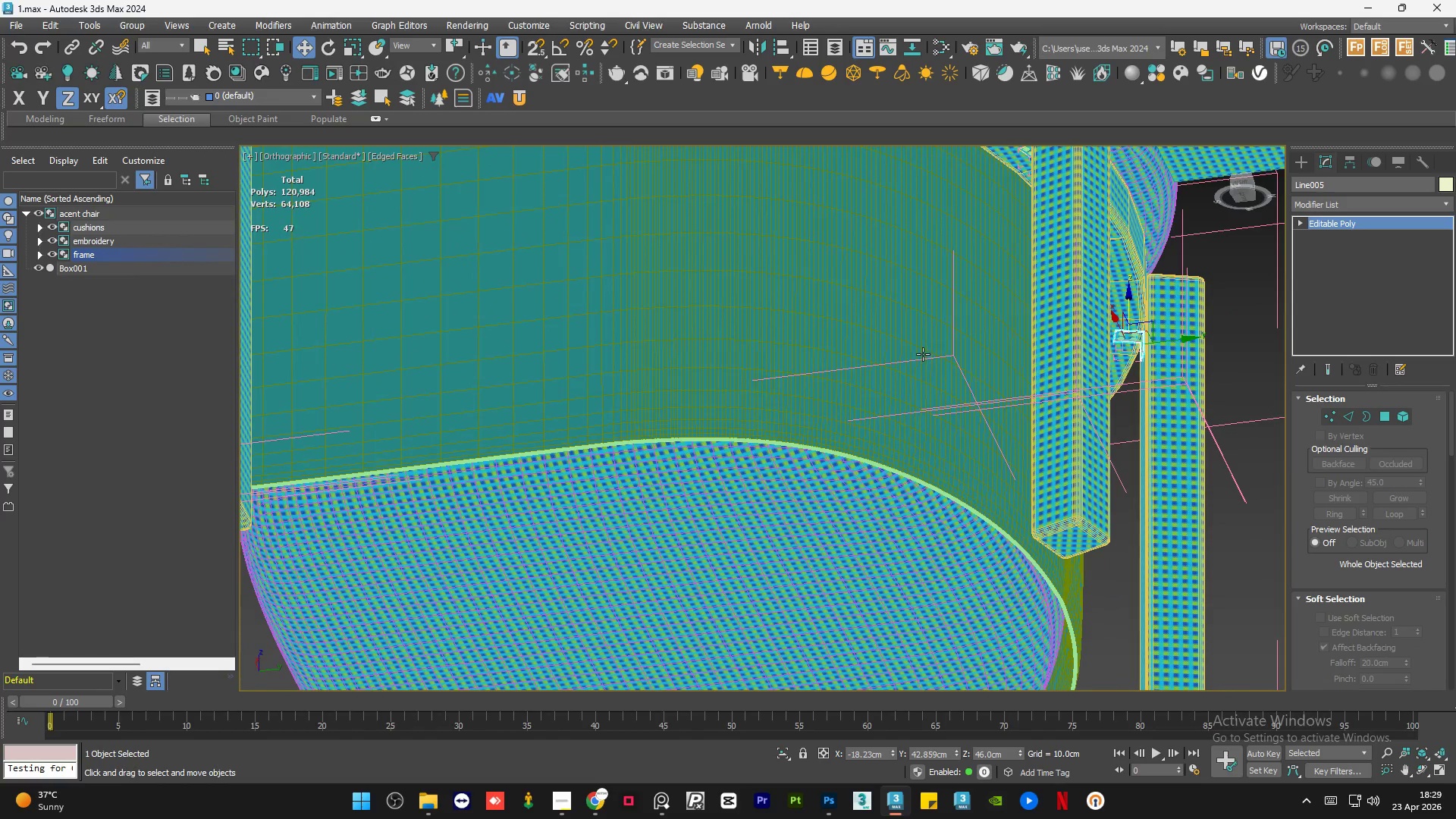 
key(Alt+AltLeft)
 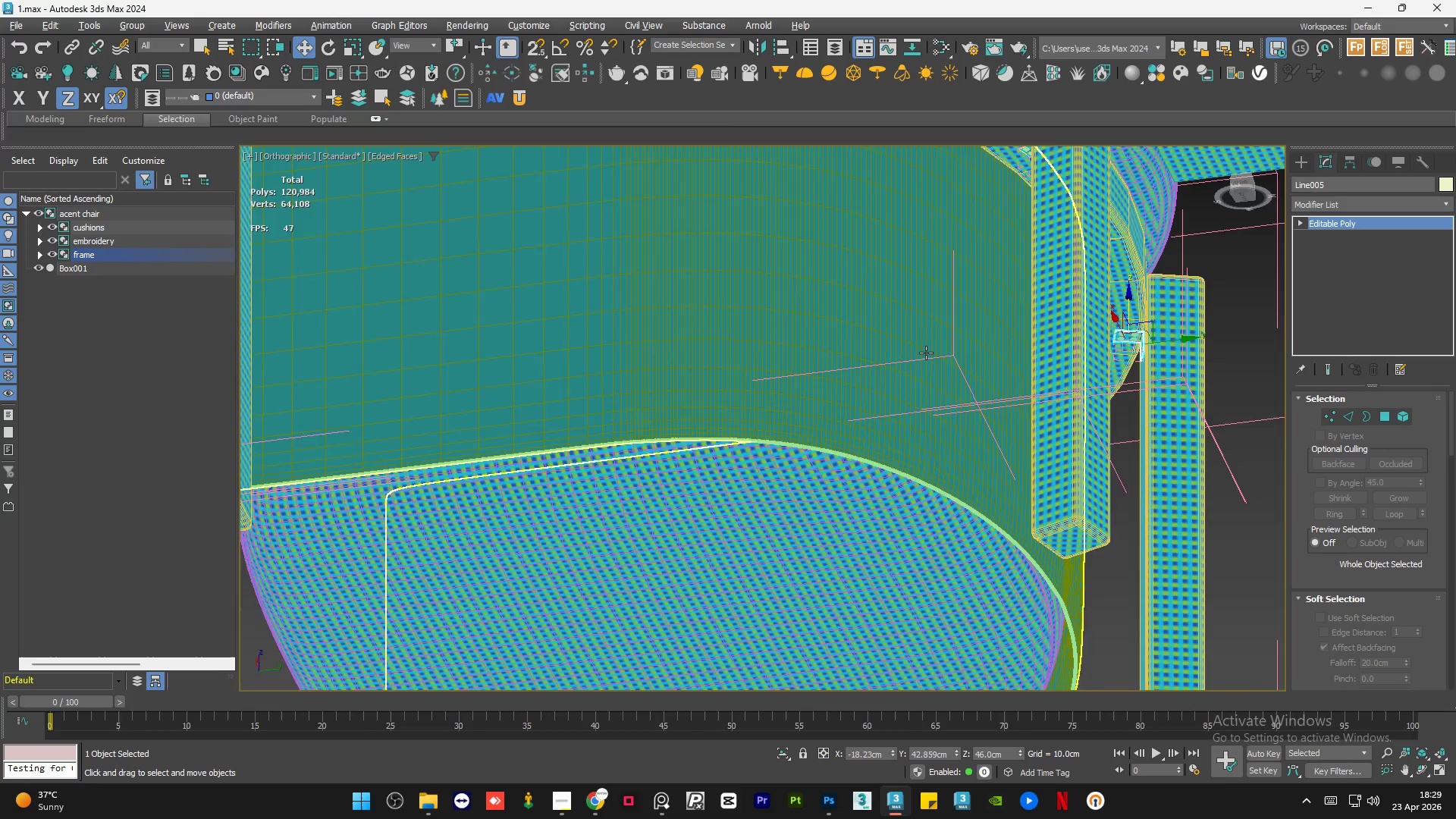 
hold_key(key=AltLeft, duration=0.69)
scroll: coordinate [950, 355], scroll_direction: down, amount: 2.0
 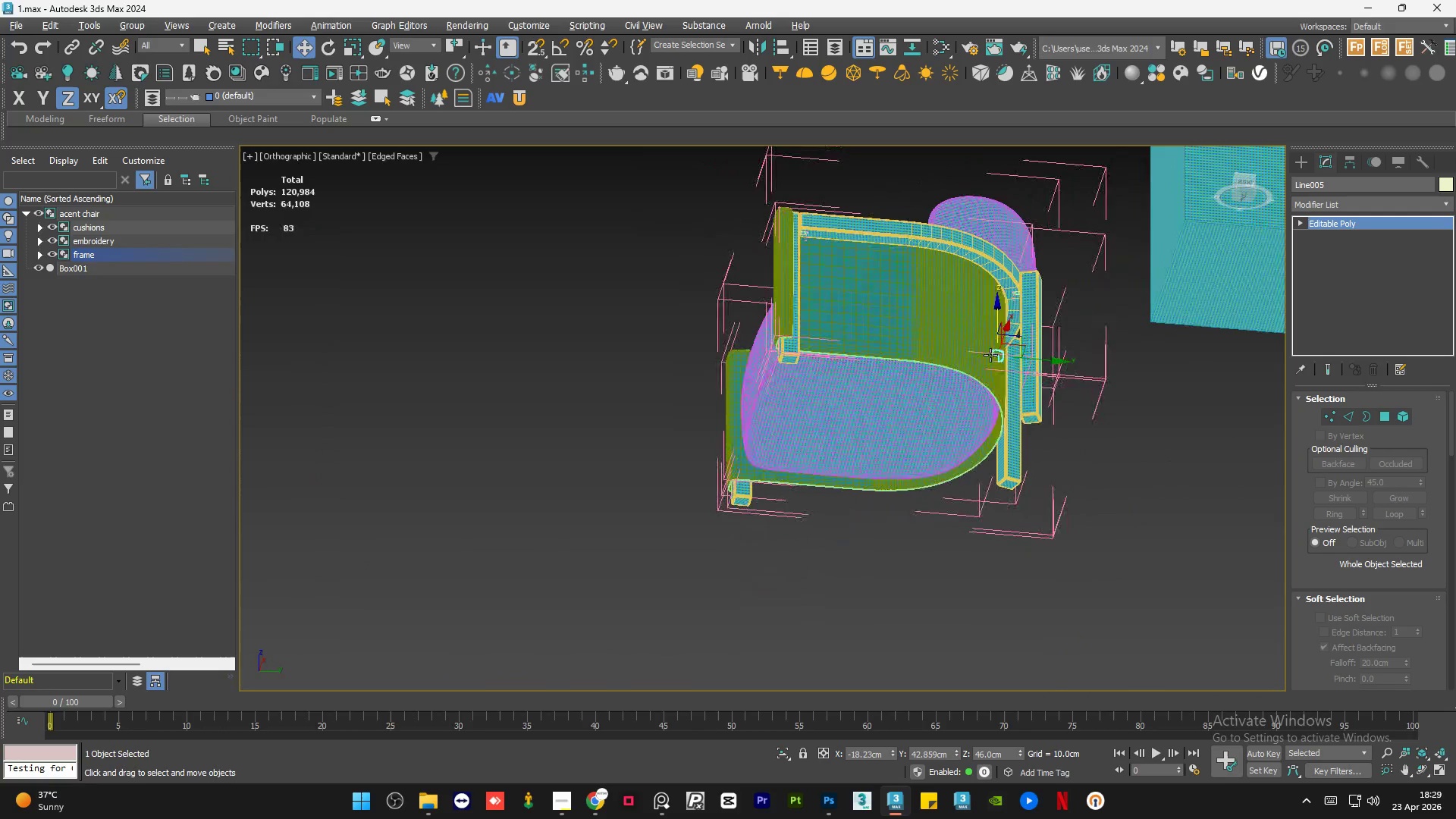 
left_click([1000, 285])
 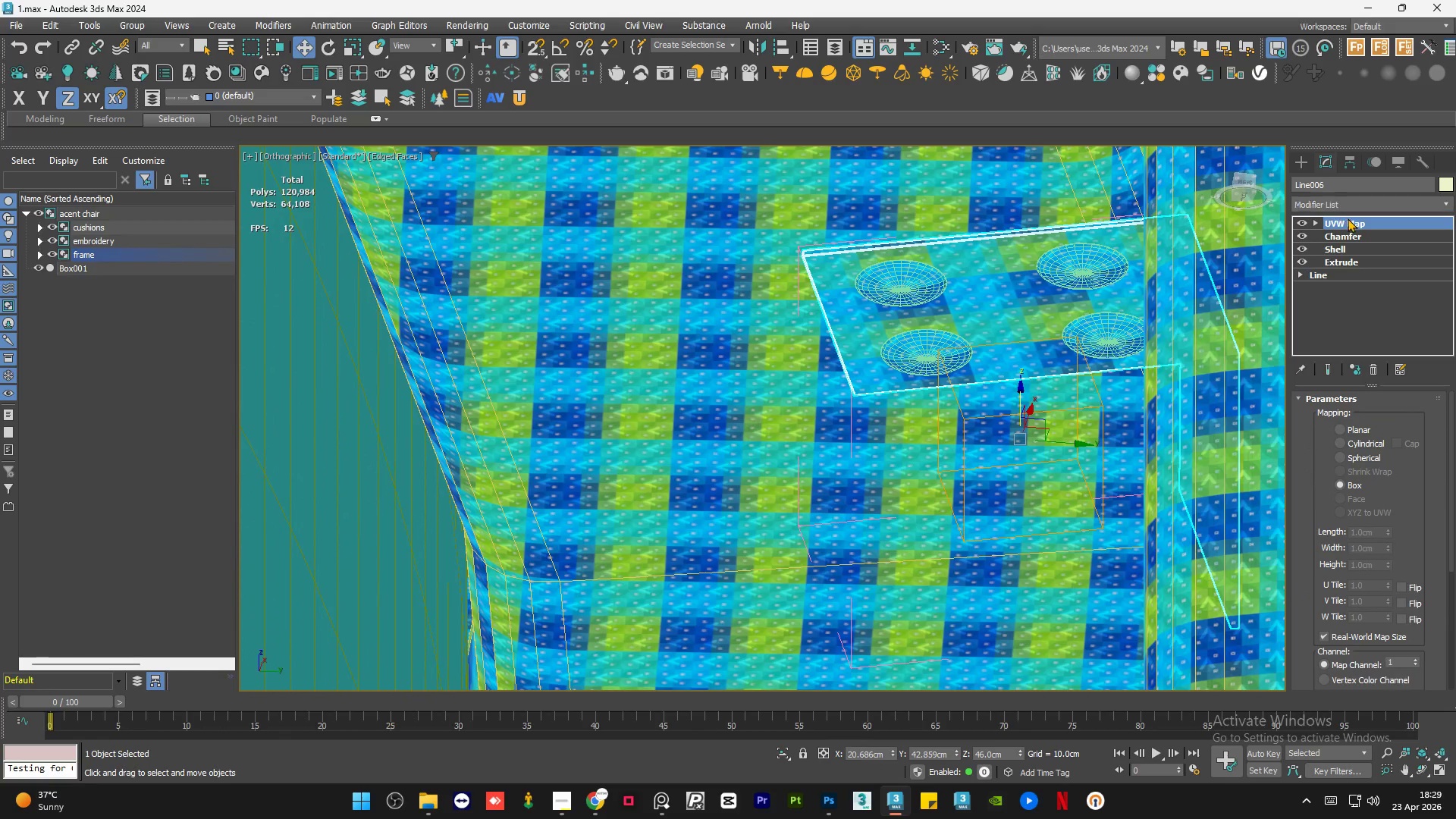 
scroll: coordinate [1010, 289], scroll_direction: up, amount: 11.0
 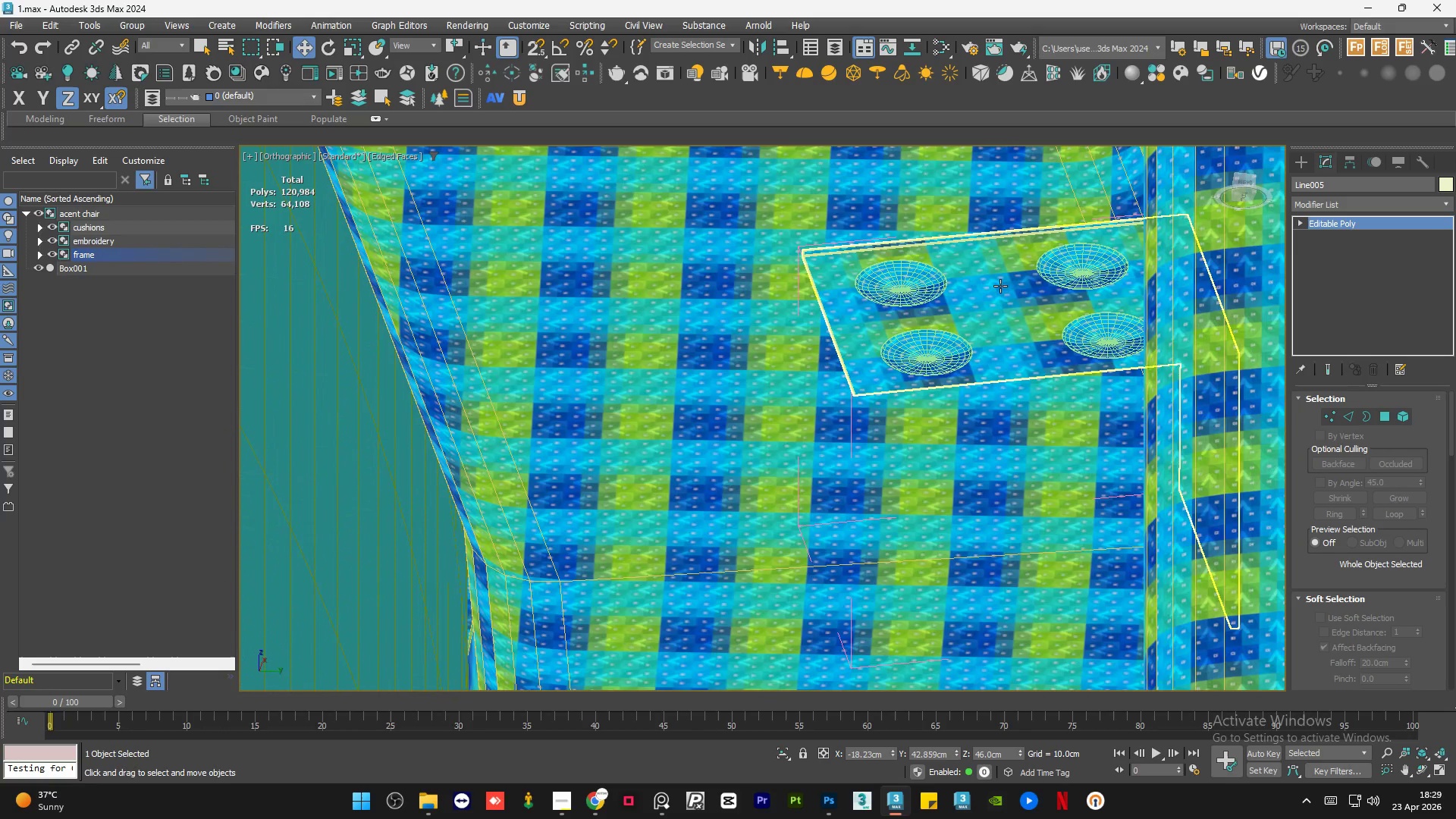 
right_click([1353, 219])
 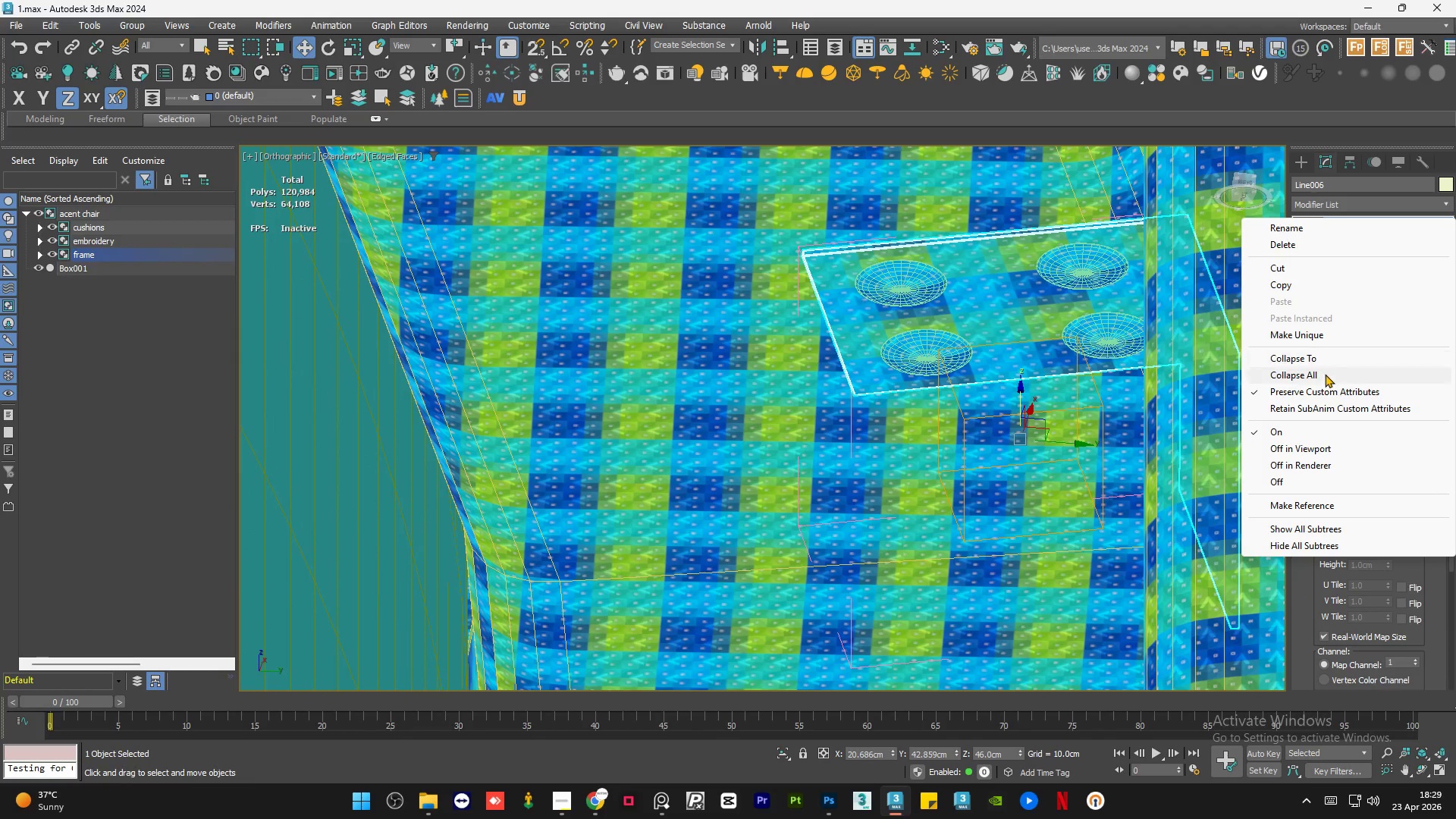 
left_click([1325, 375])
 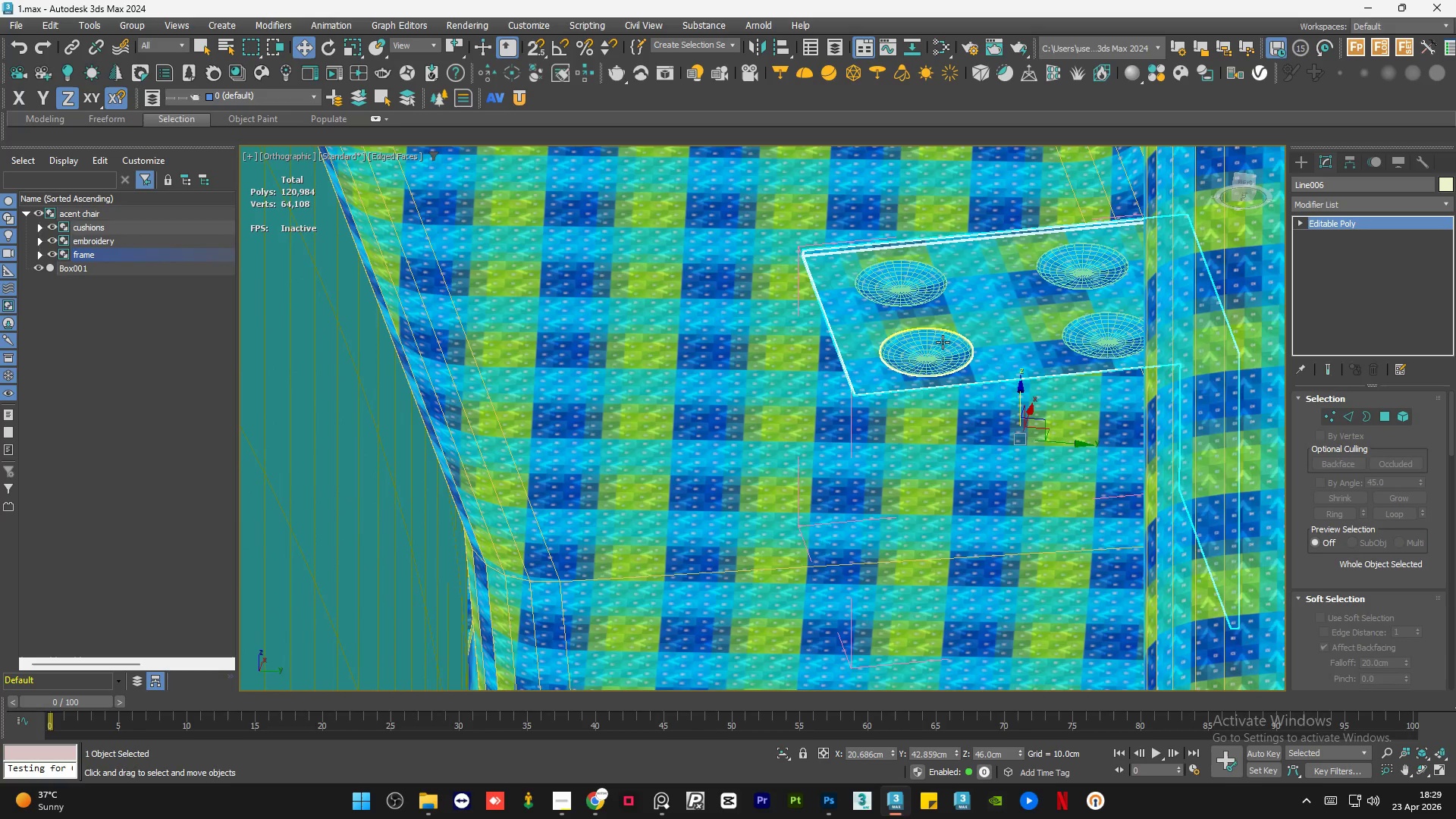 
hold_key(key=AltLeft, duration=1.19)
 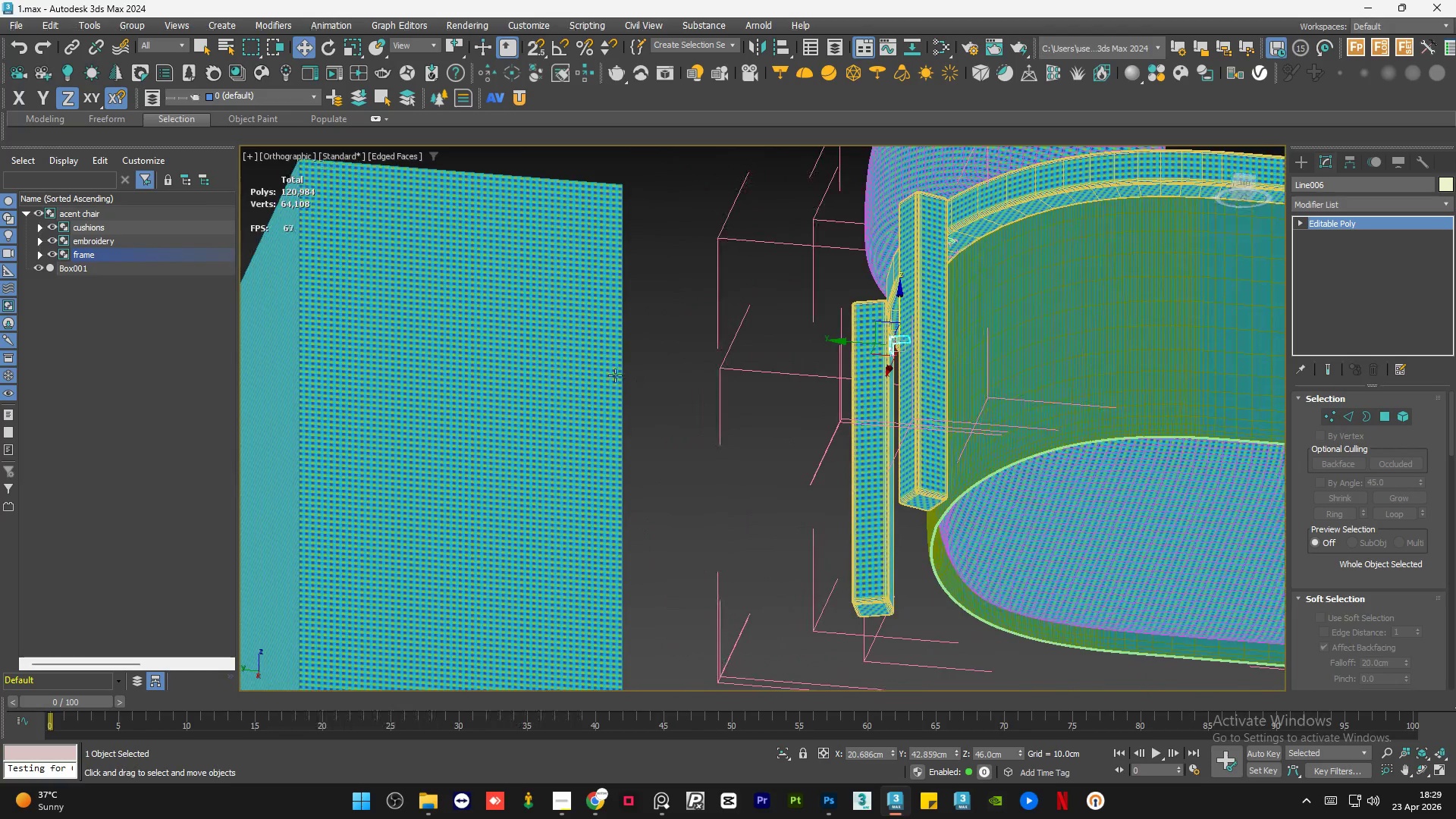 
scroll: coordinate [893, 344], scroll_direction: down, amount: 9.0
 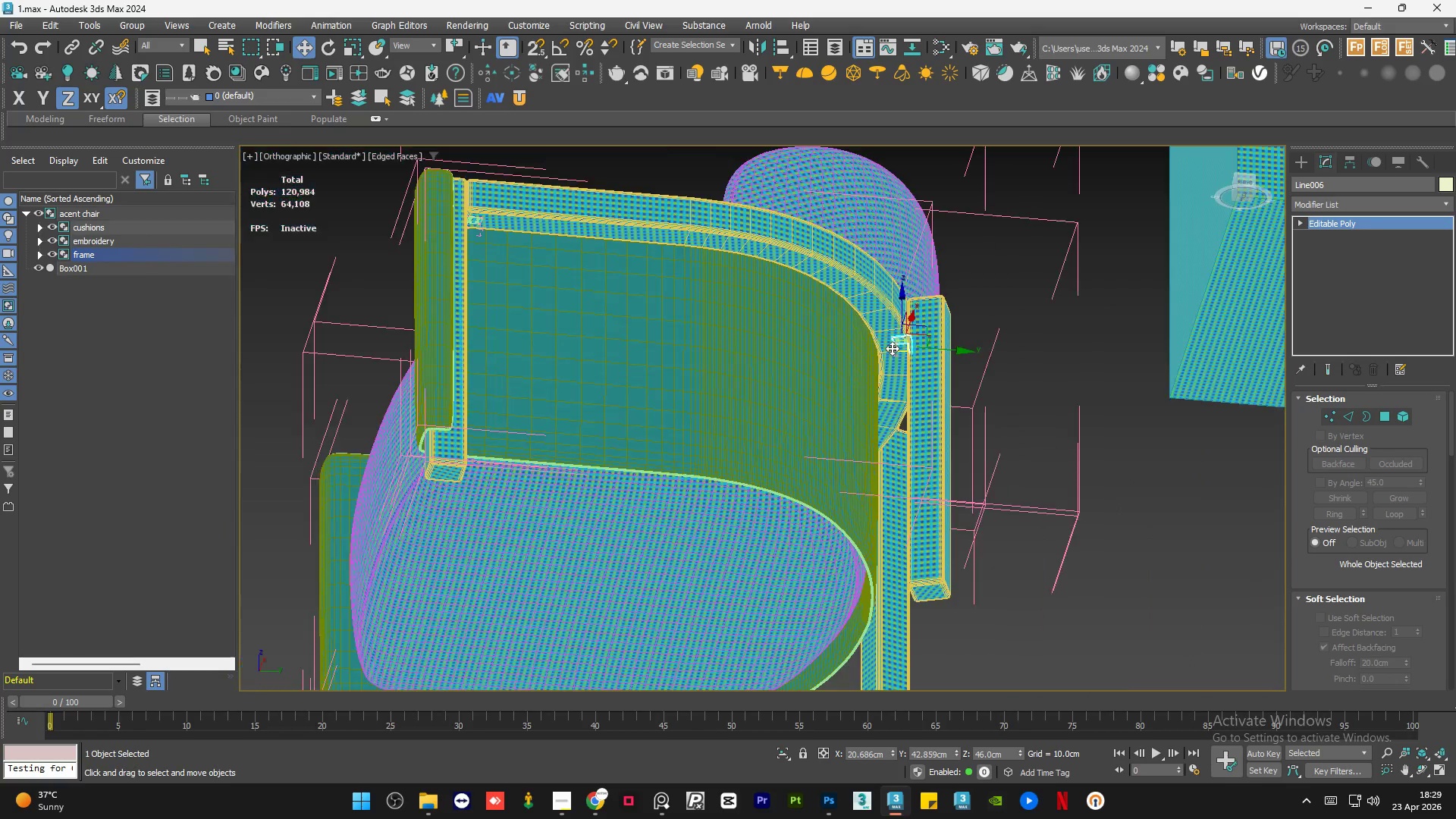 
hold_key(key=AltLeft, duration=0.77)
 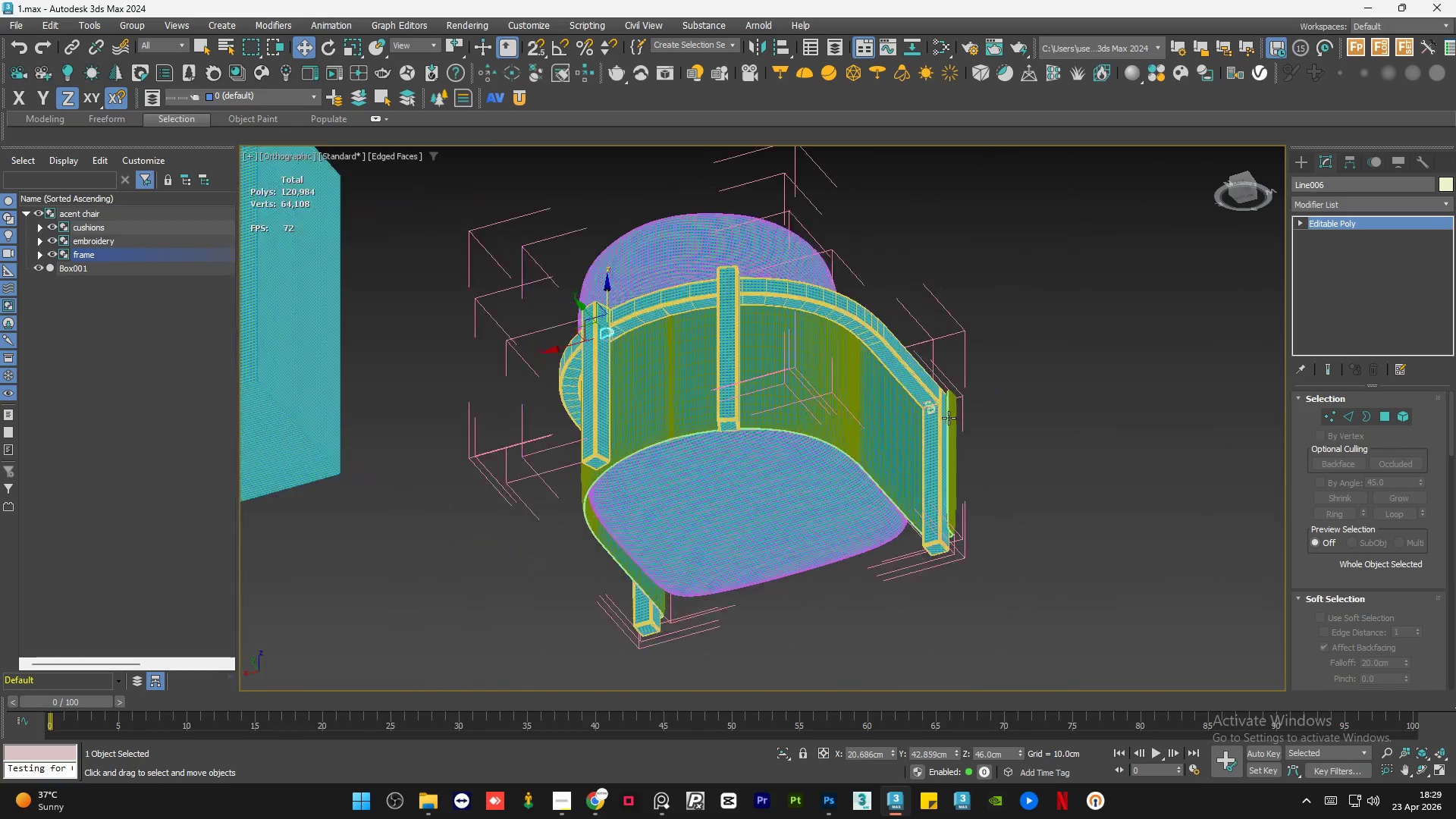 
scroll: coordinate [617, 375], scroll_direction: down, amount: 3.0
 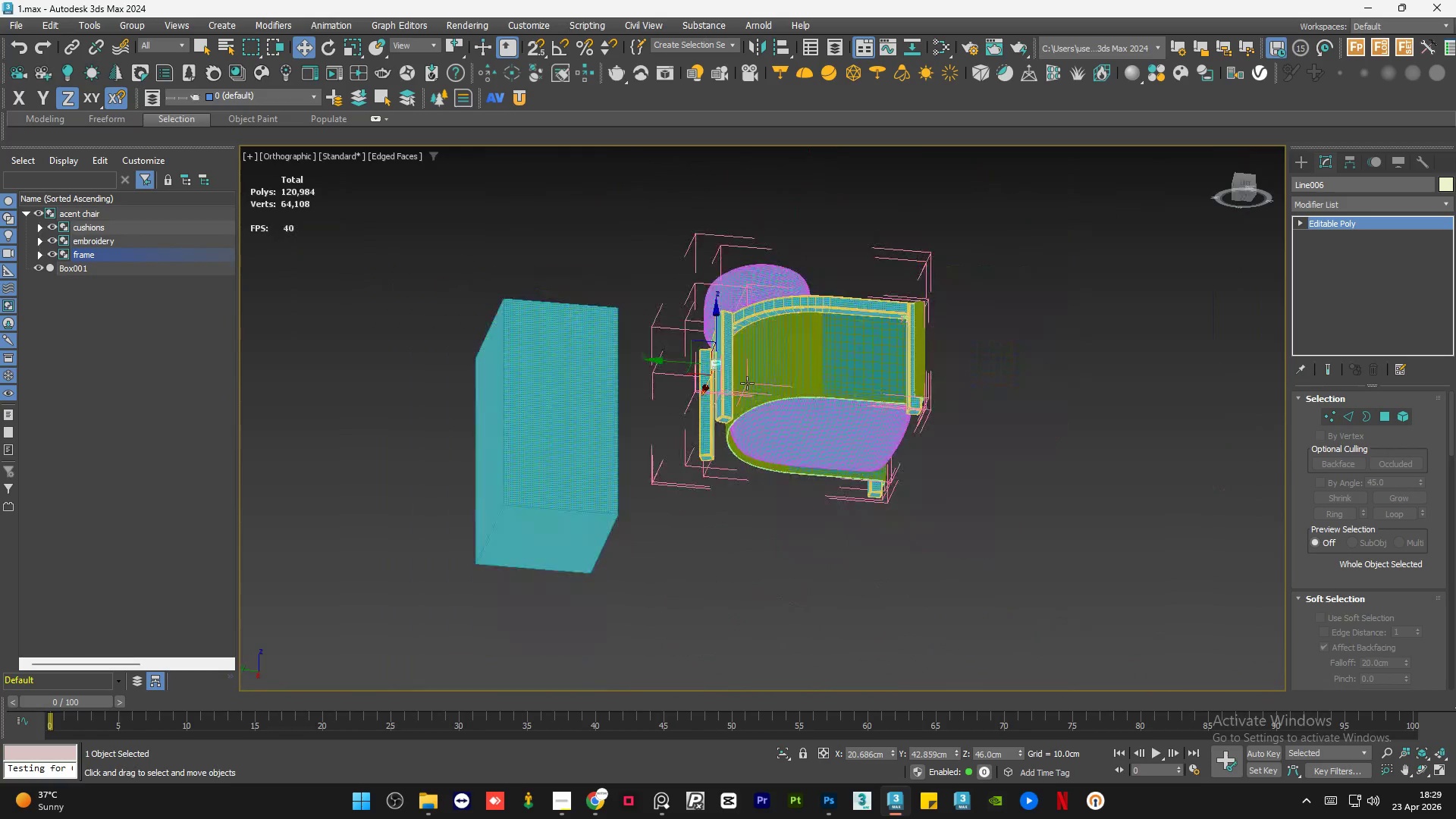 
scroll: coordinate [894, 332], scroll_direction: up, amount: 12.0
 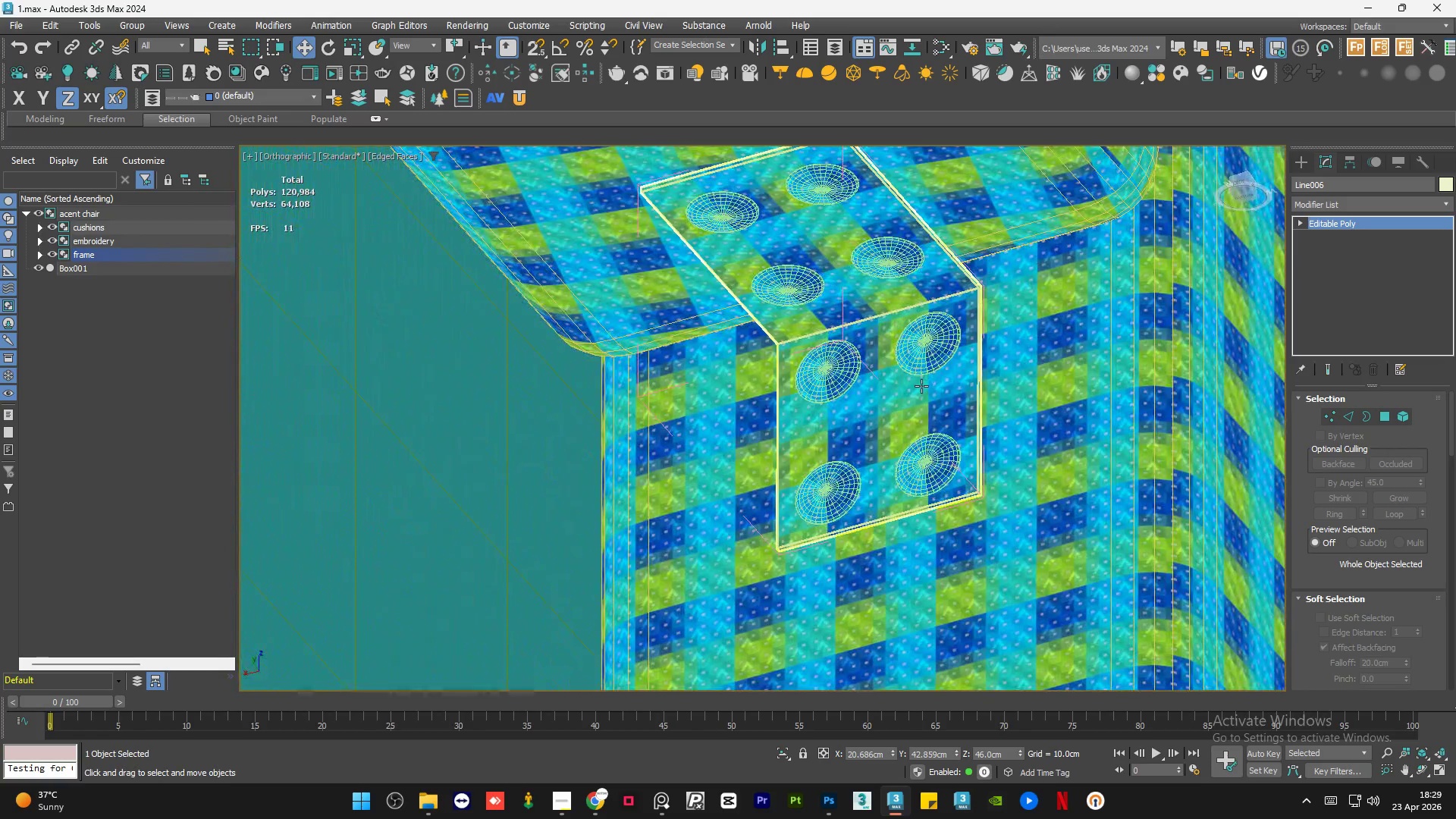 
left_click([921, 386])
 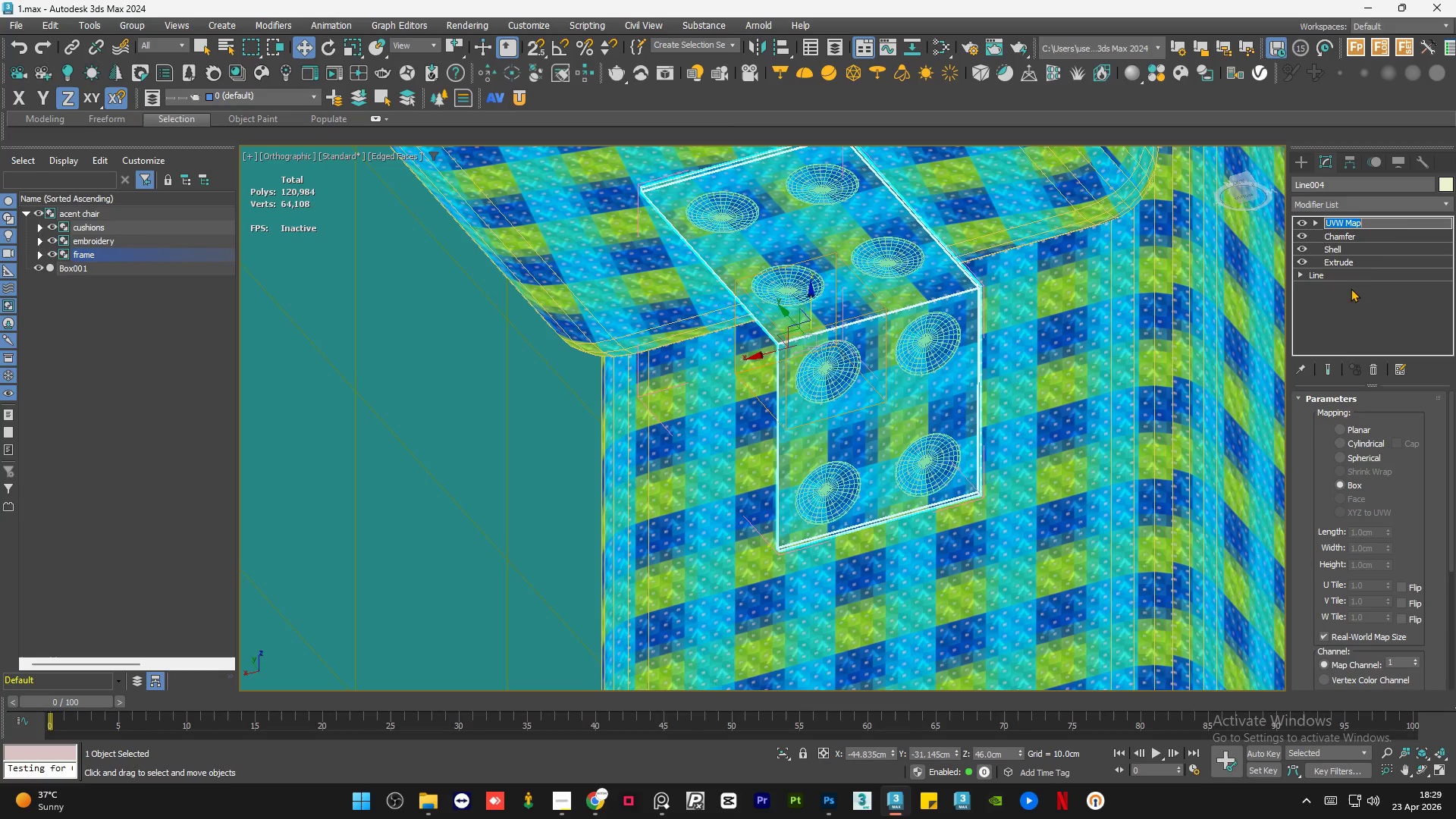 
right_click([1397, 229])
 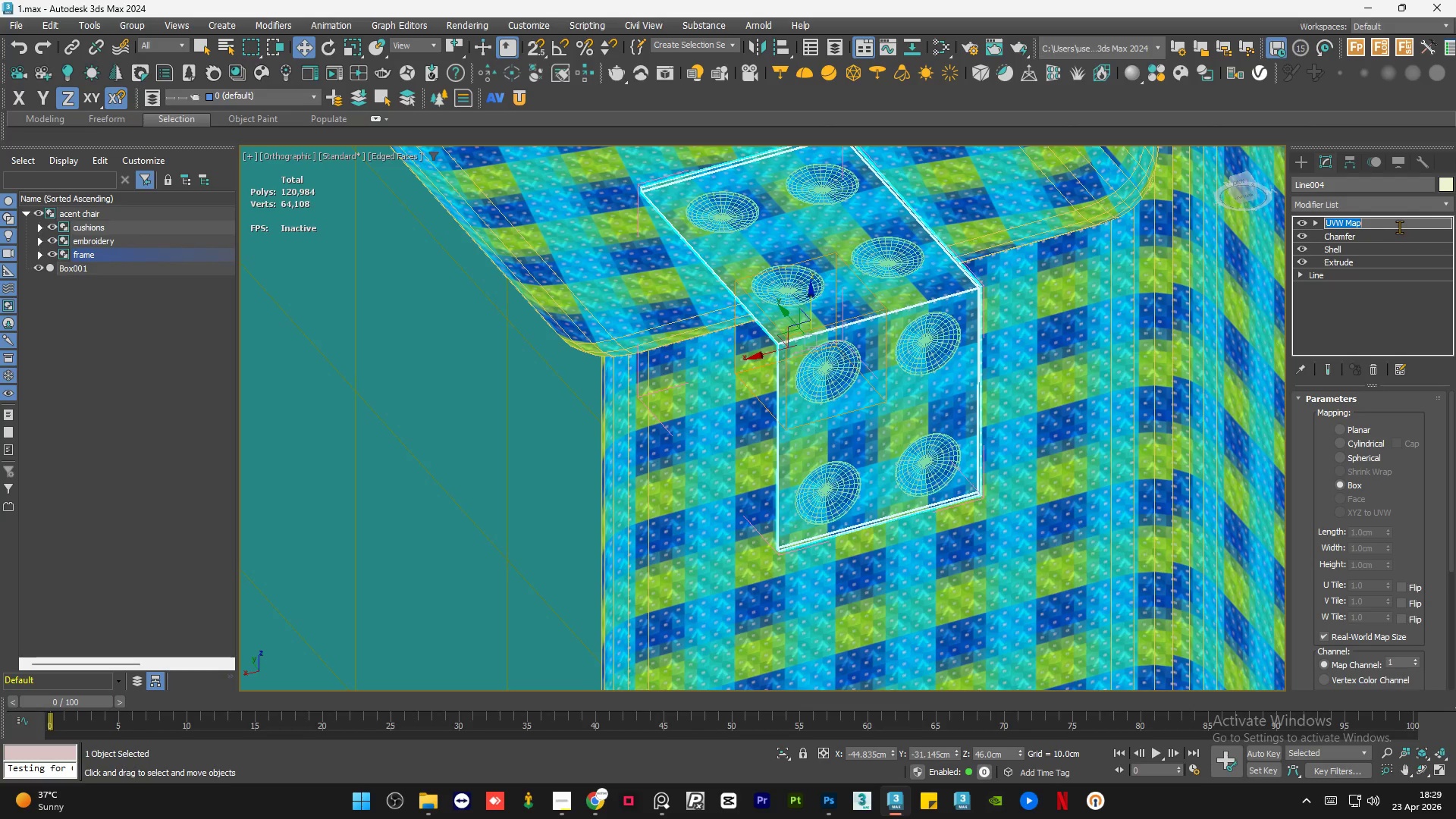 
right_click([1401, 224])
 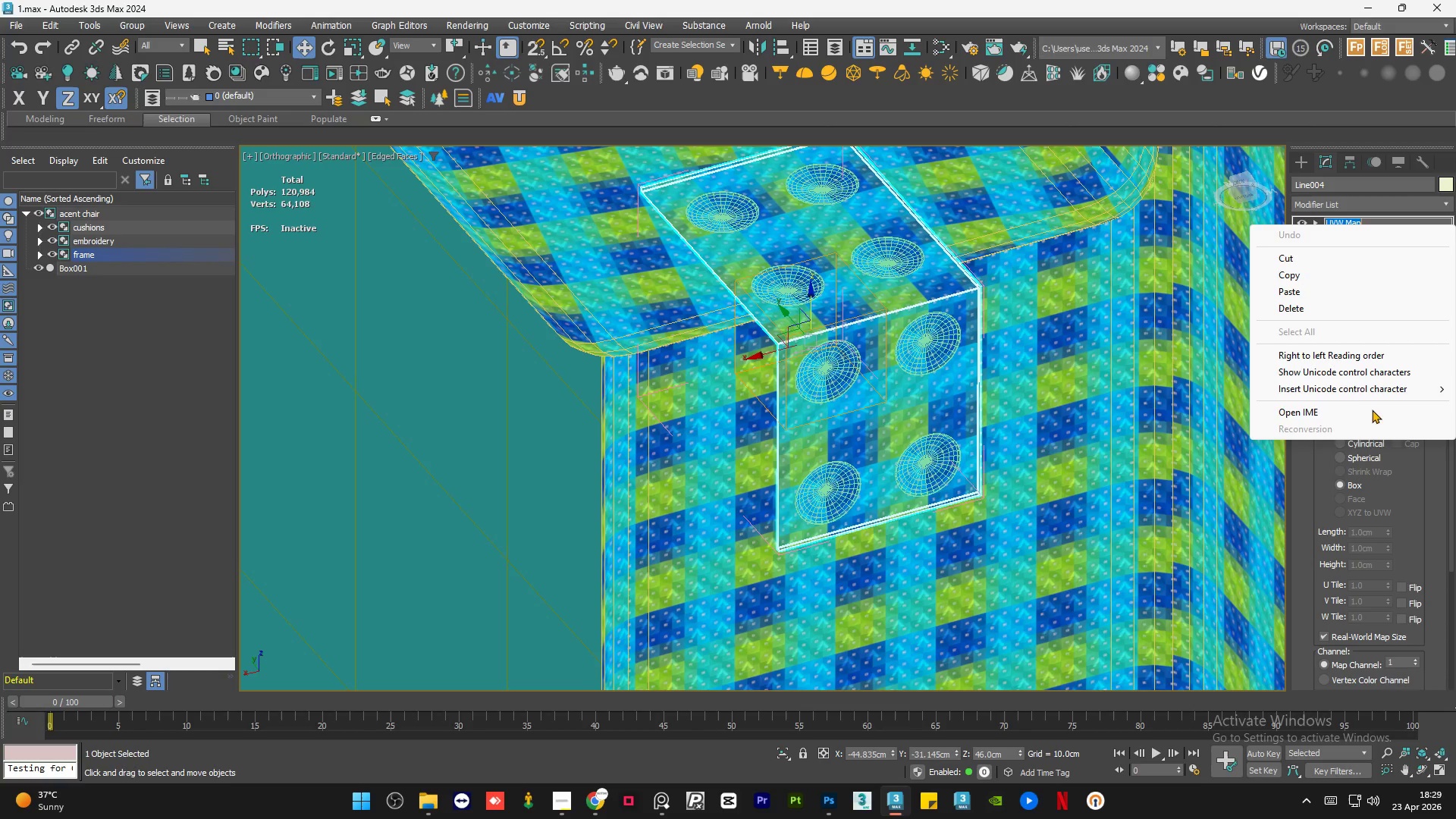 
left_click([1313, 479])
 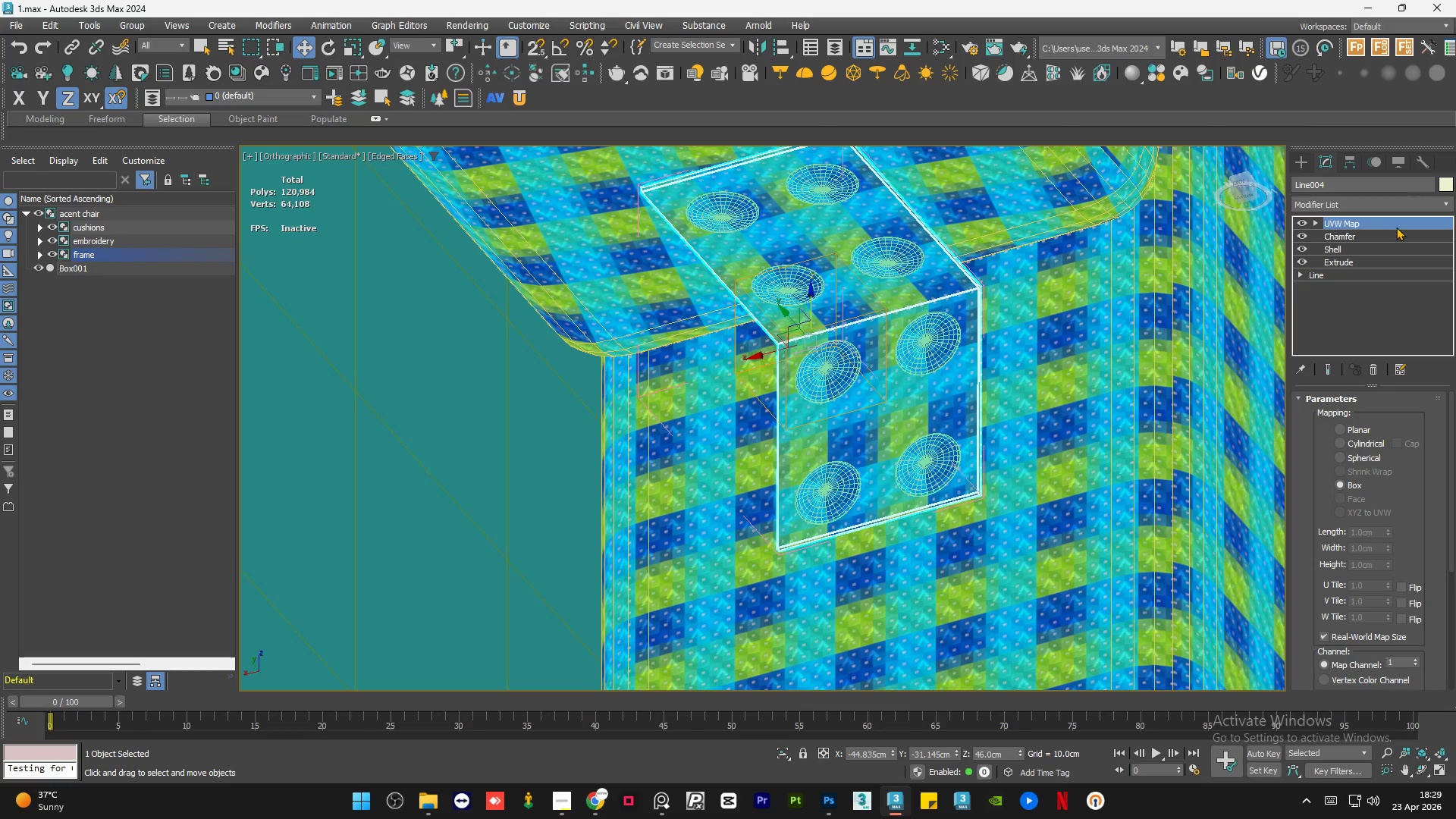 
right_click([1397, 226])
 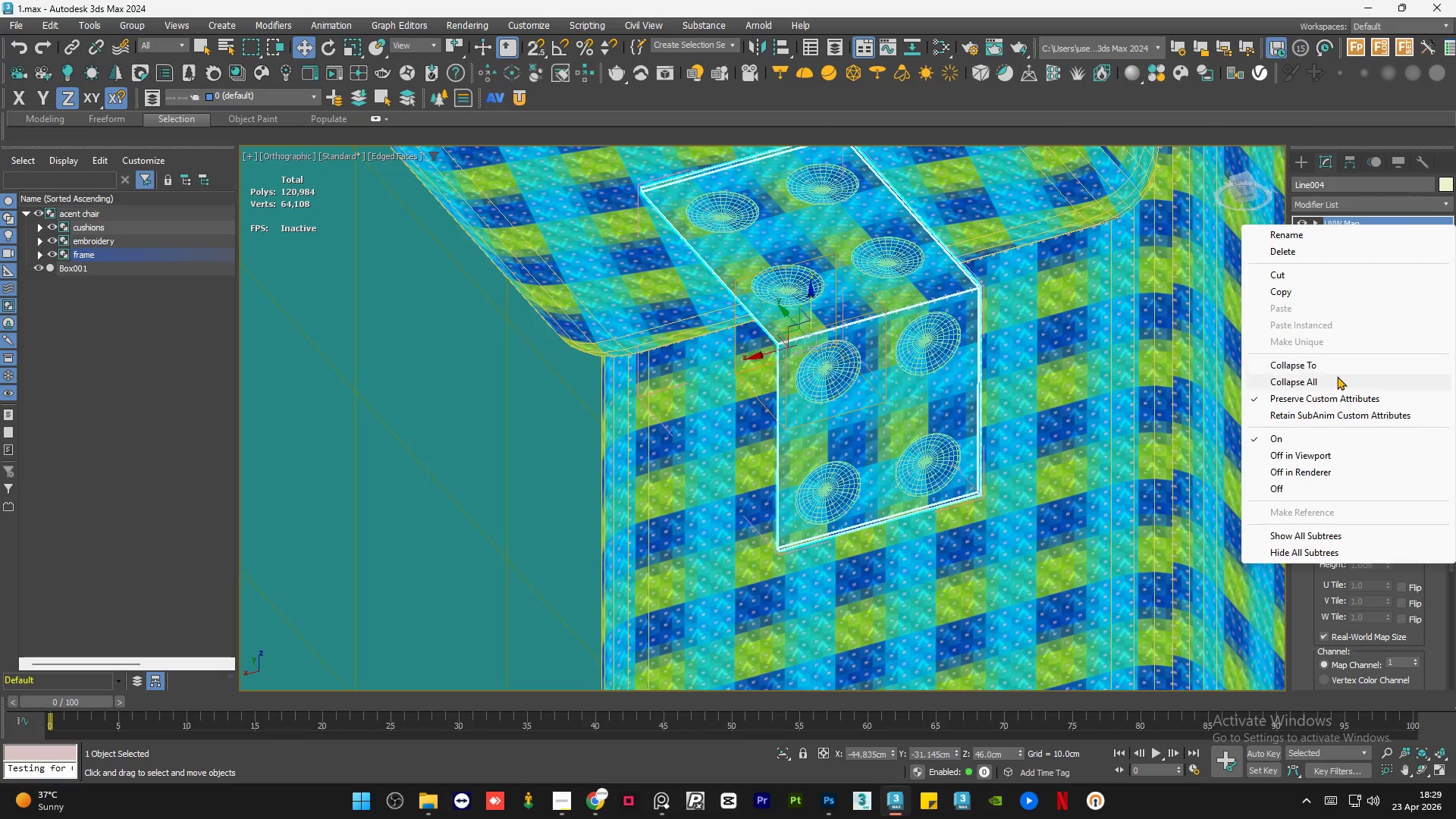 
left_click([1332, 381])
 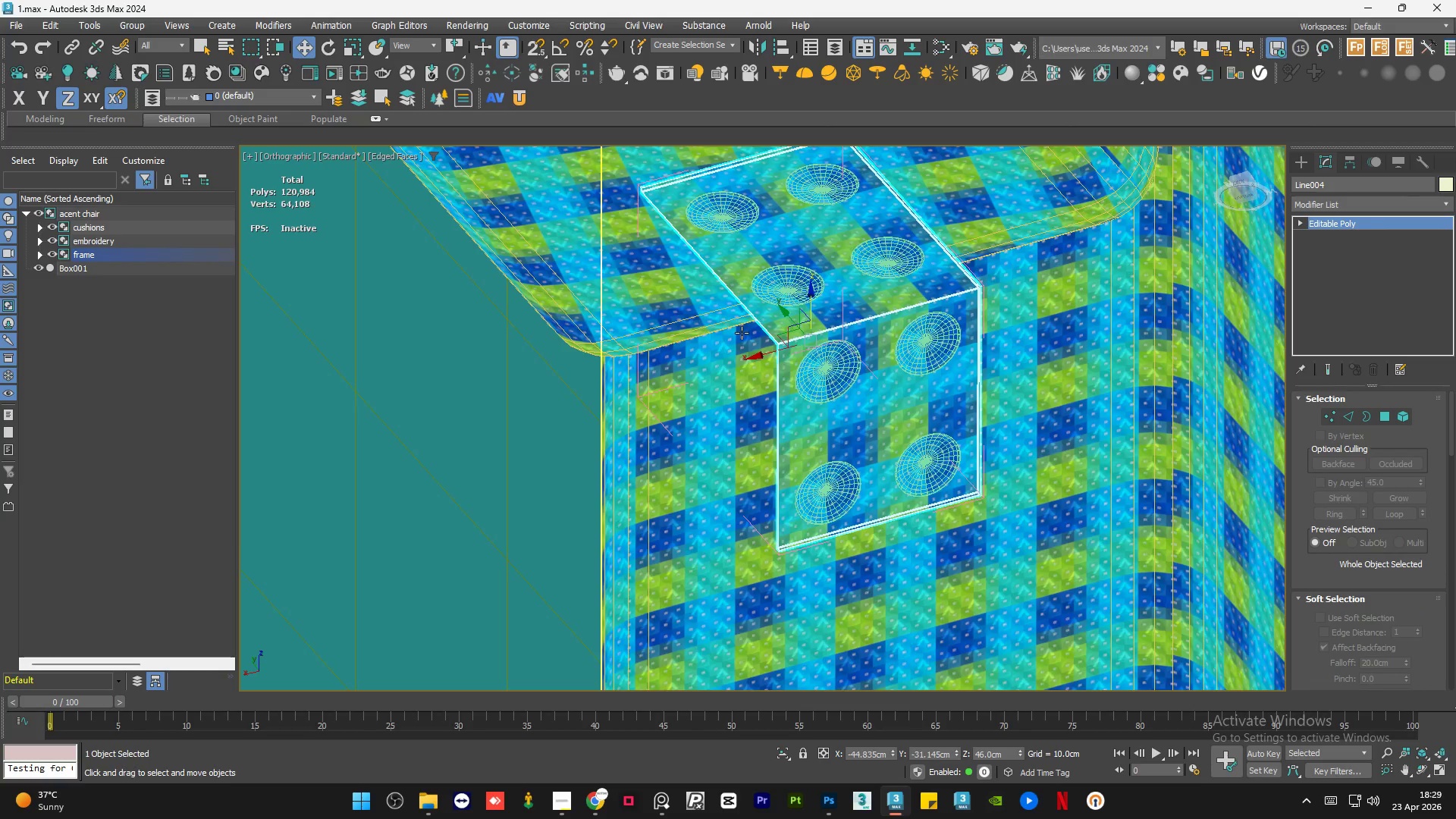 
scroll: coordinate [744, 336], scroll_direction: down, amount: 4.0
 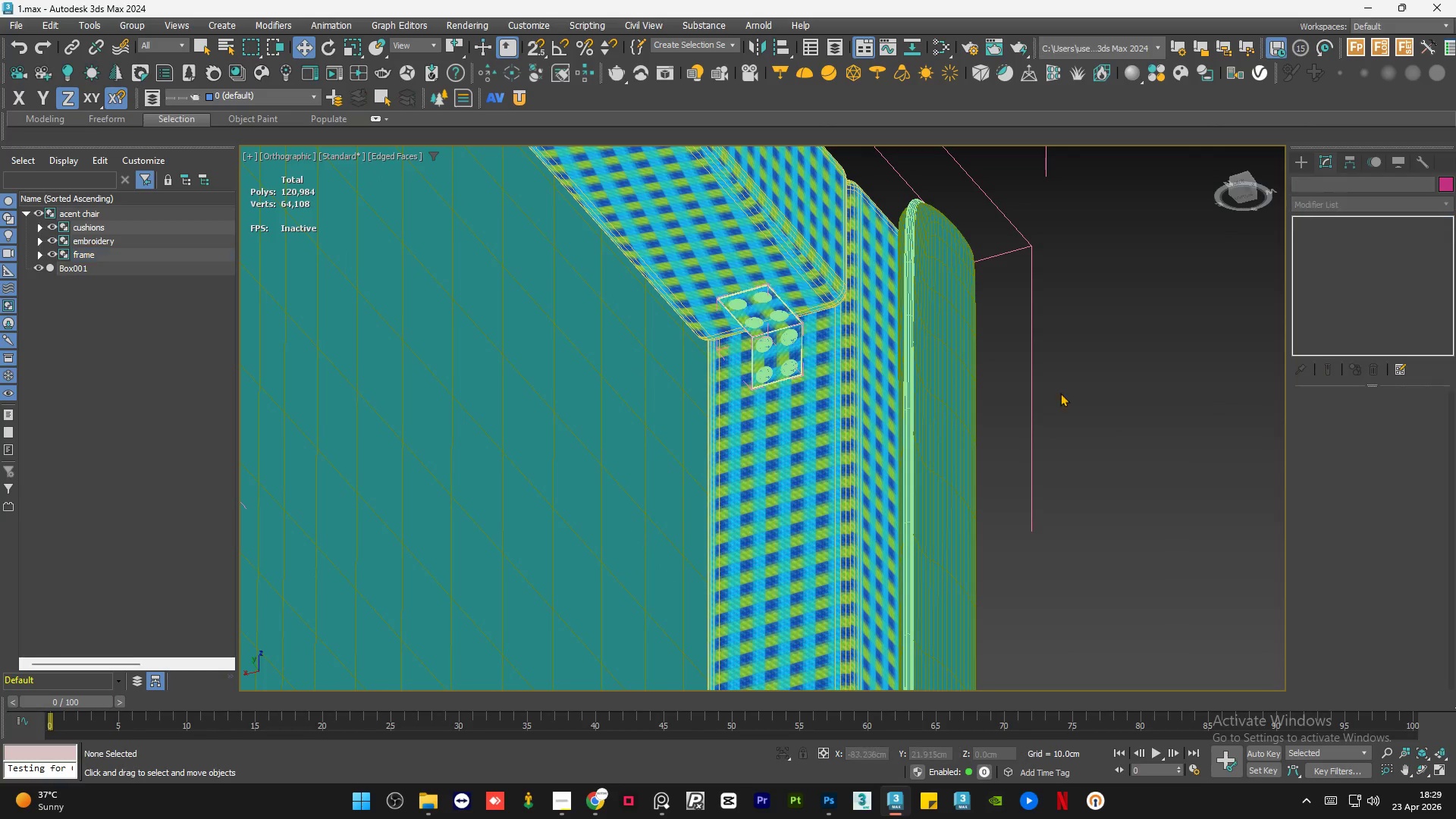 
left_click([838, 359])
 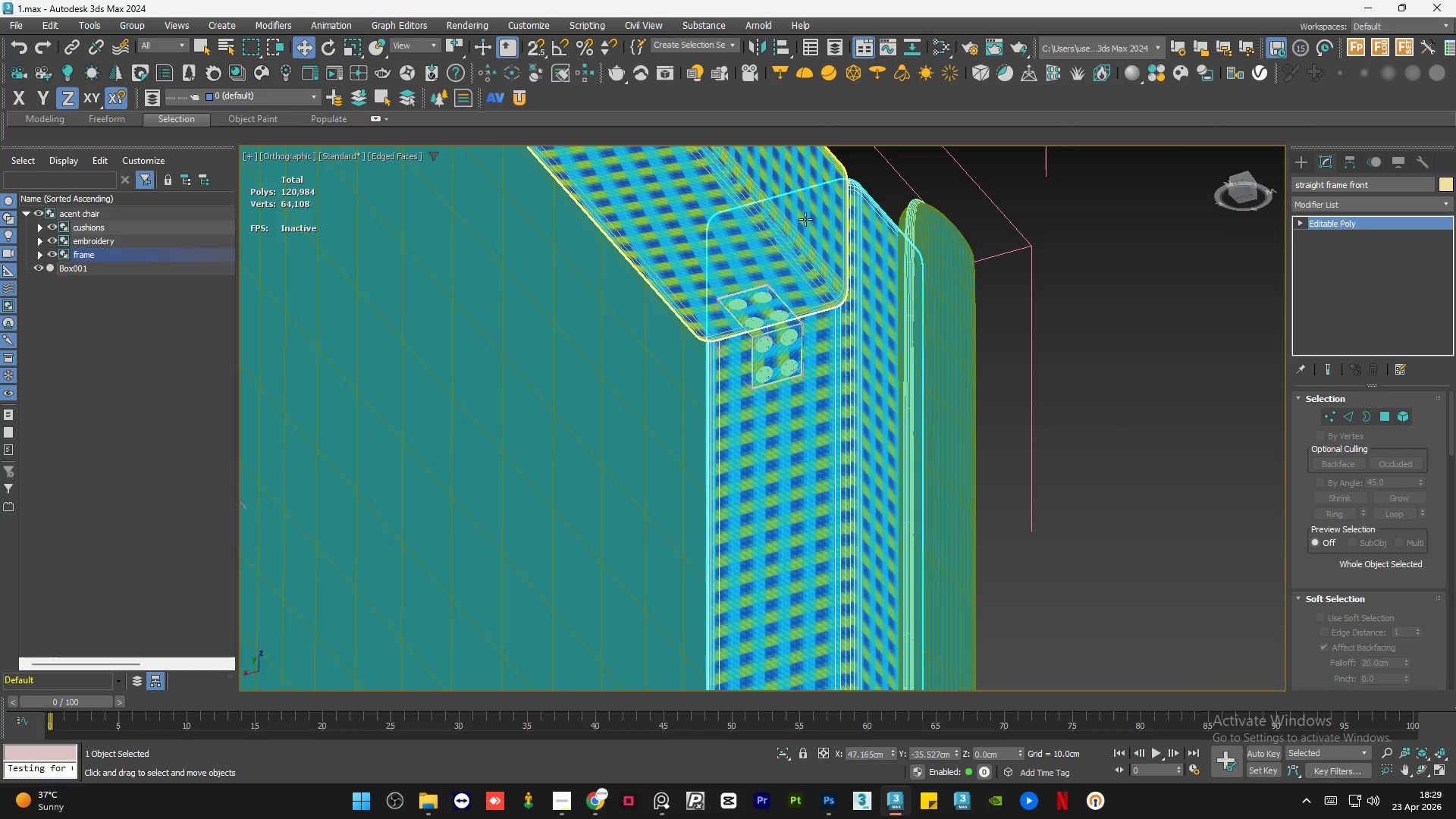 
left_click([805, 219])
 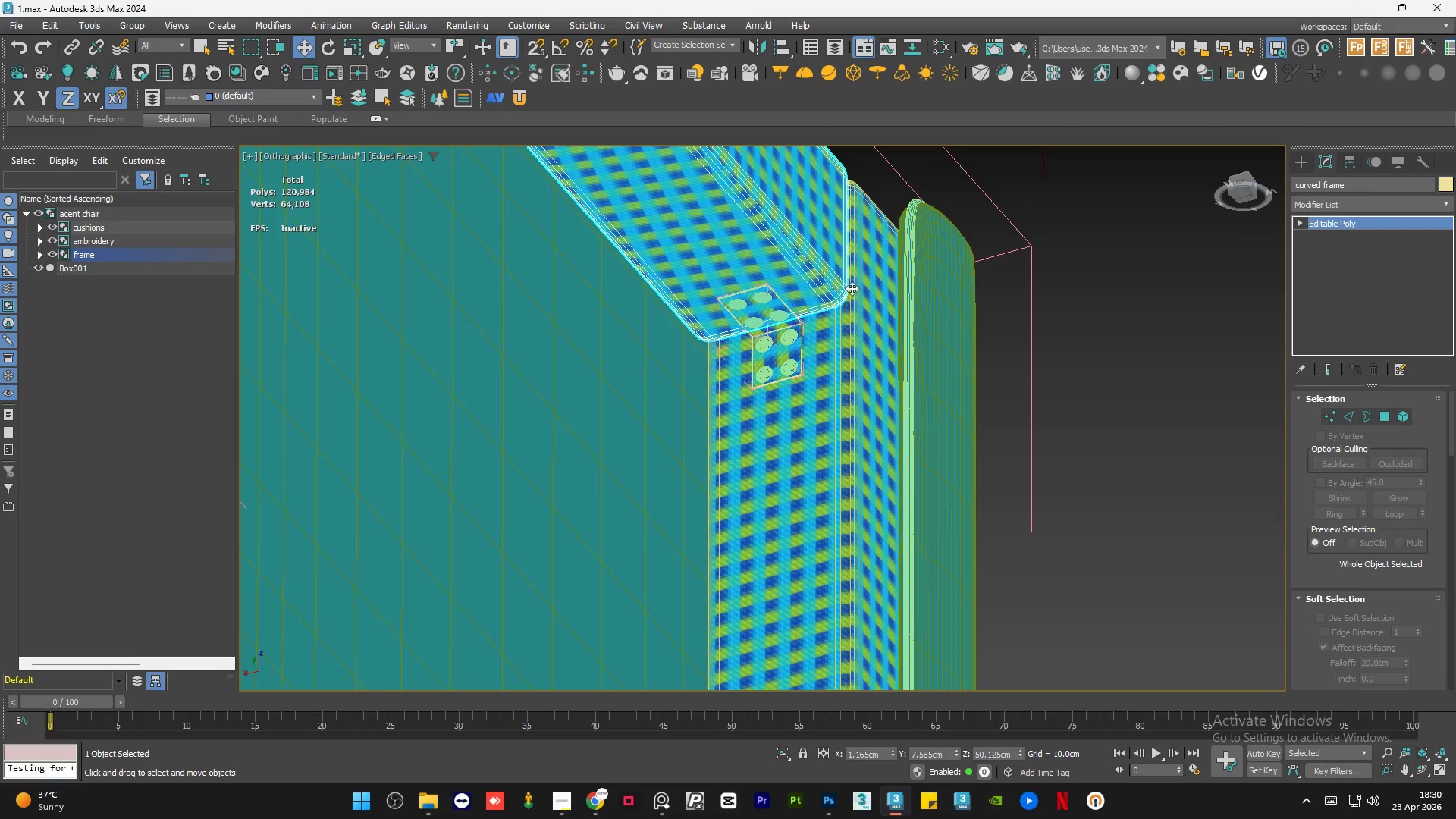 
scroll: coordinate [680, 281], scroll_direction: down, amount: 3.0
 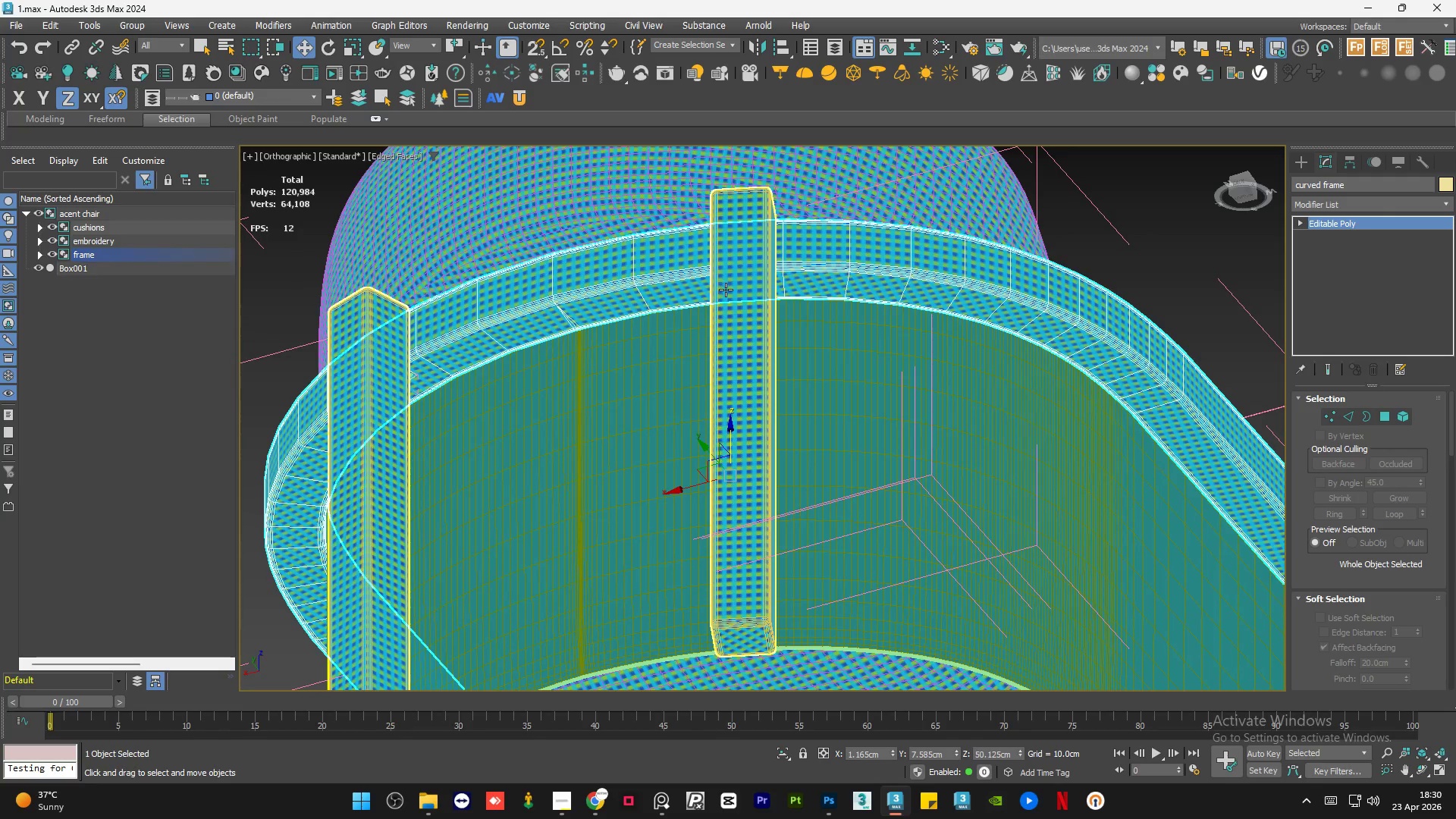 
left_click([726, 290])
 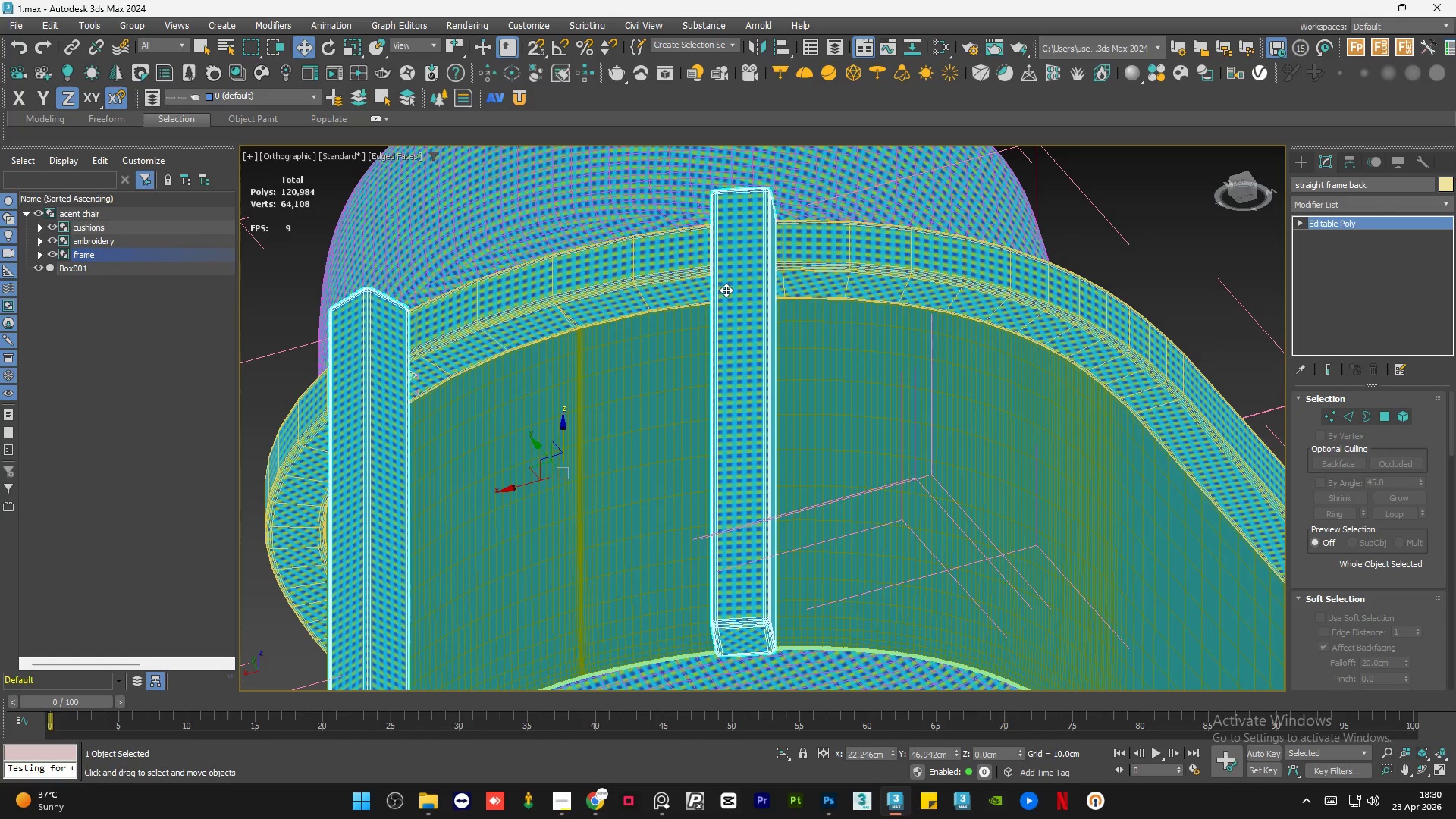 
hold_key(key=AltLeft, duration=1.14)
 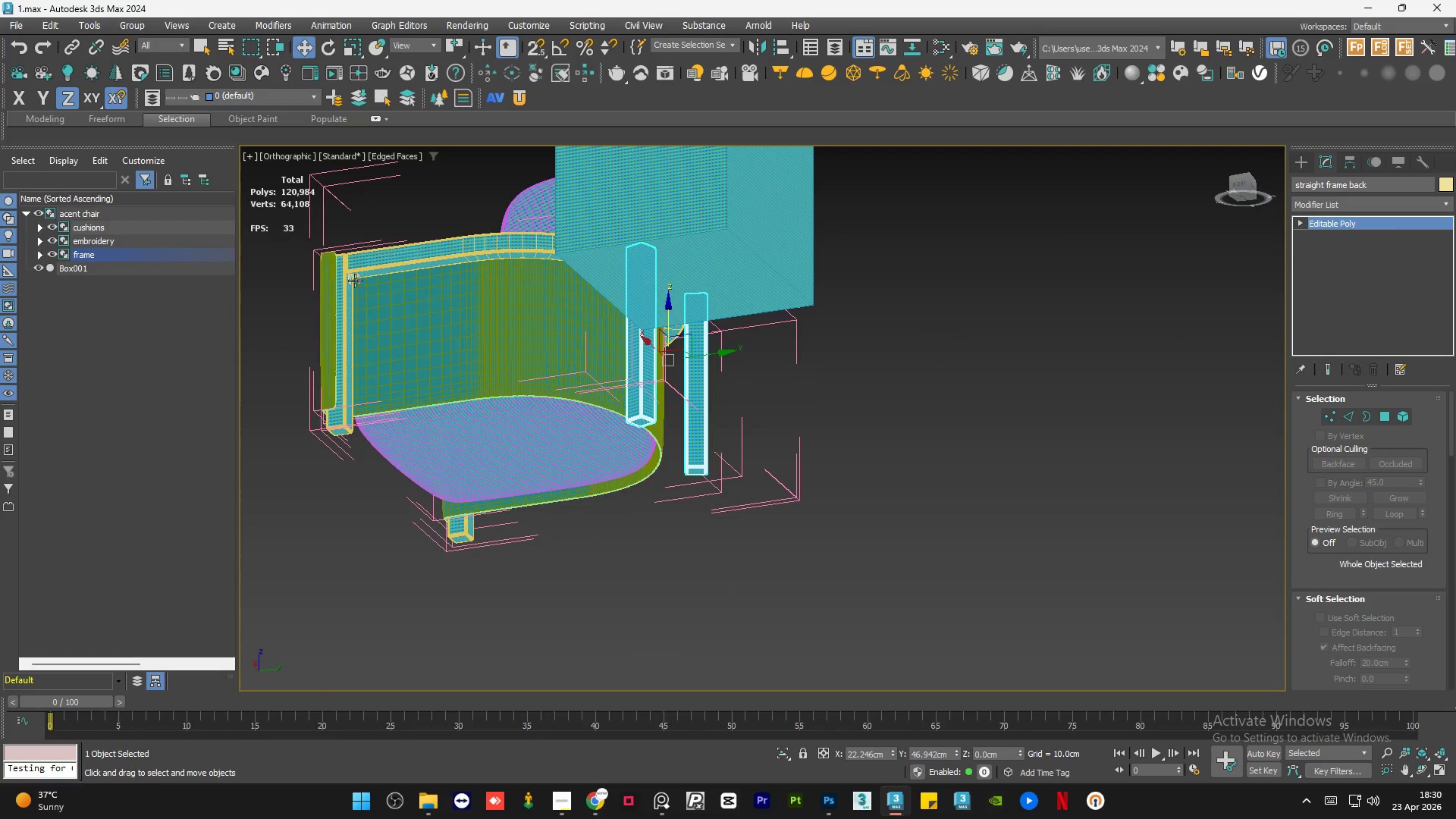 
scroll: coordinate [726, 306], scroll_direction: down, amount: 3.0
 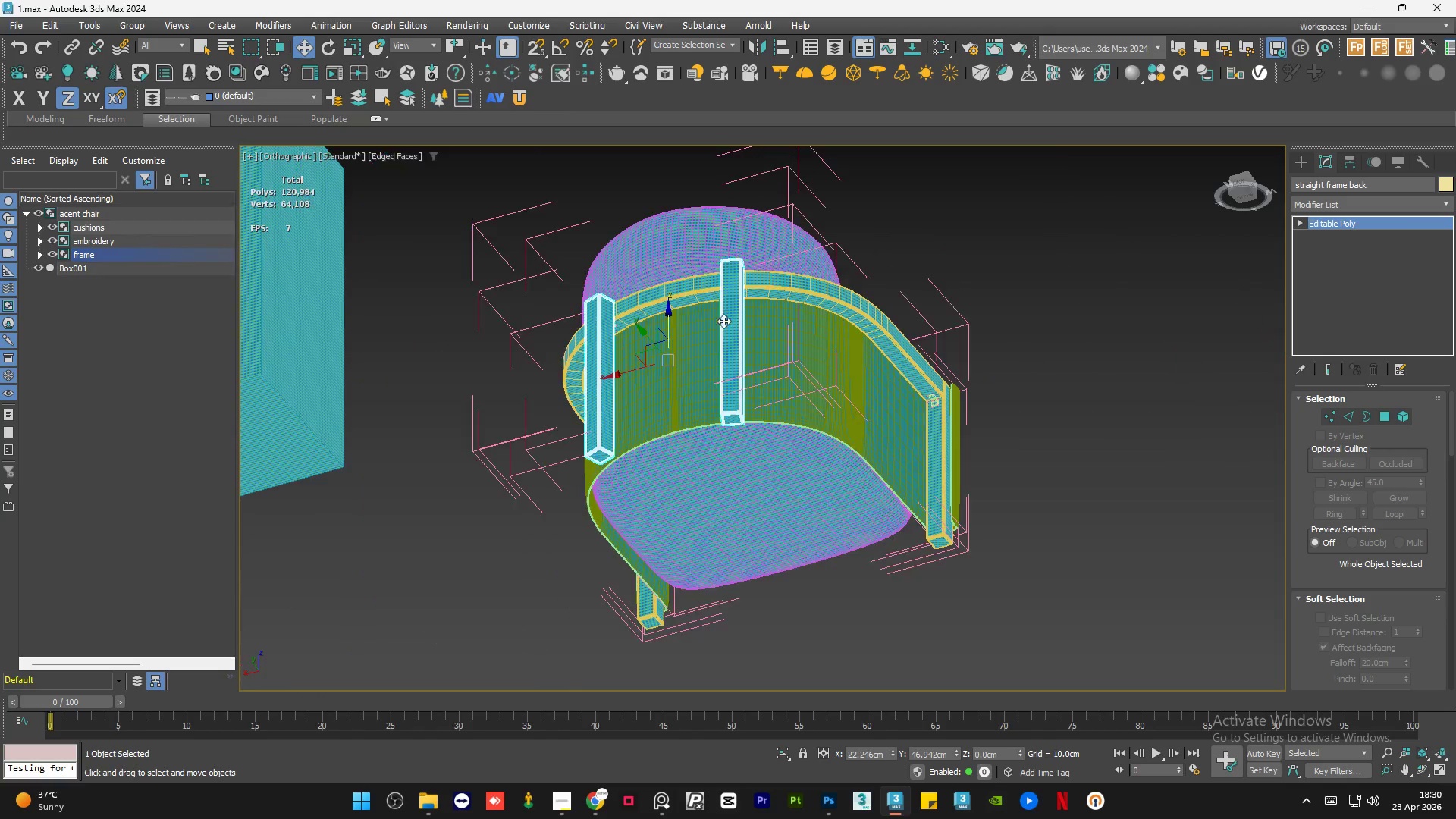 
left_click([328, 281])
 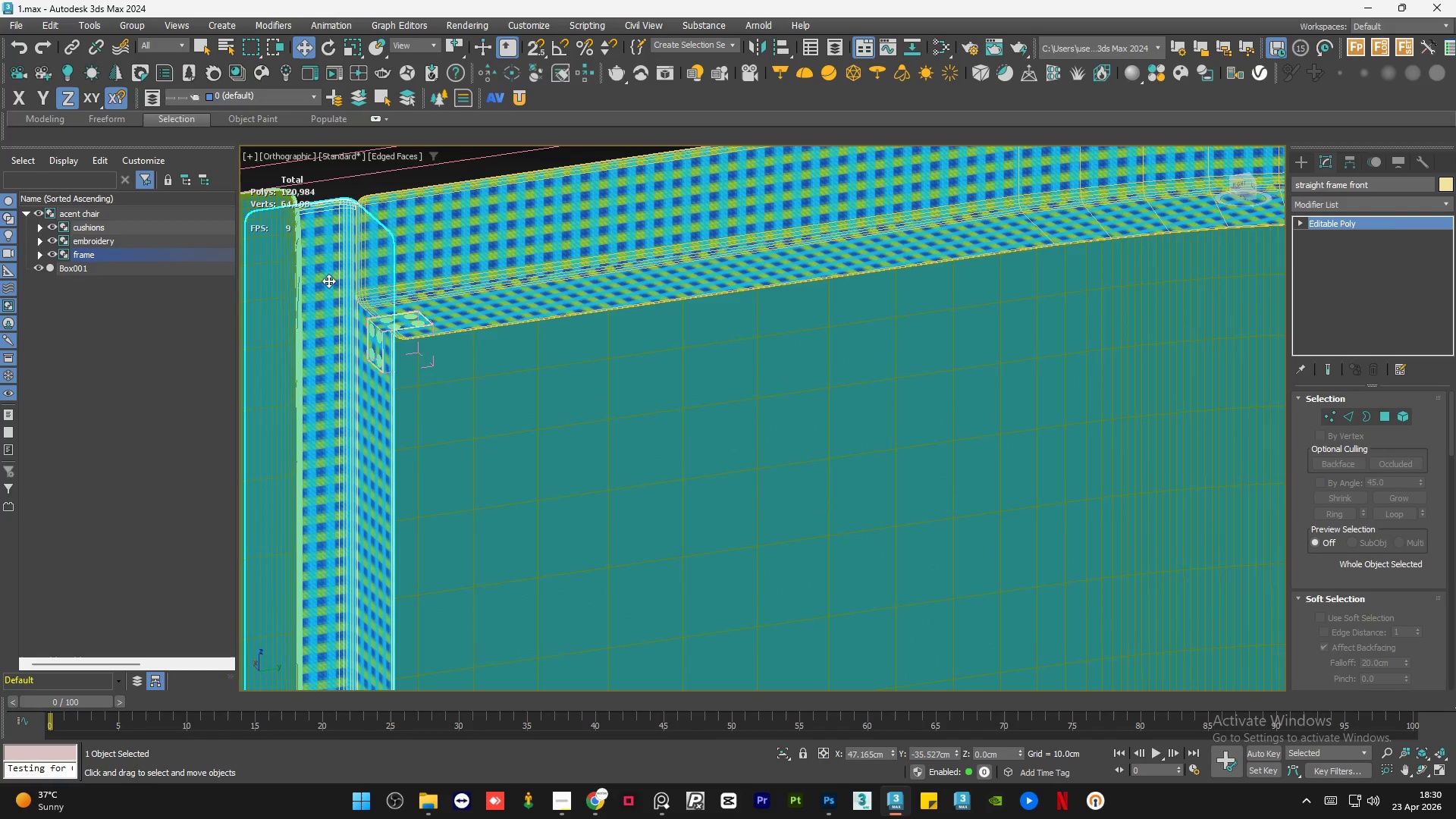 
scroll: coordinate [337, 268], scroll_direction: up, amount: 5.0
 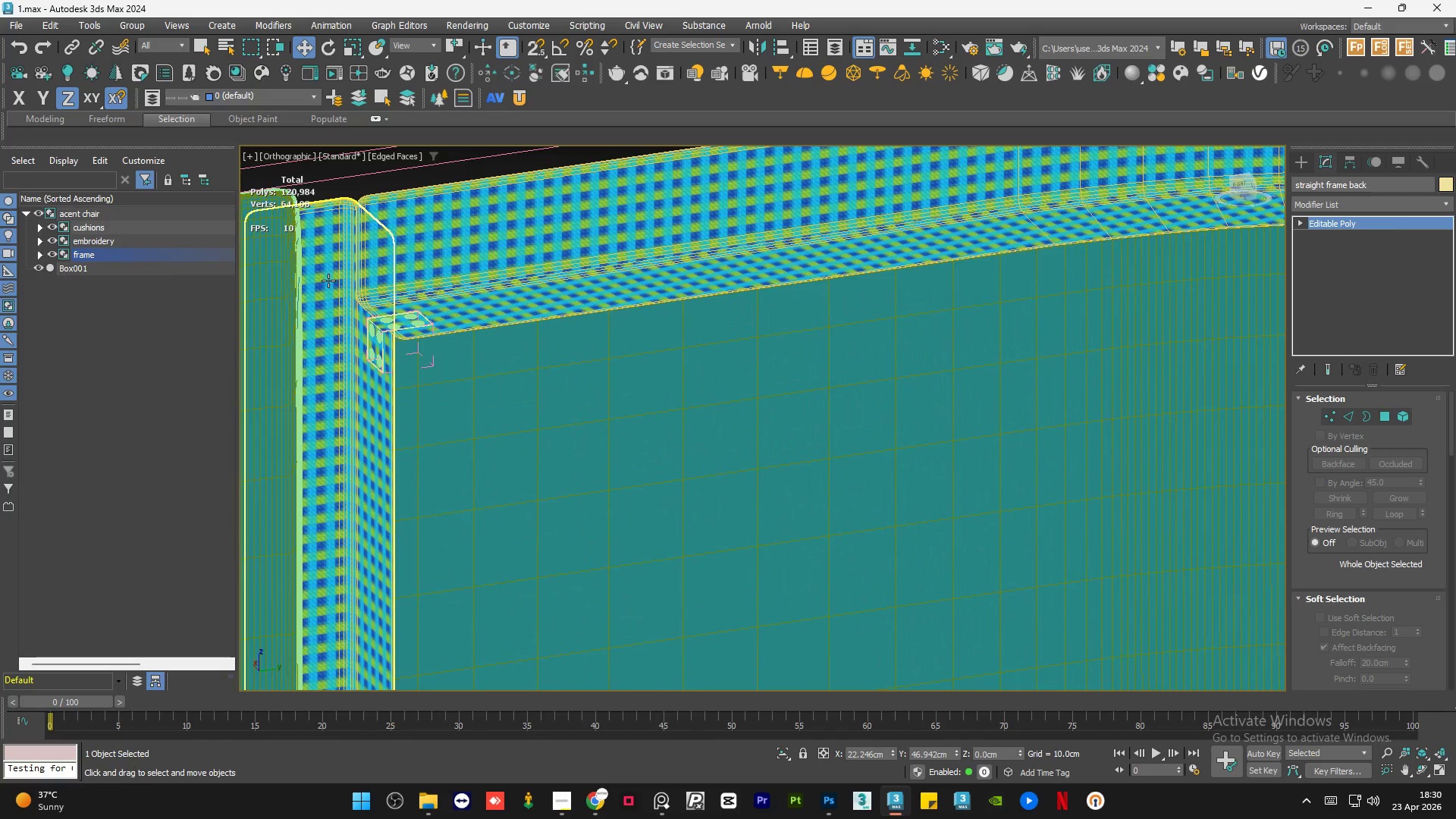 
hold_key(key=AltLeft, duration=0.84)
 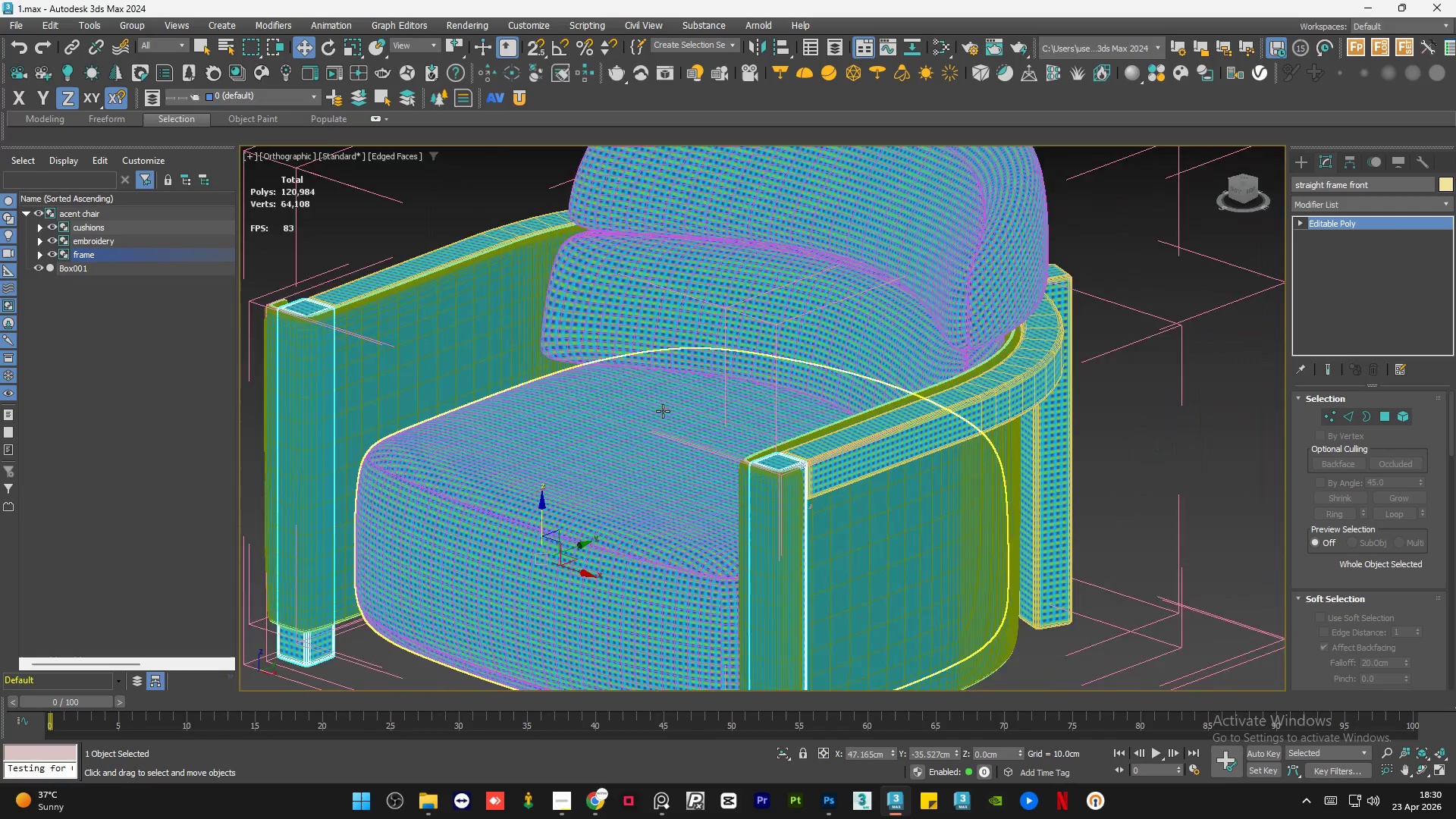 
scroll: coordinate [669, 410], scroll_direction: down, amount: 5.0
 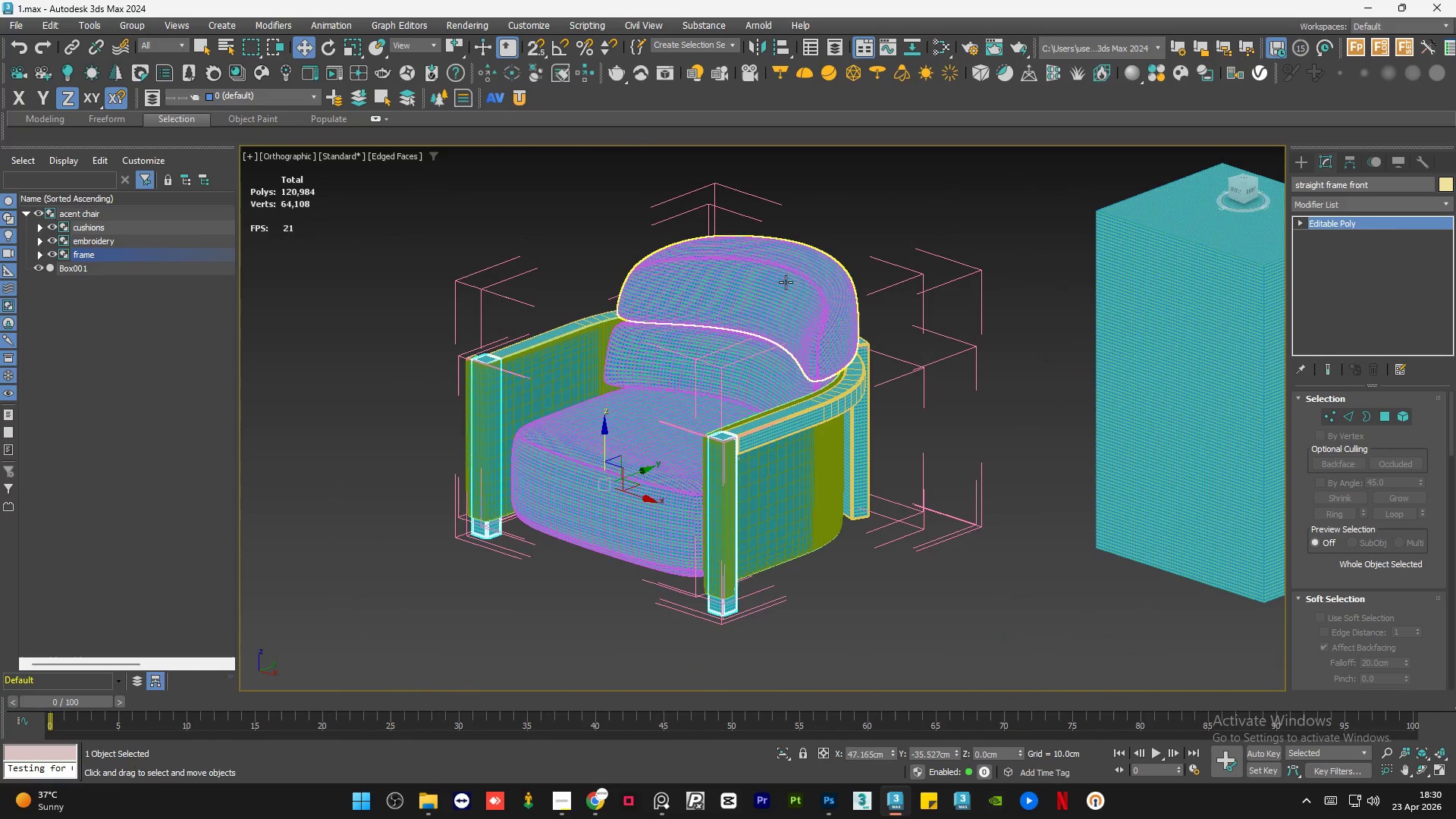 
left_click([786, 281])
 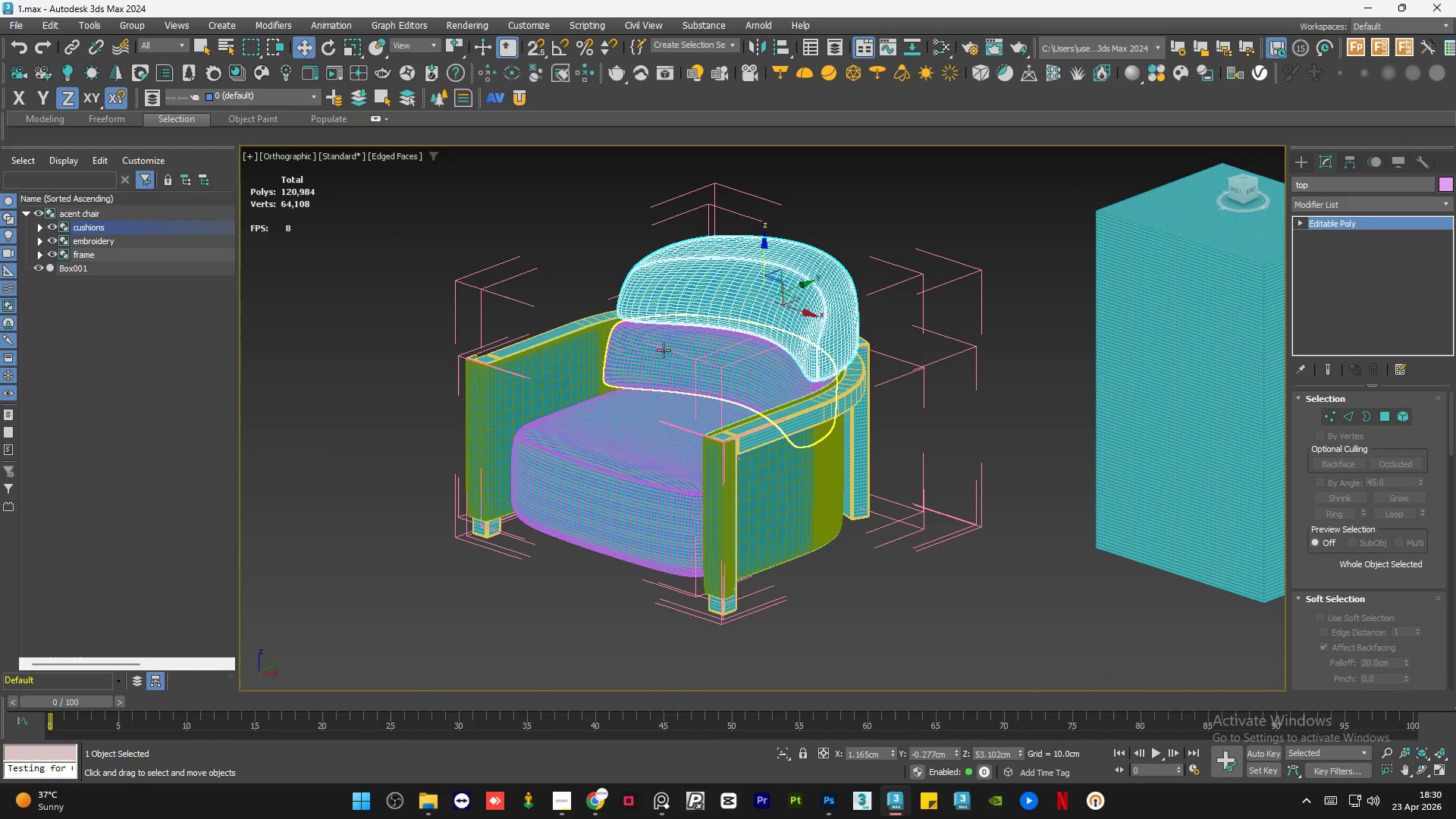 
left_click([630, 369])
 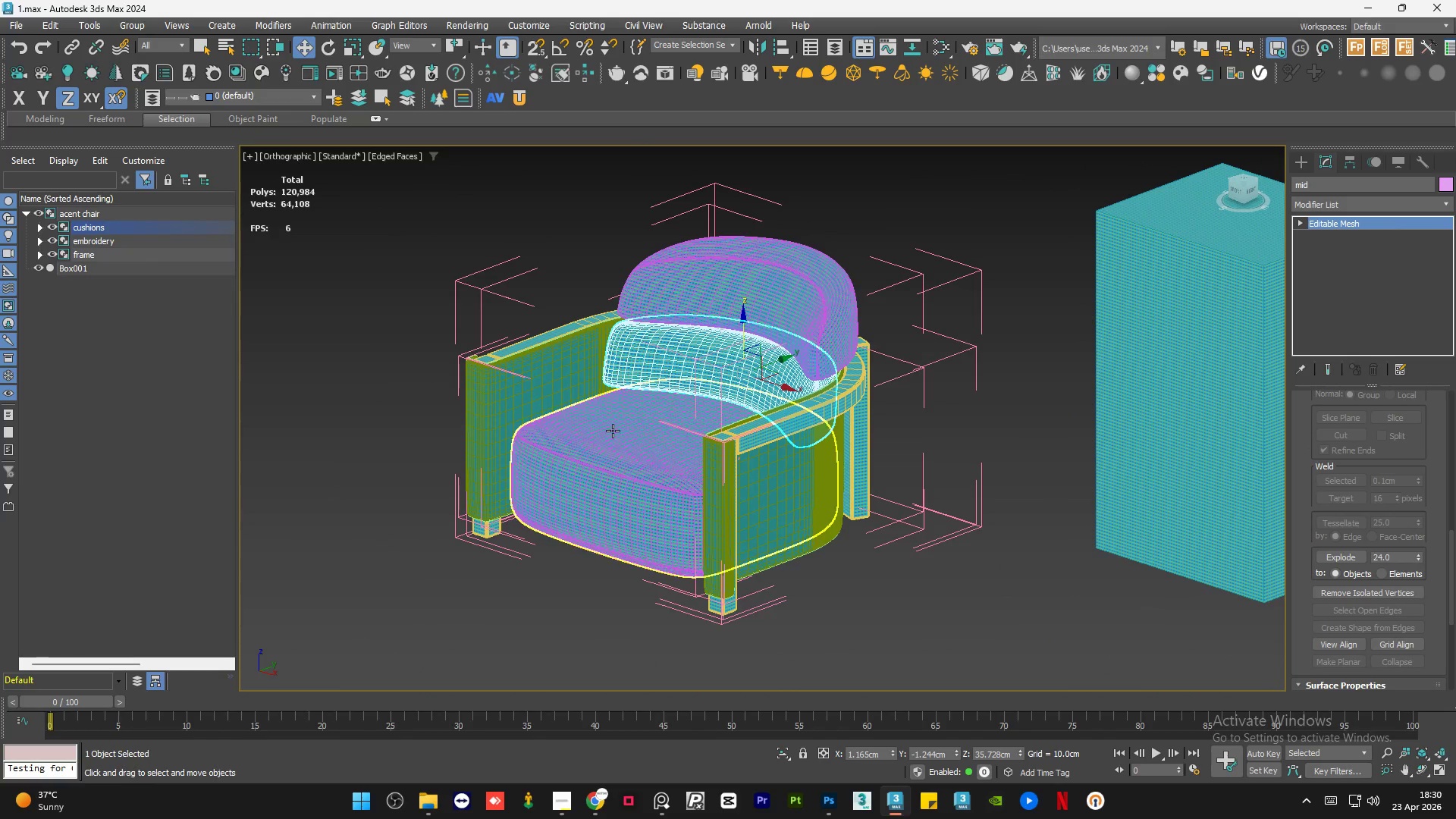 
left_click([613, 431])
 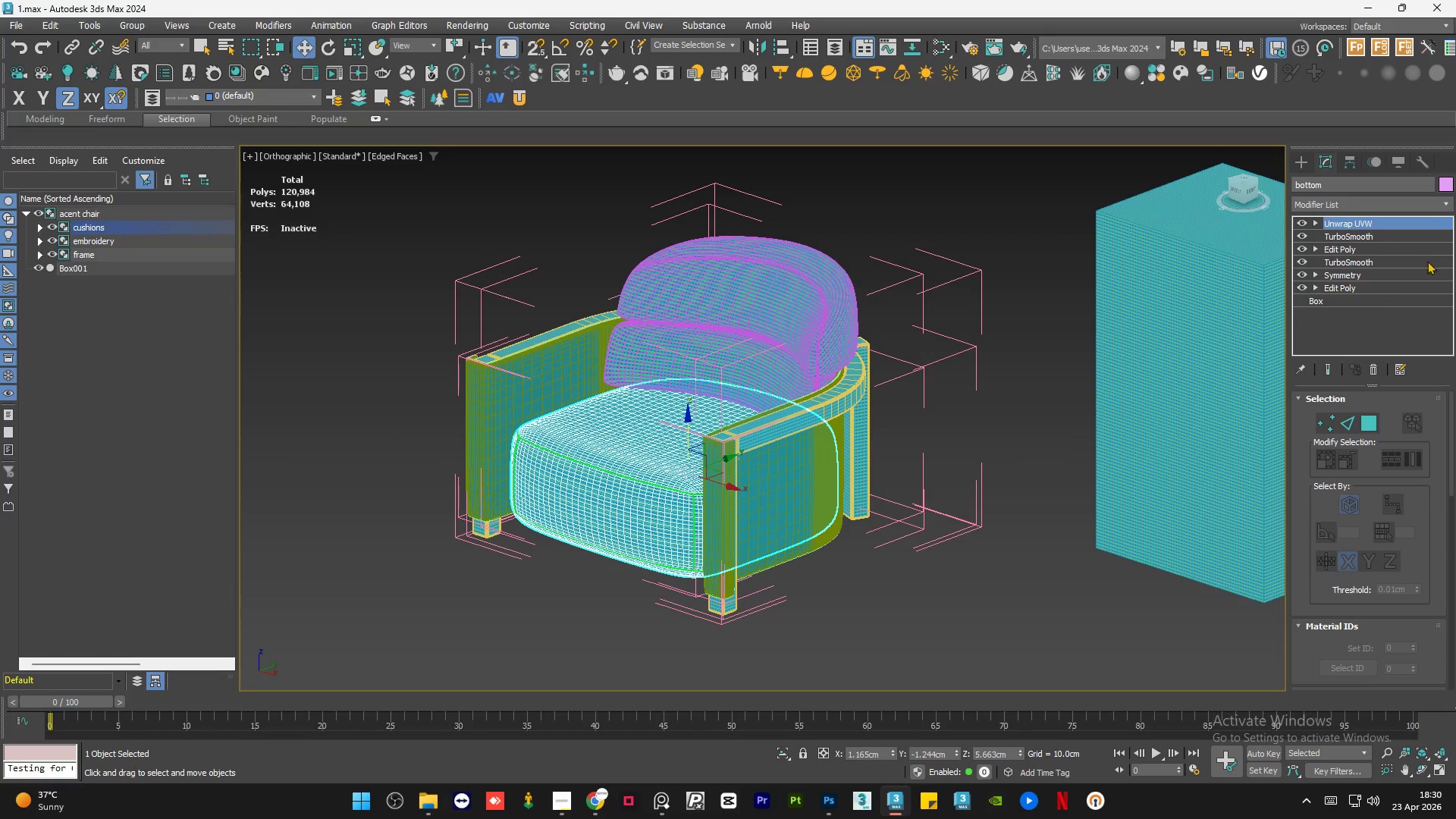 
right_click([1404, 223])
 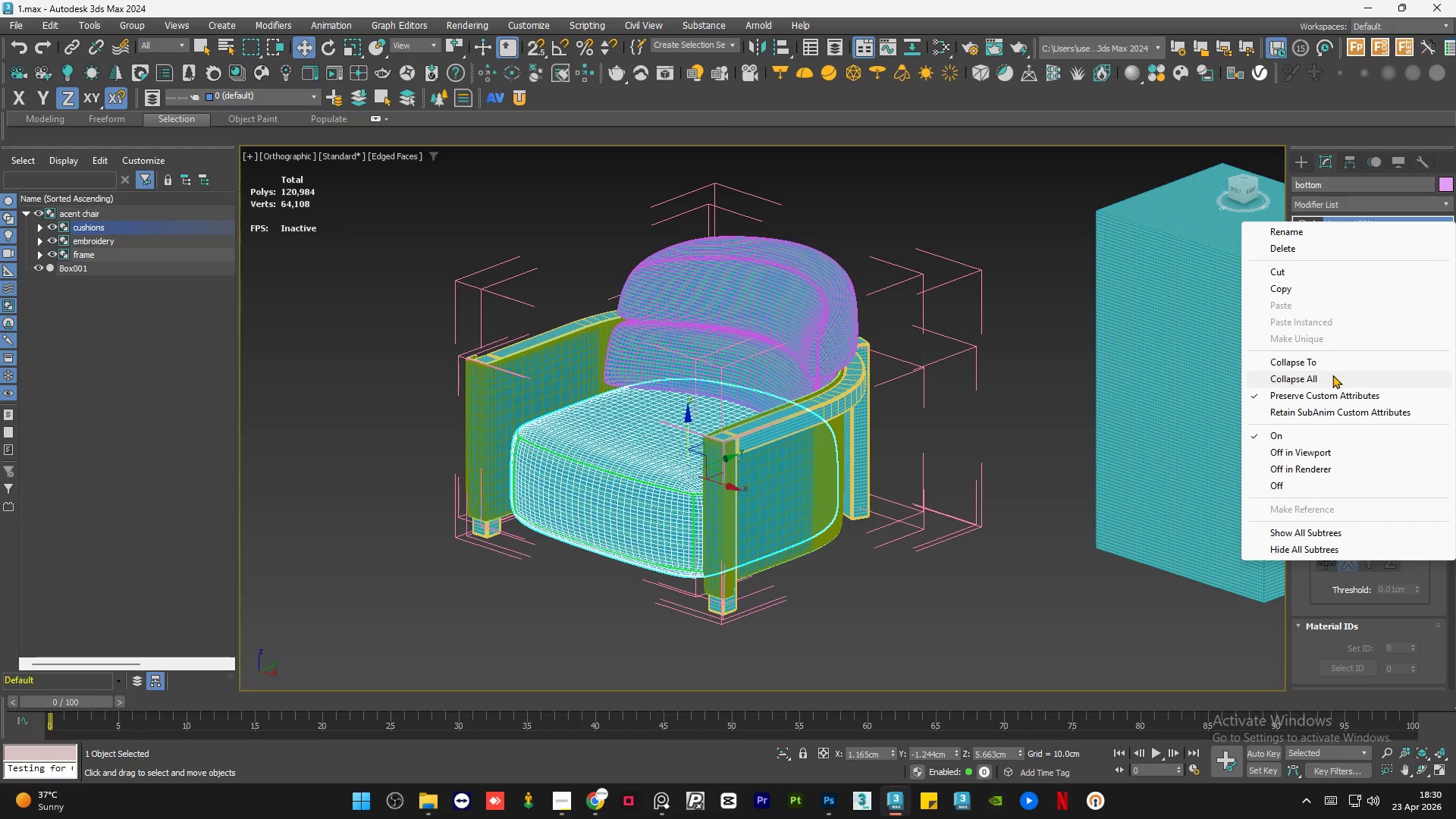 
left_click([1328, 379])
 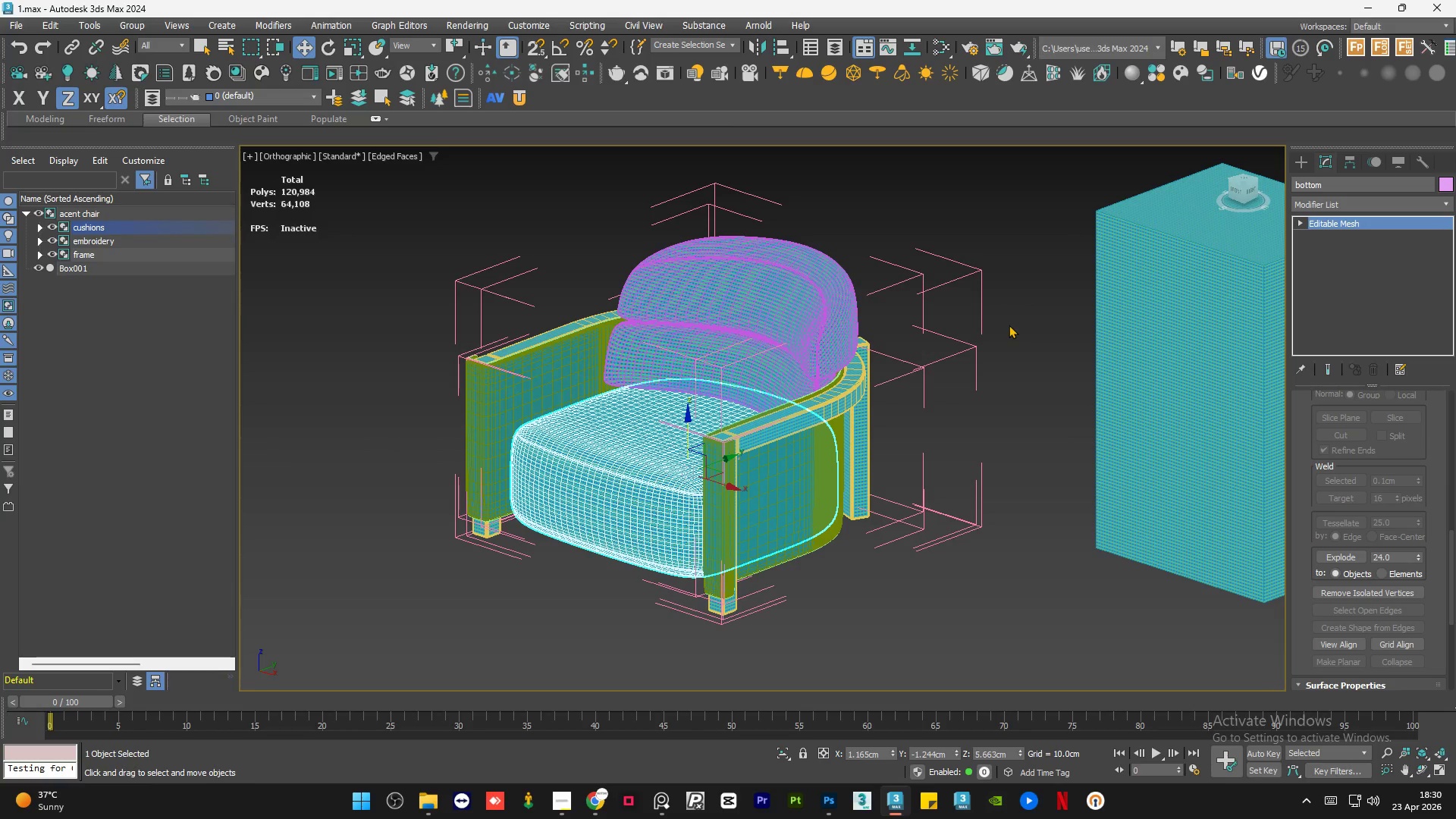 
left_click([1023, 318])
 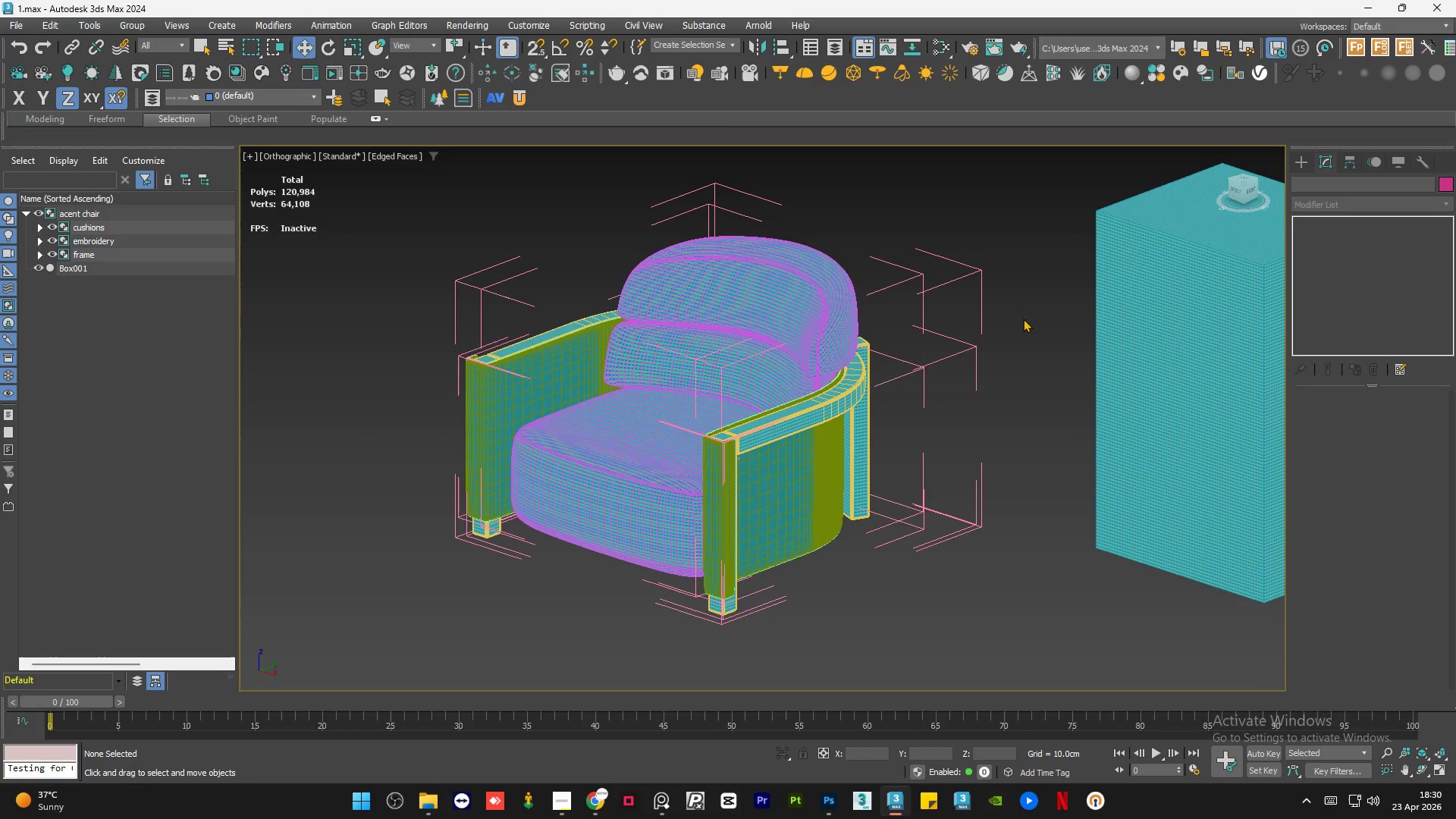 
left_click([954, 207])
 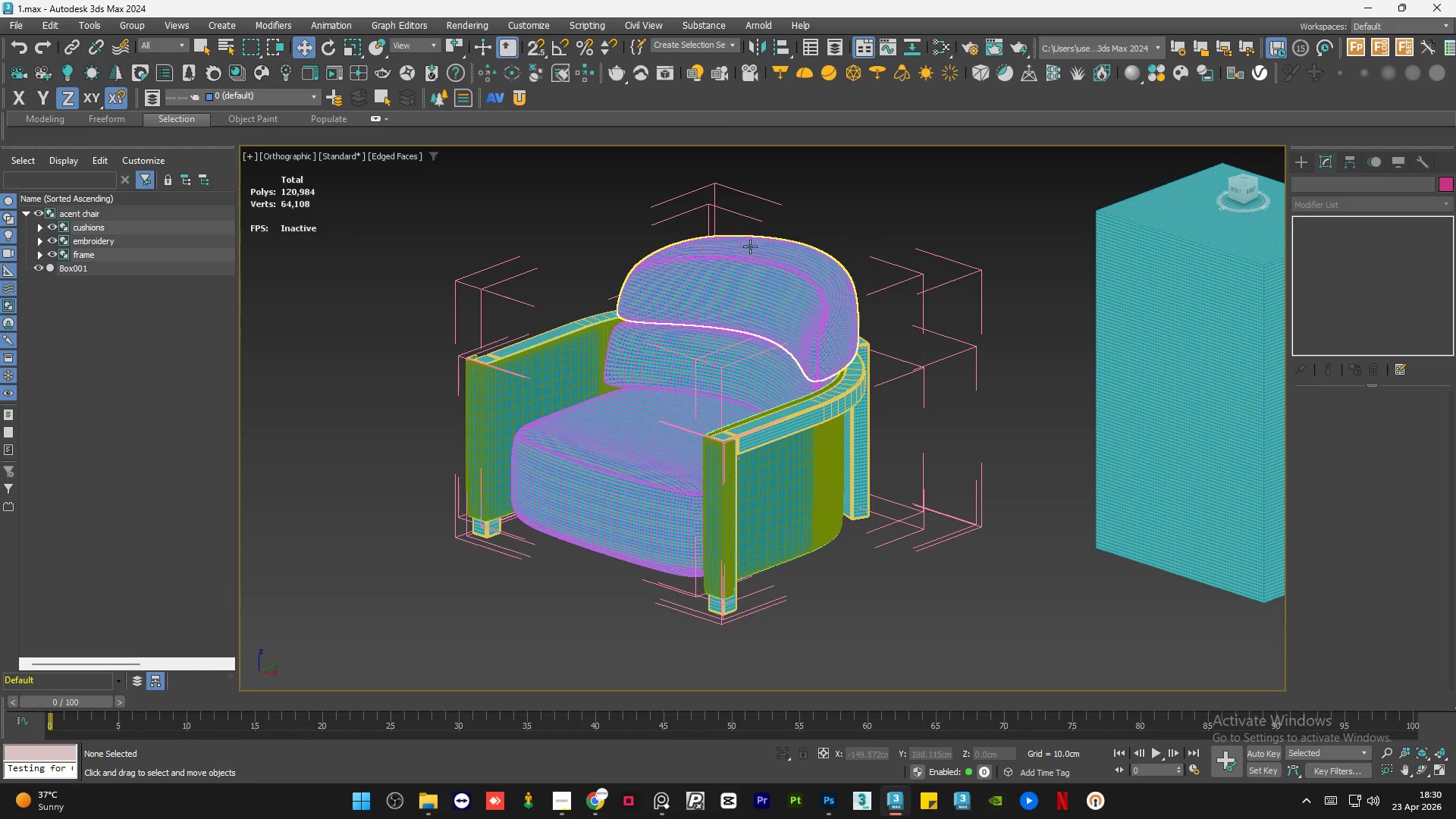 
left_click([750, 248])
 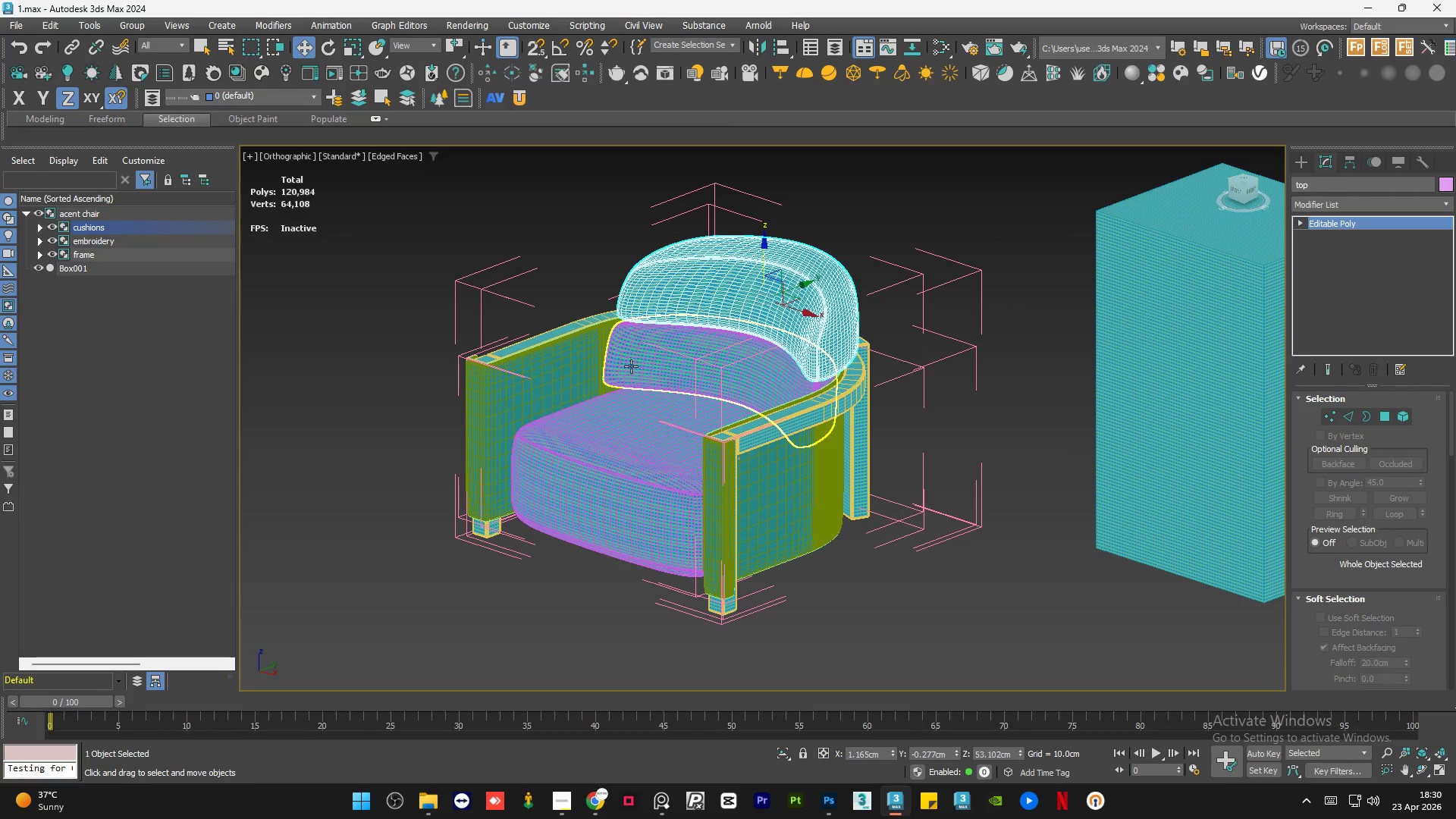 
left_click([631, 366])
 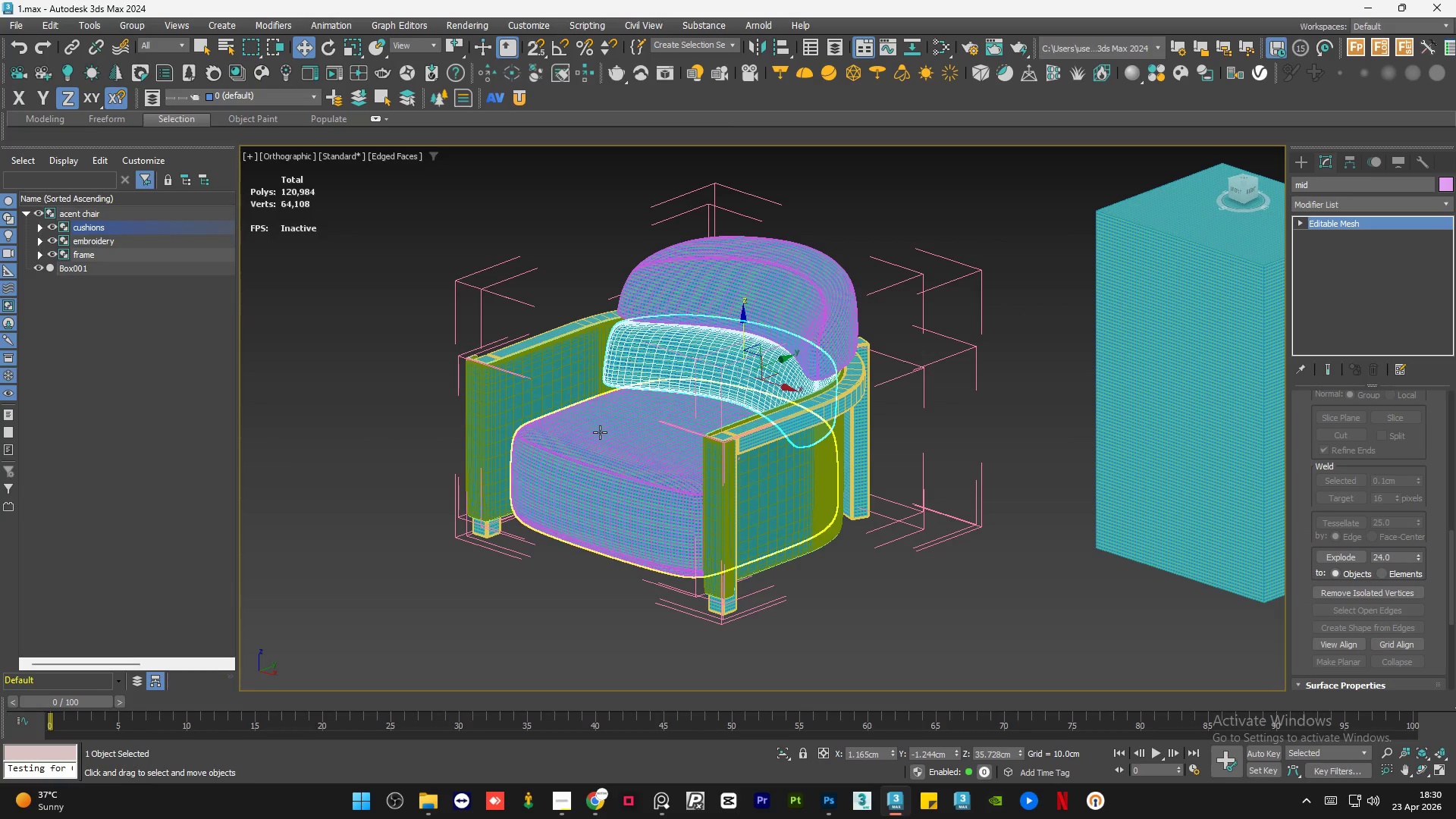 
left_click([600, 432])
 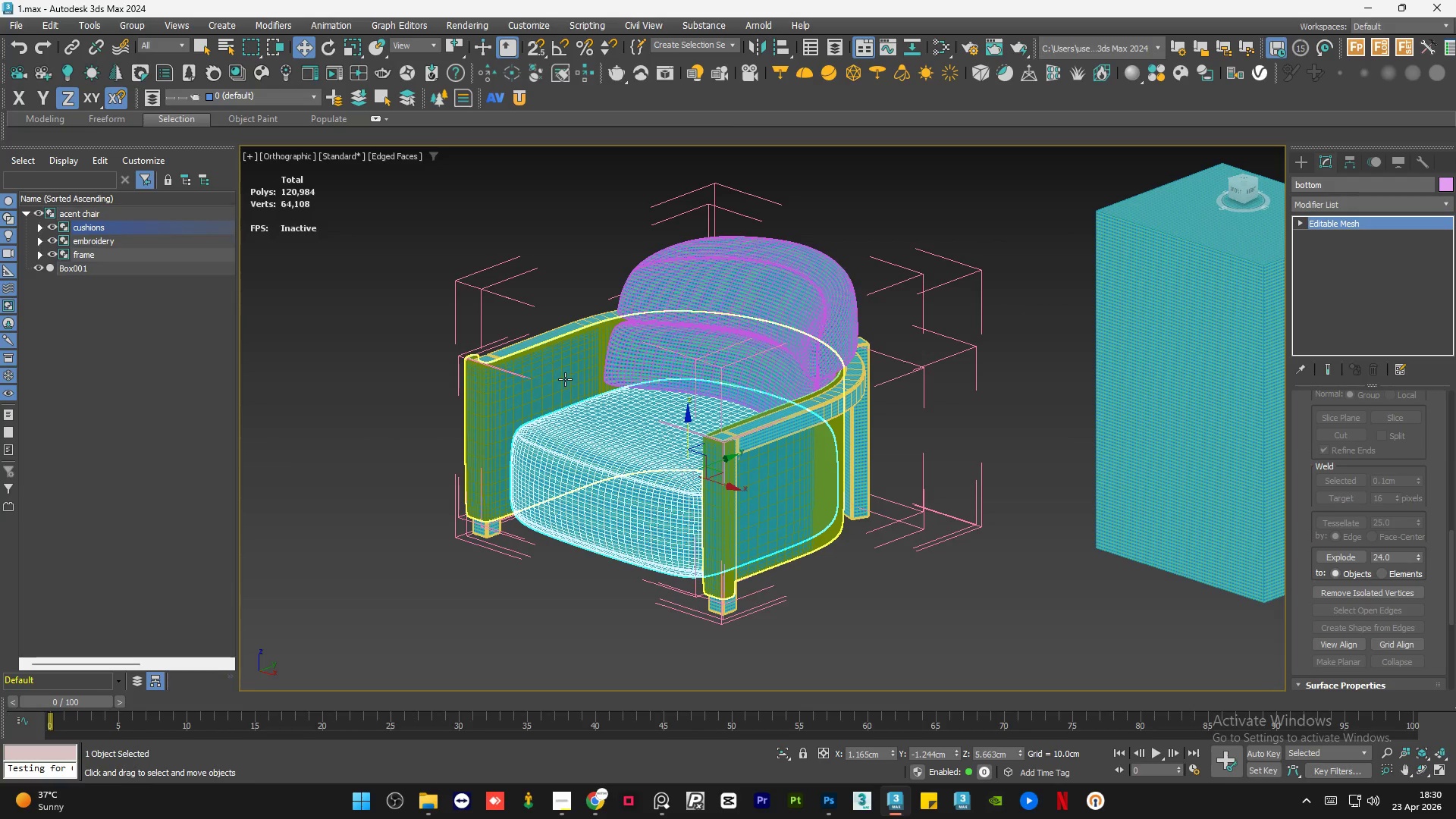 
left_click([565, 379])
 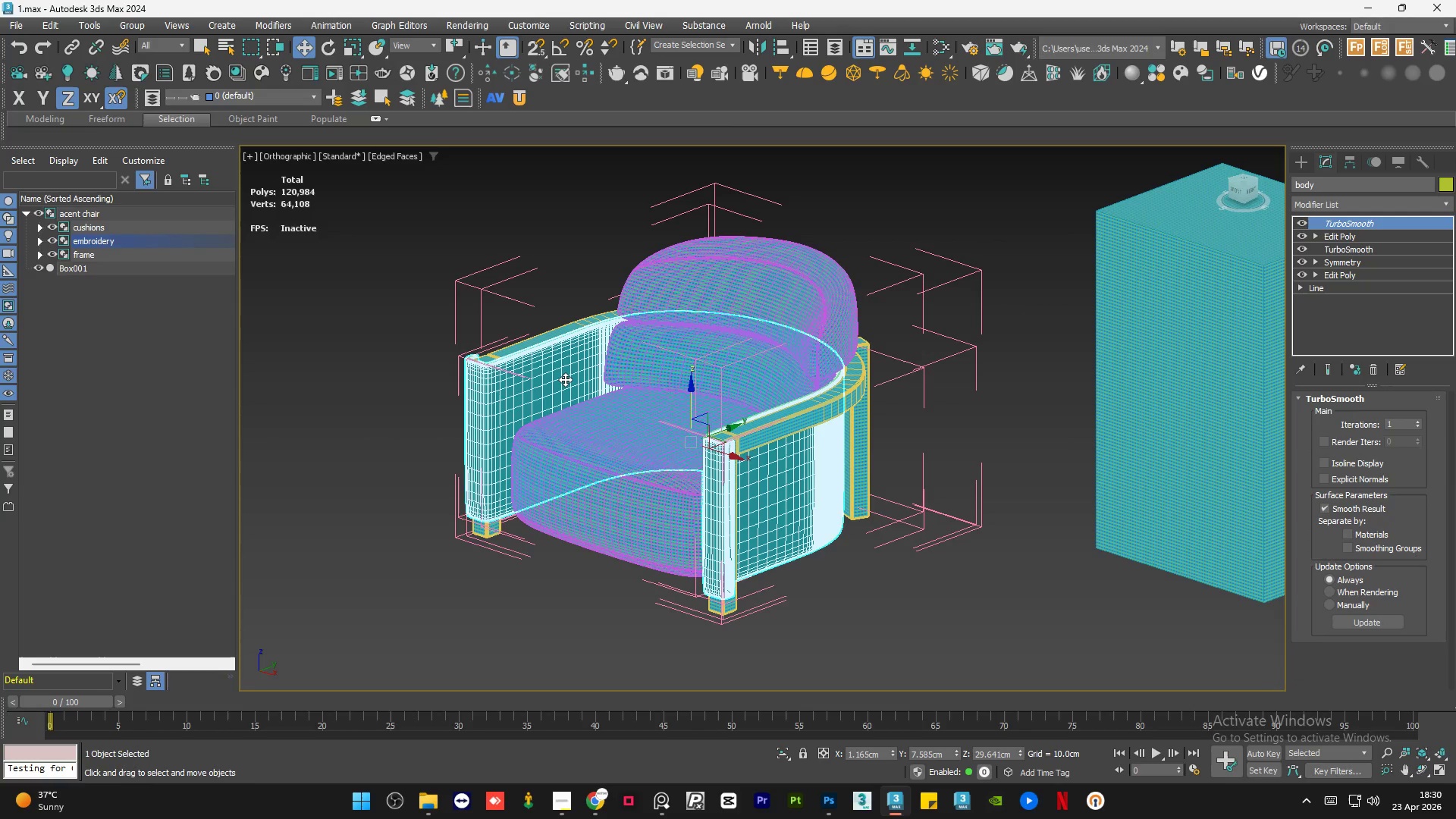 
key(Alt+Q)
 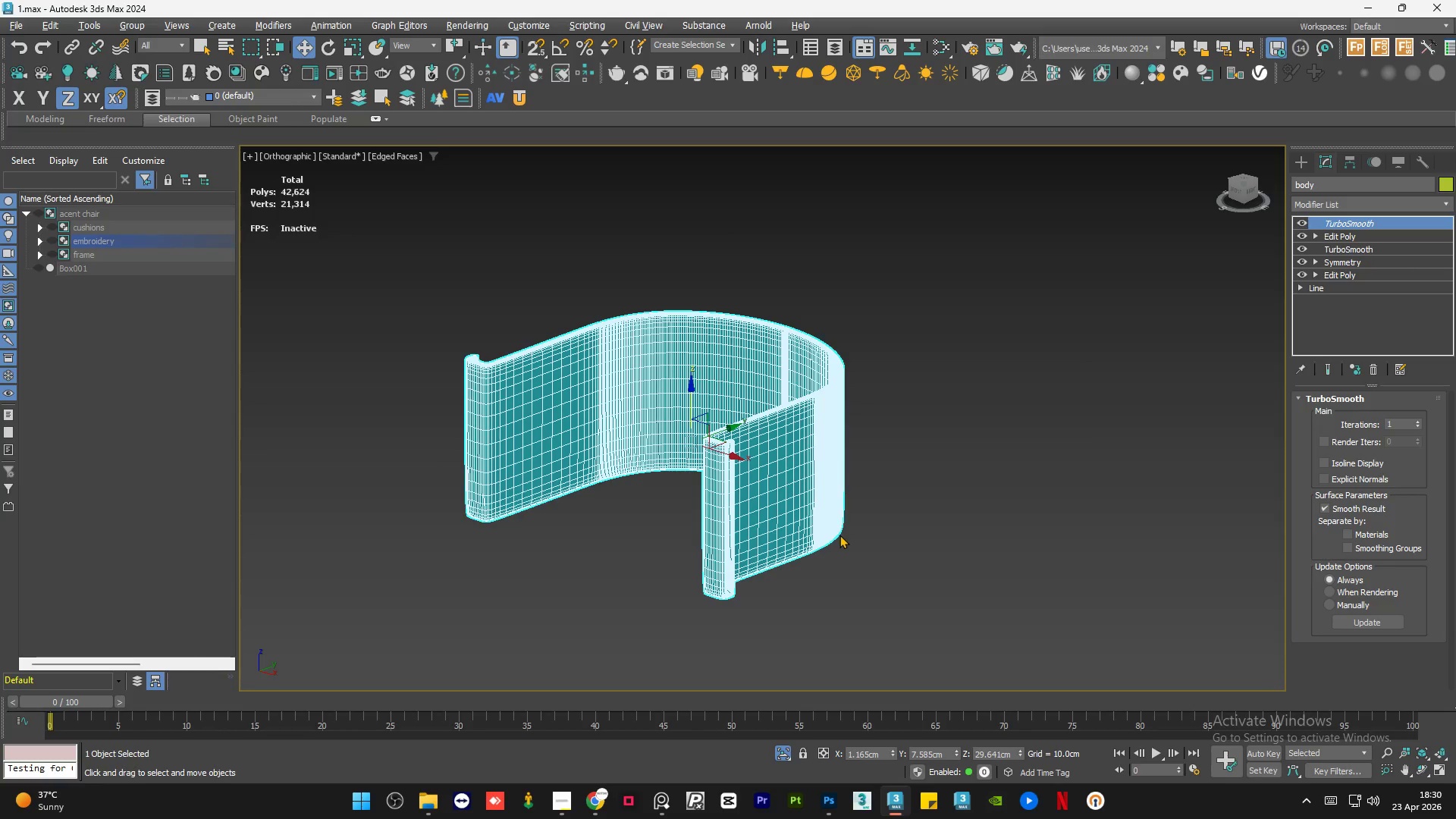 
key(Control+Z)
 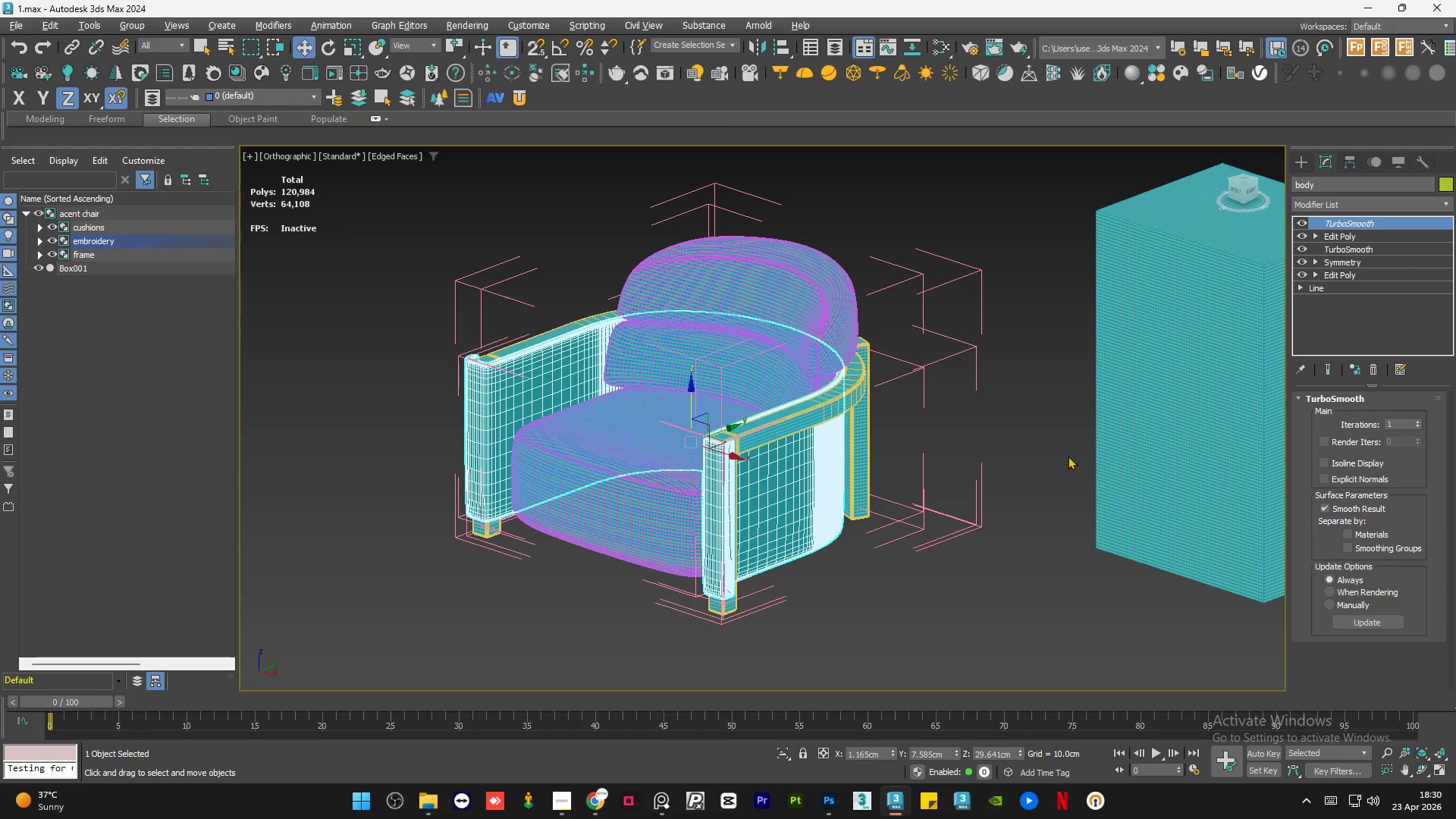 
hold_key(key=ControlLeft, duration=0.39)
left_click([1153, 425])
 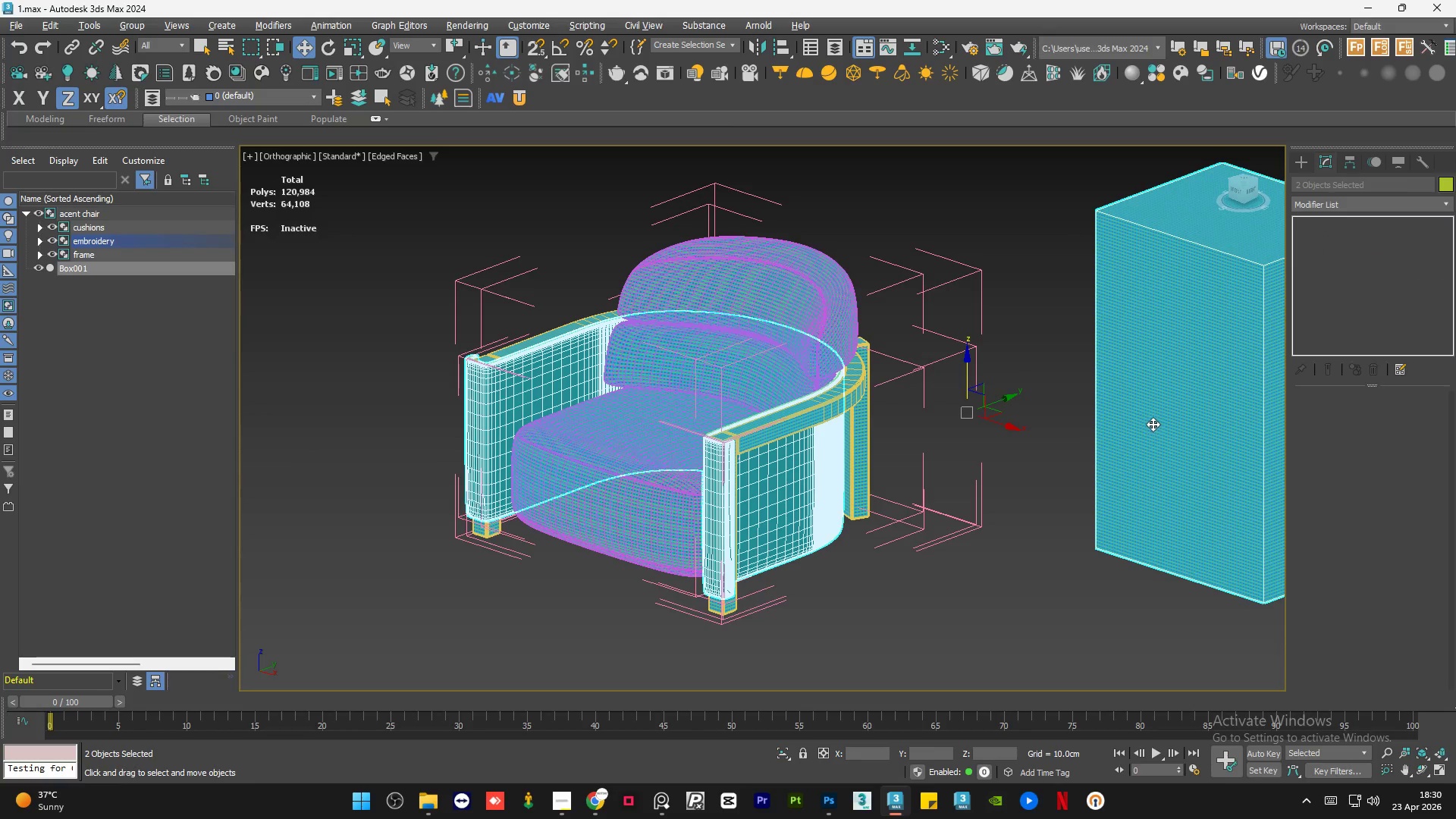 
key(Alt+Q)
 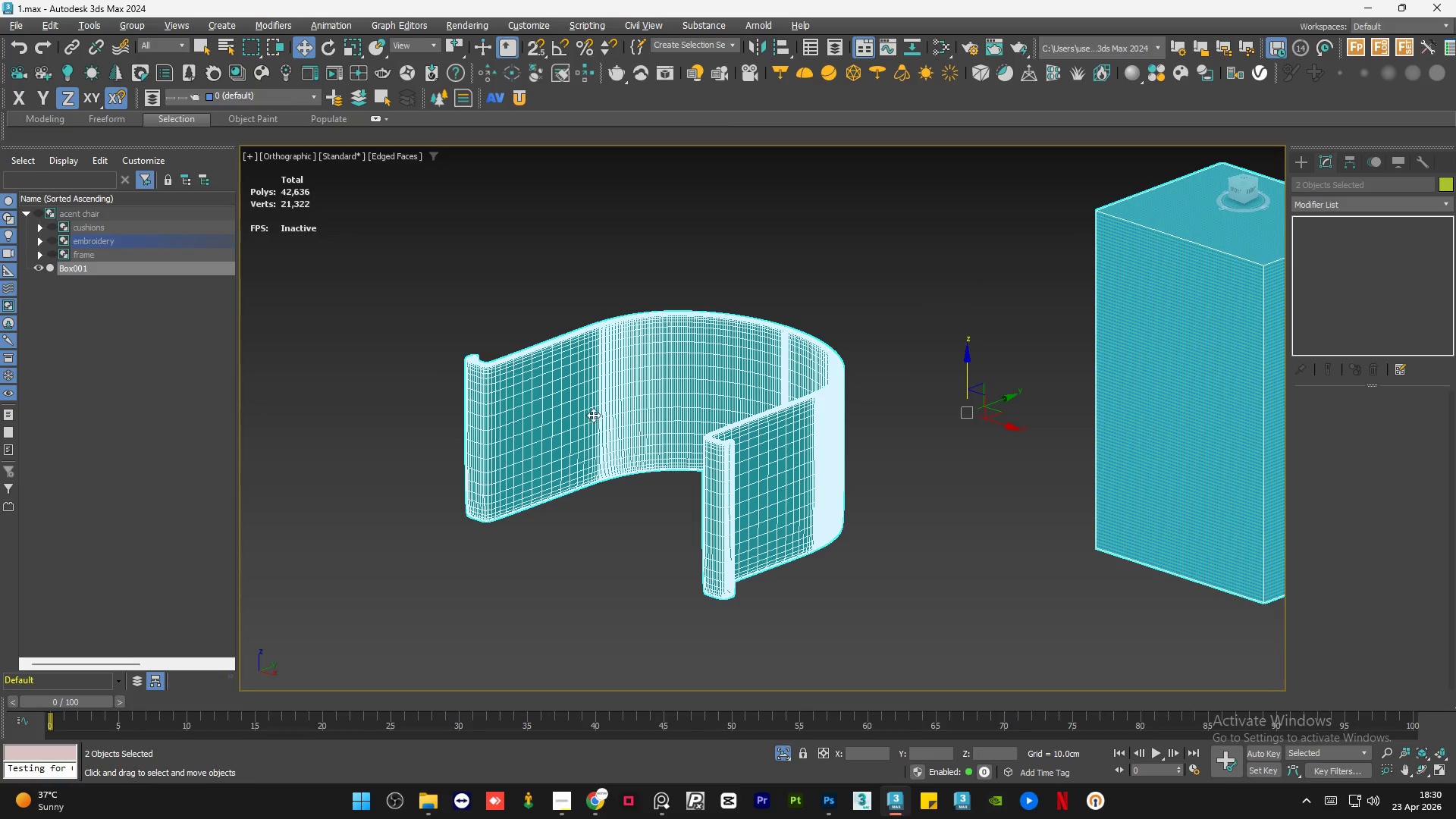 
hold_key(key=AltLeft, duration=0.44)
 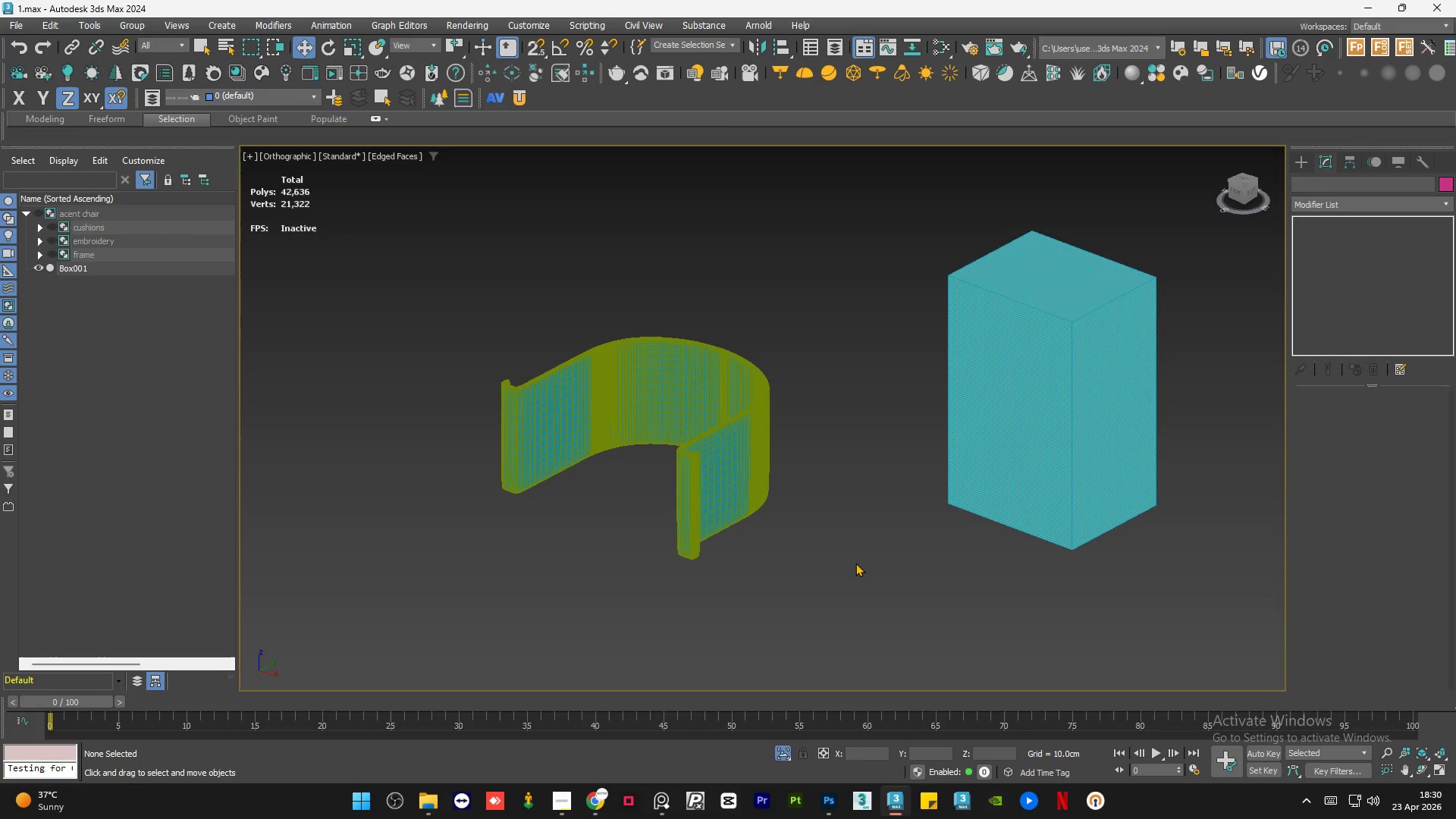 
scroll: coordinate [589, 416], scroll_direction: down, amount: 1.0
 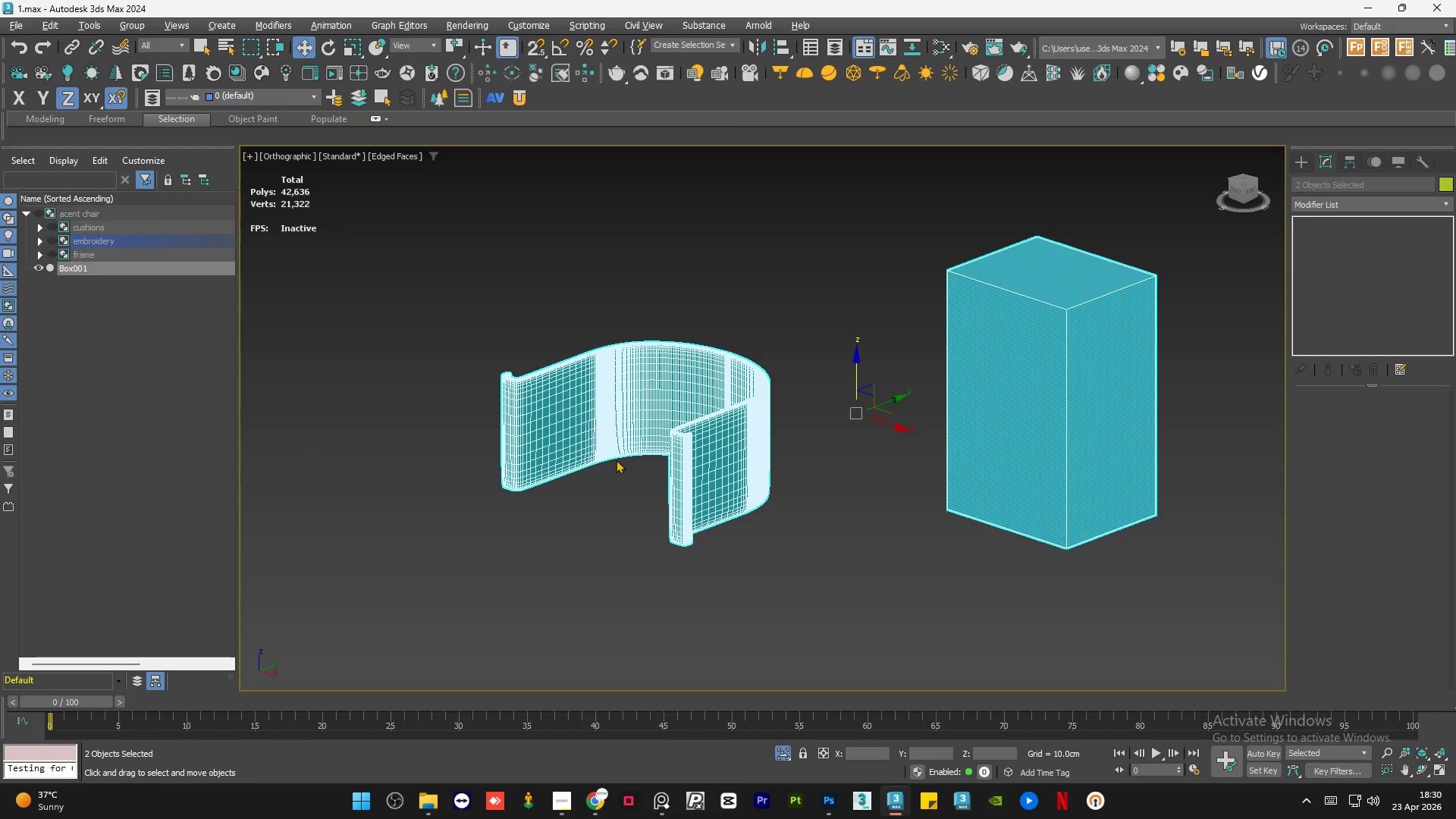 
double_click([855, 563])
 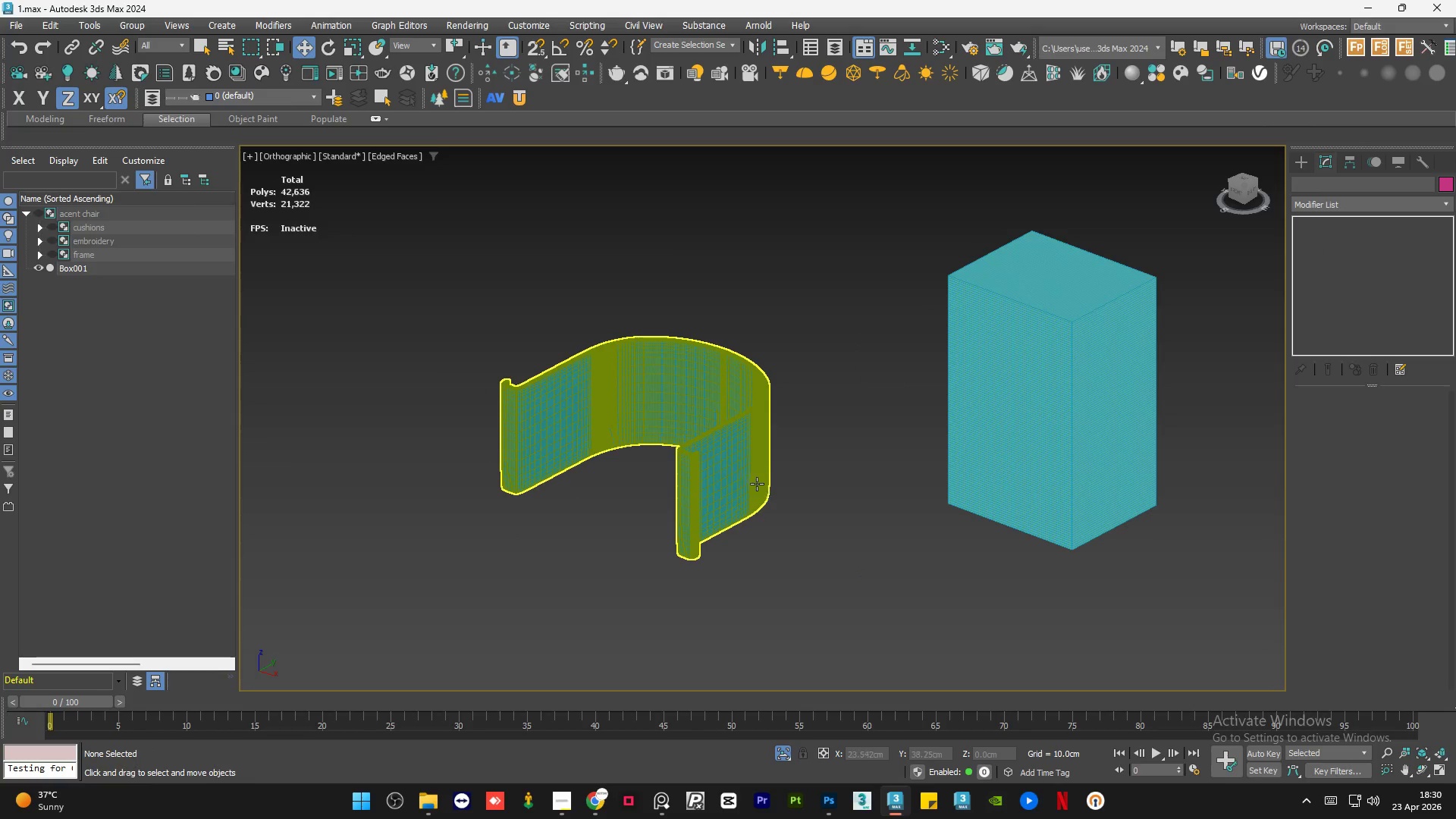 
left_click([717, 472])
 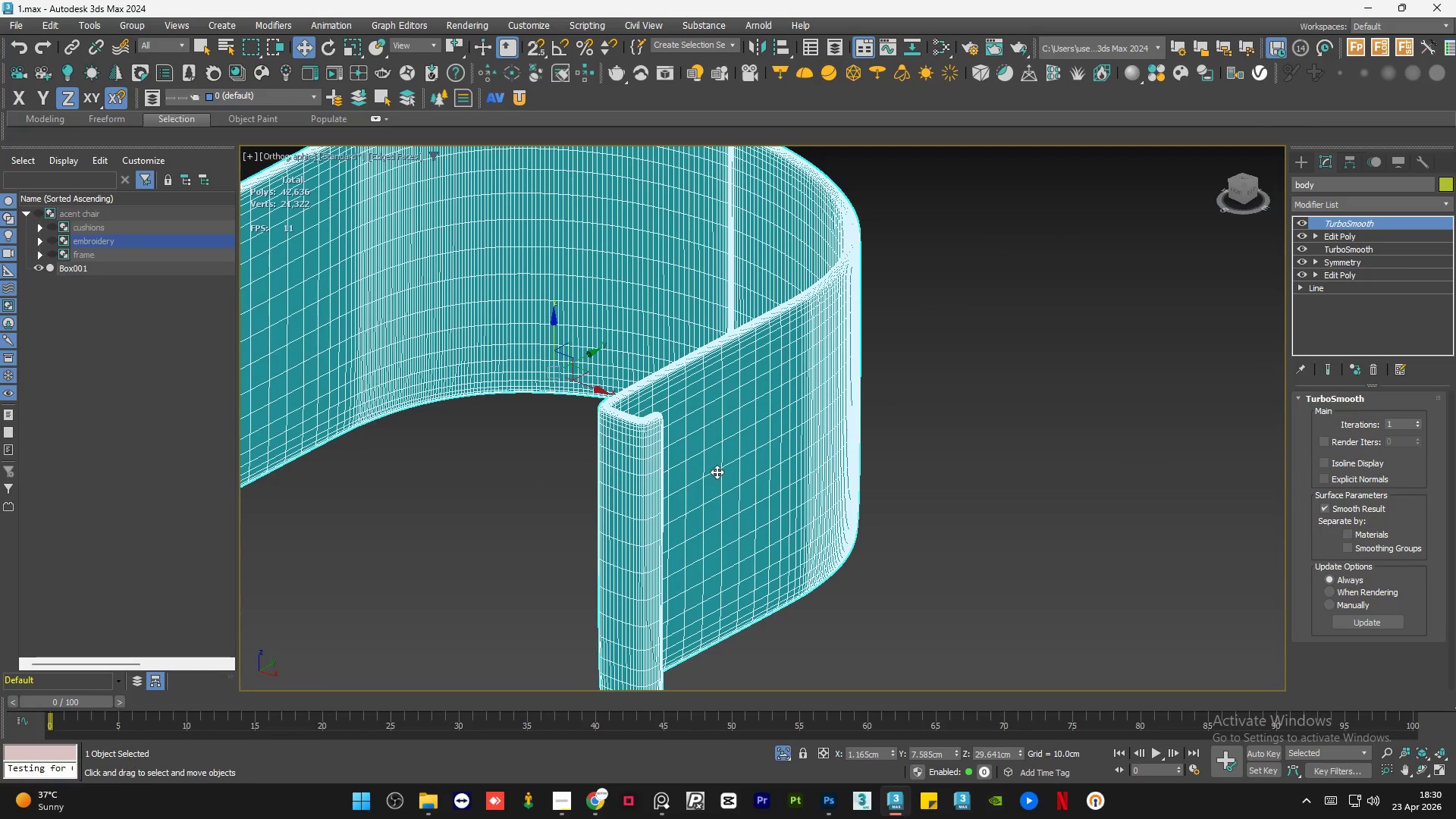 
scroll: coordinate [717, 472], scroll_direction: up, amount: 3.0
 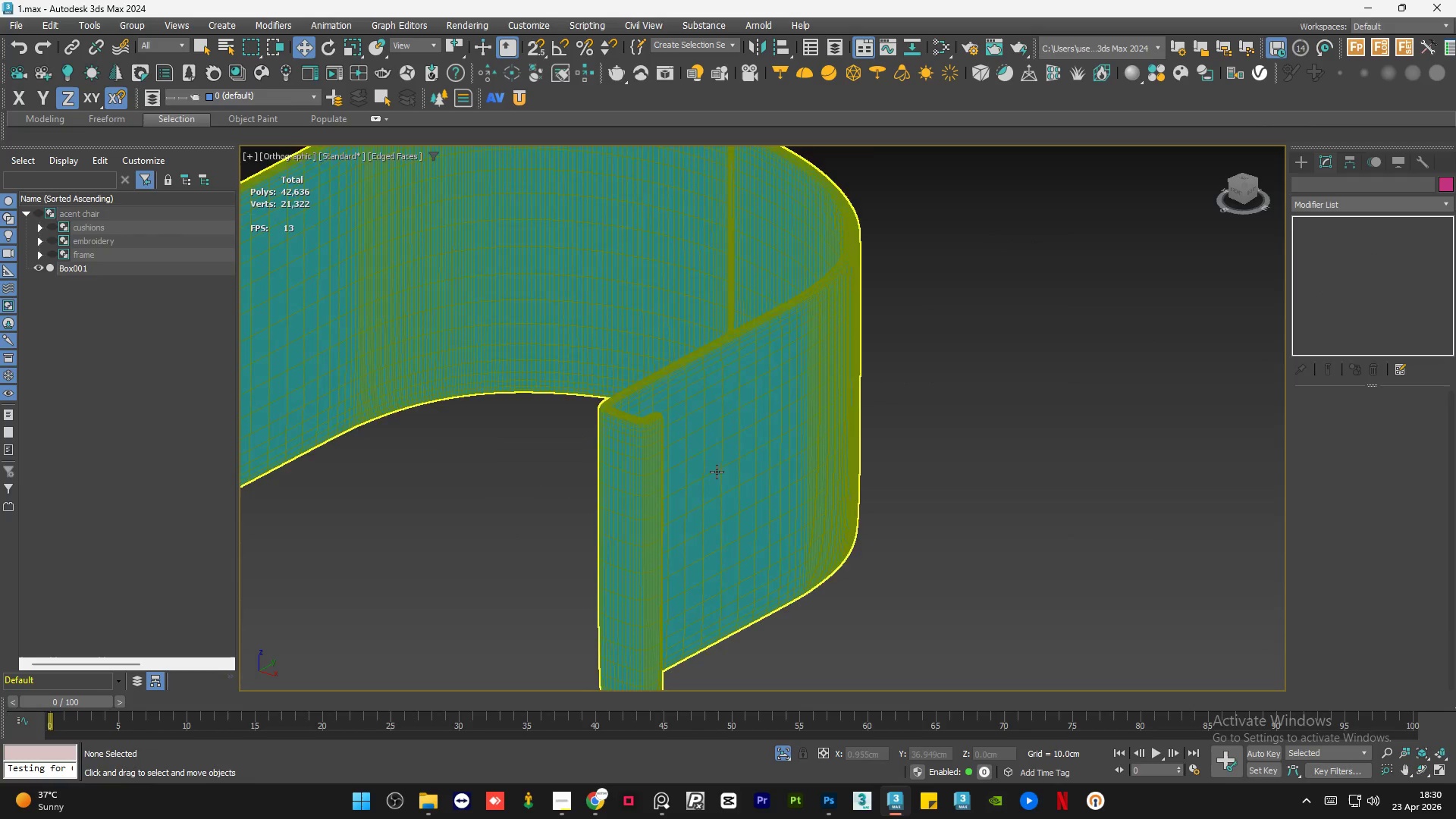 
left_click([859, 590])
 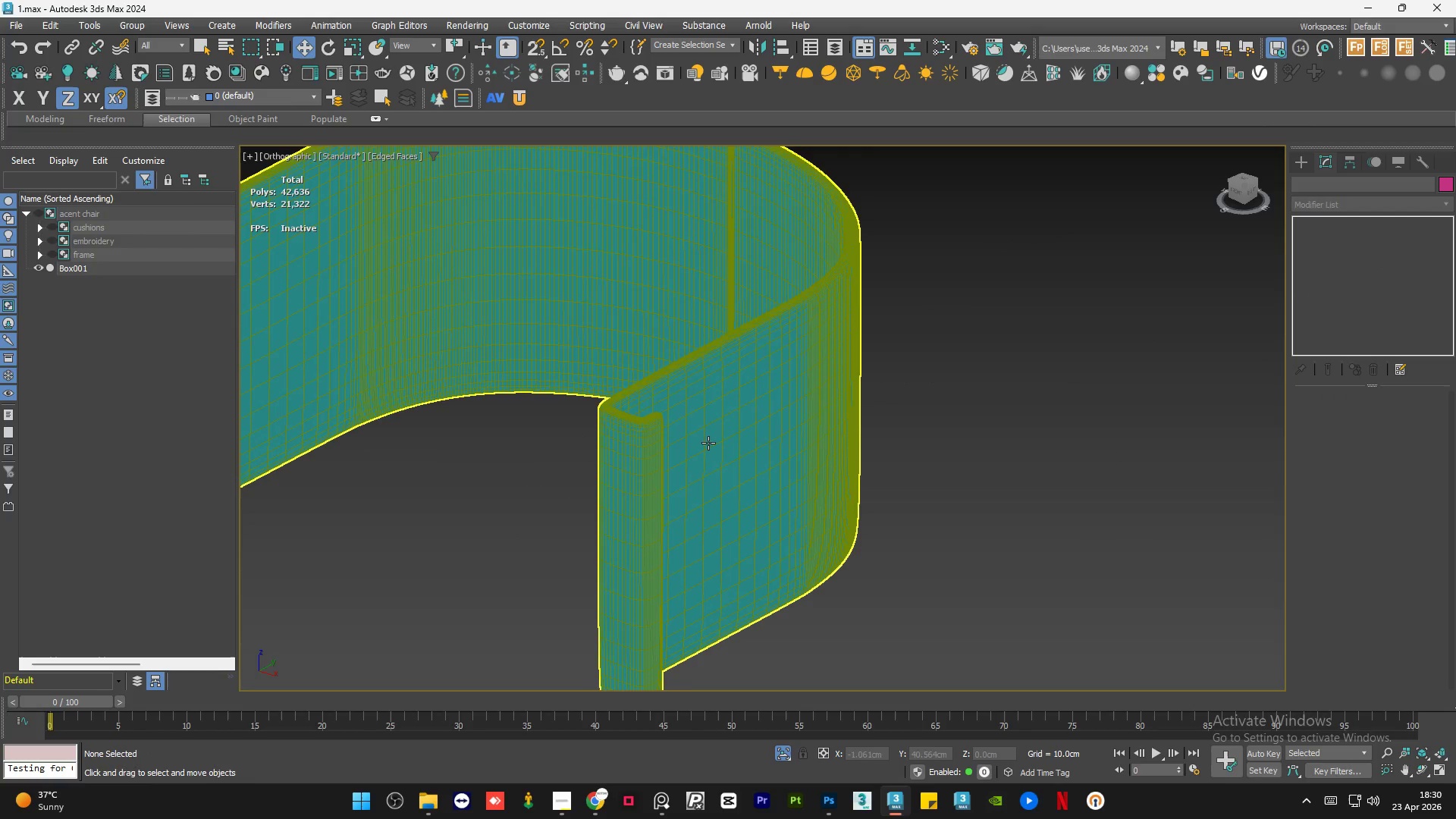 
scroll: coordinate [639, 413], scroll_direction: up, amount: 4.0
 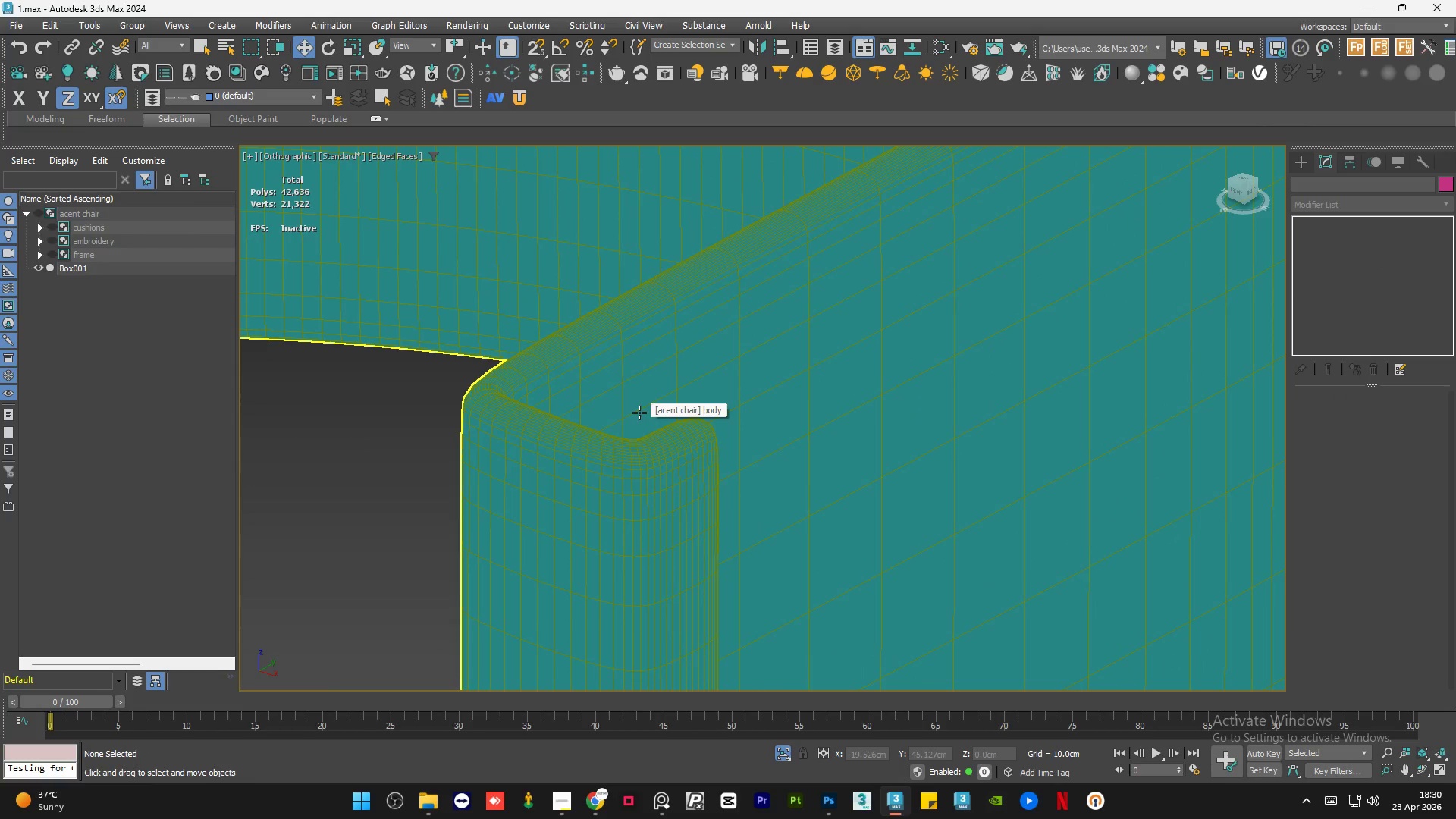 
key(F4)
 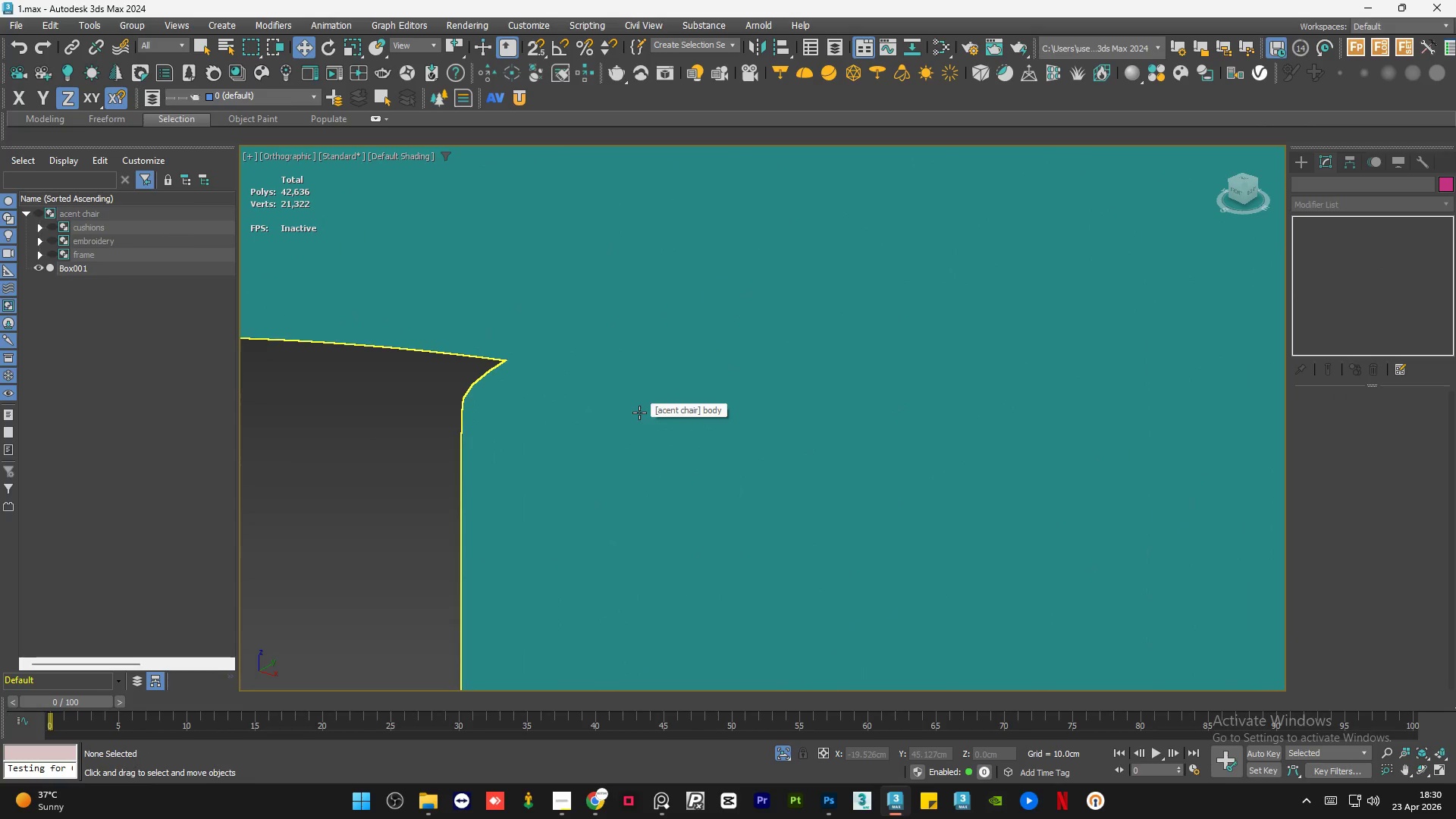 
key(F4)
 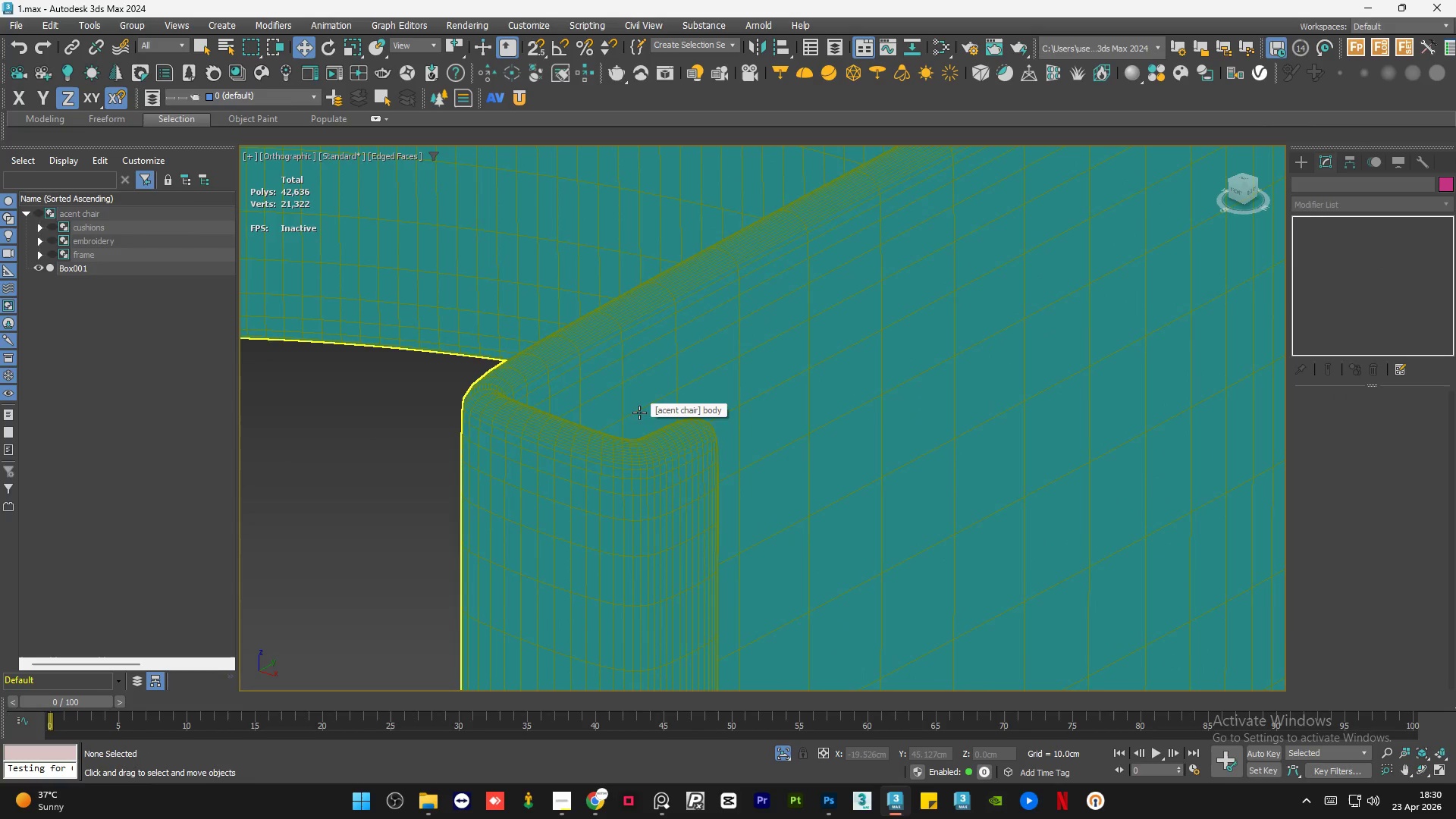 
scroll: coordinate [748, 490], scroll_direction: down, amount: 6.0
 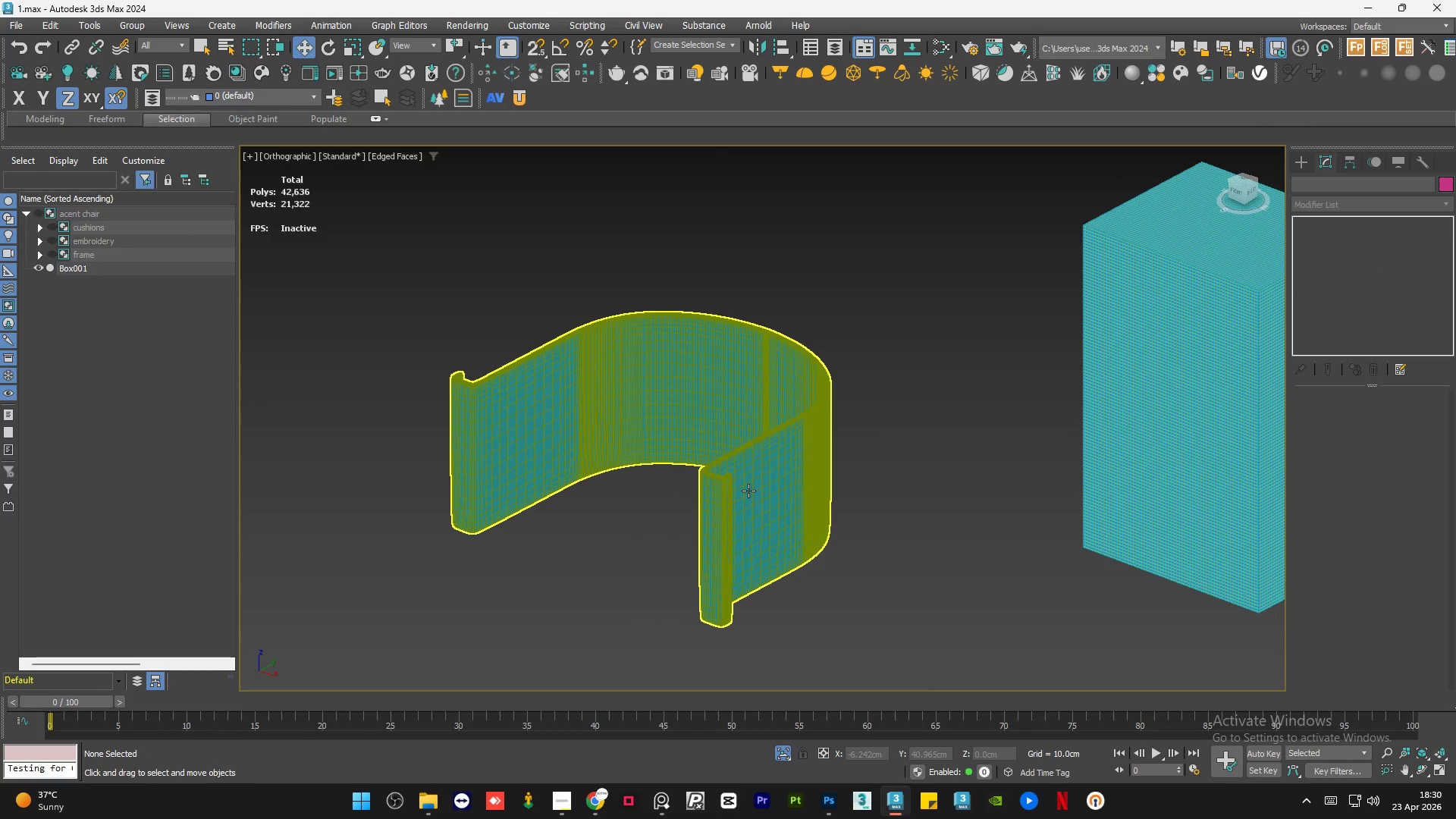 
key(Control+Z)
 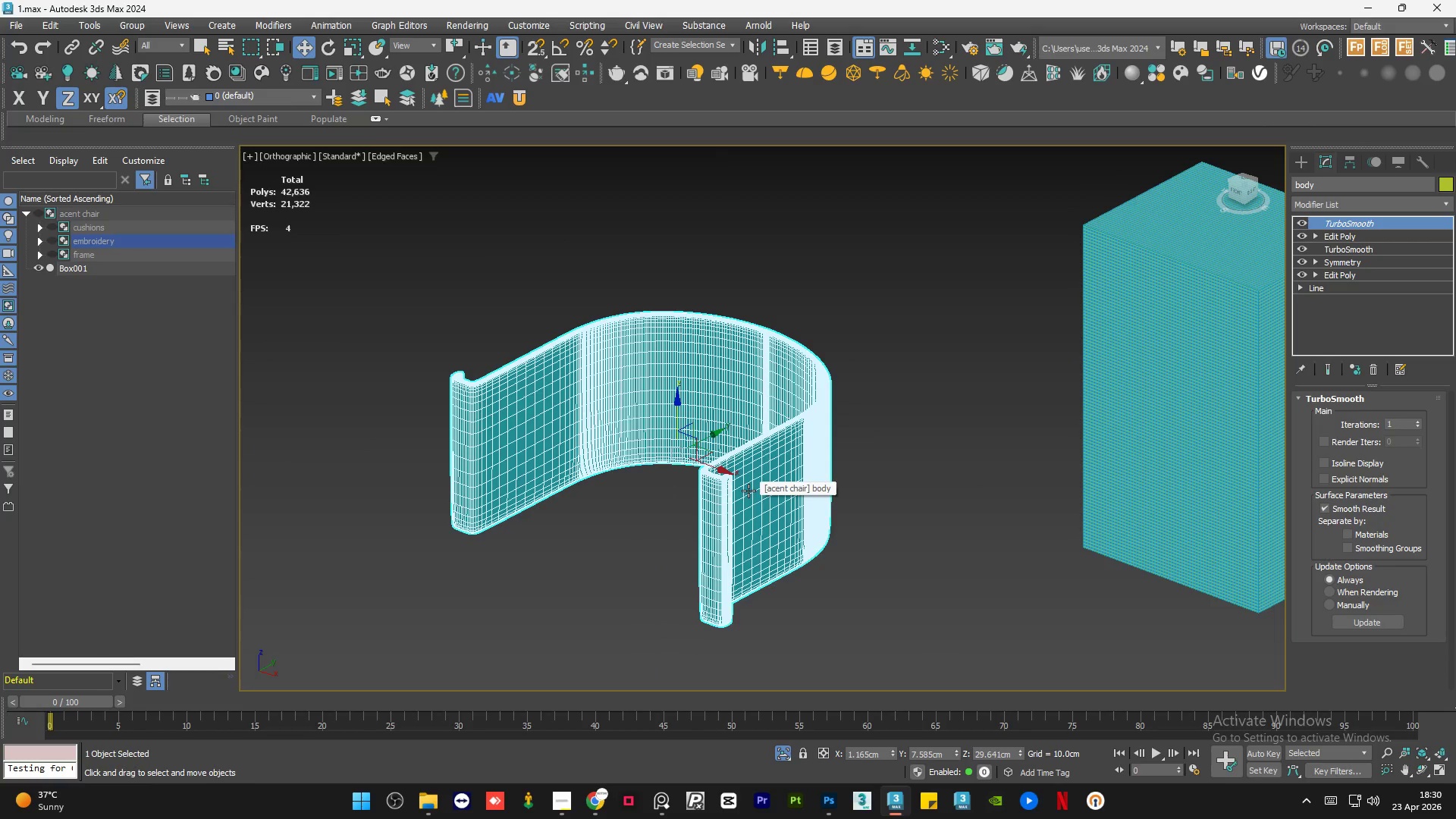 
key(Control+Z)
 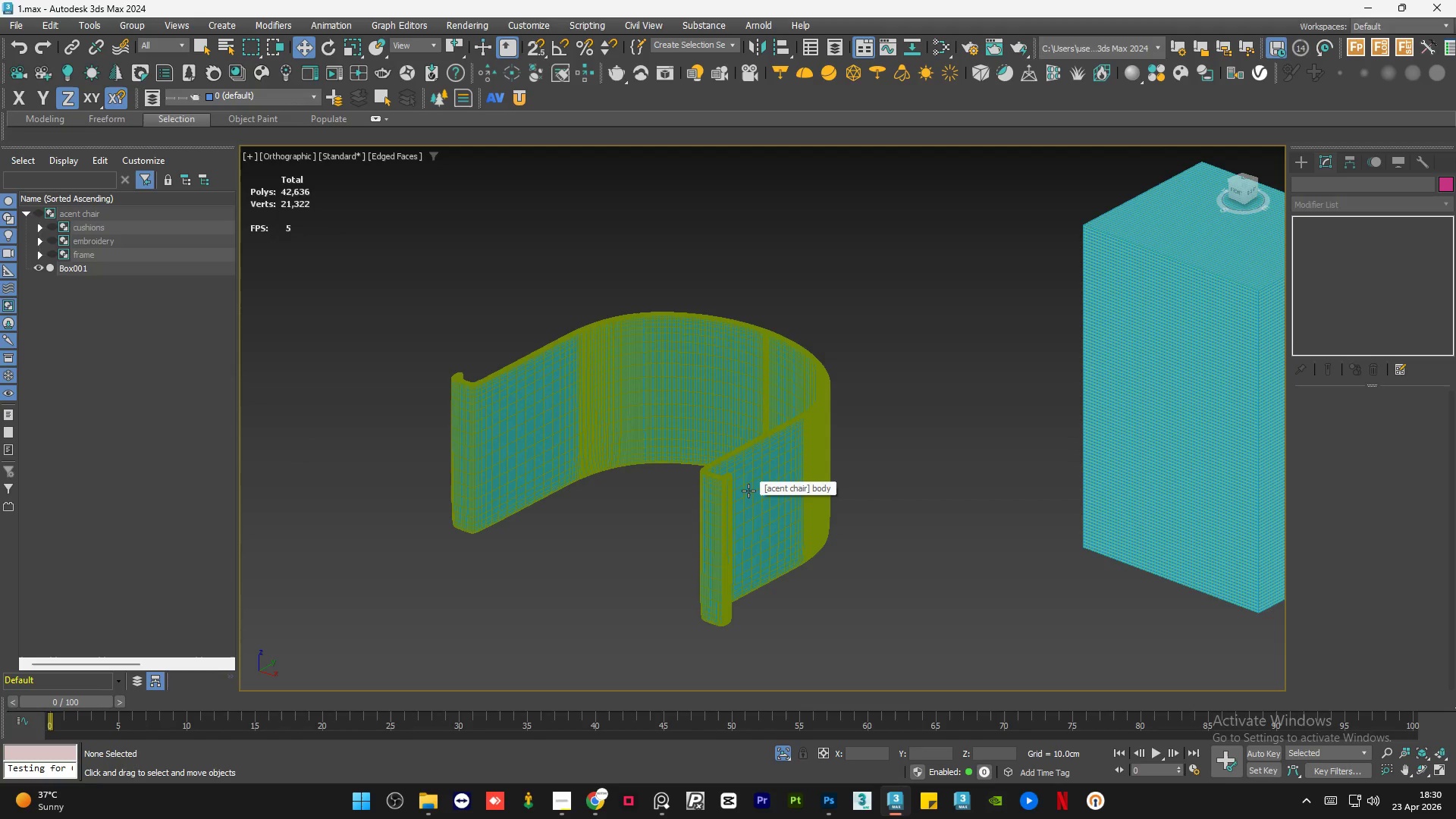 
key(Control+Z)
 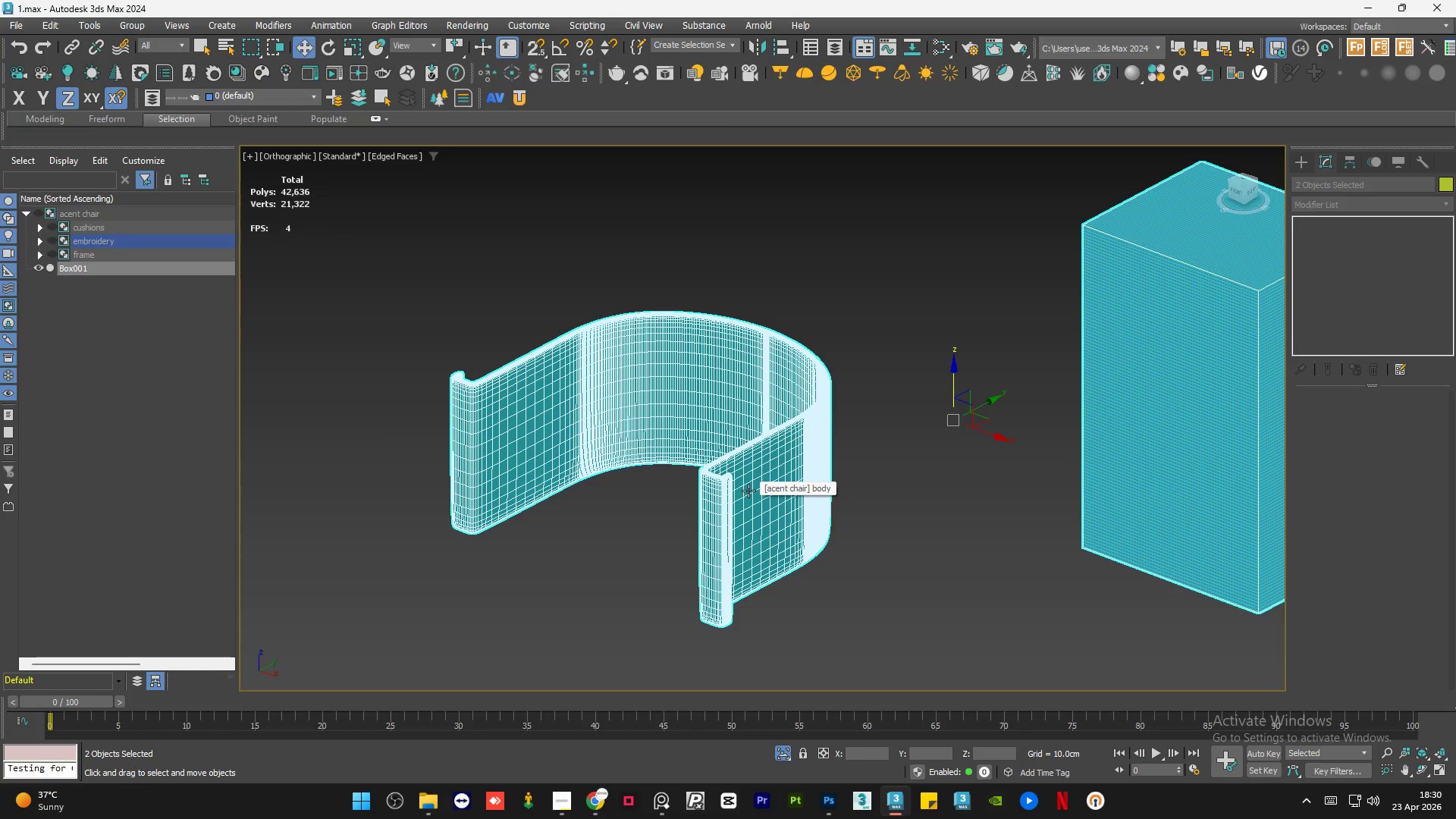 
key(Control+Z)
 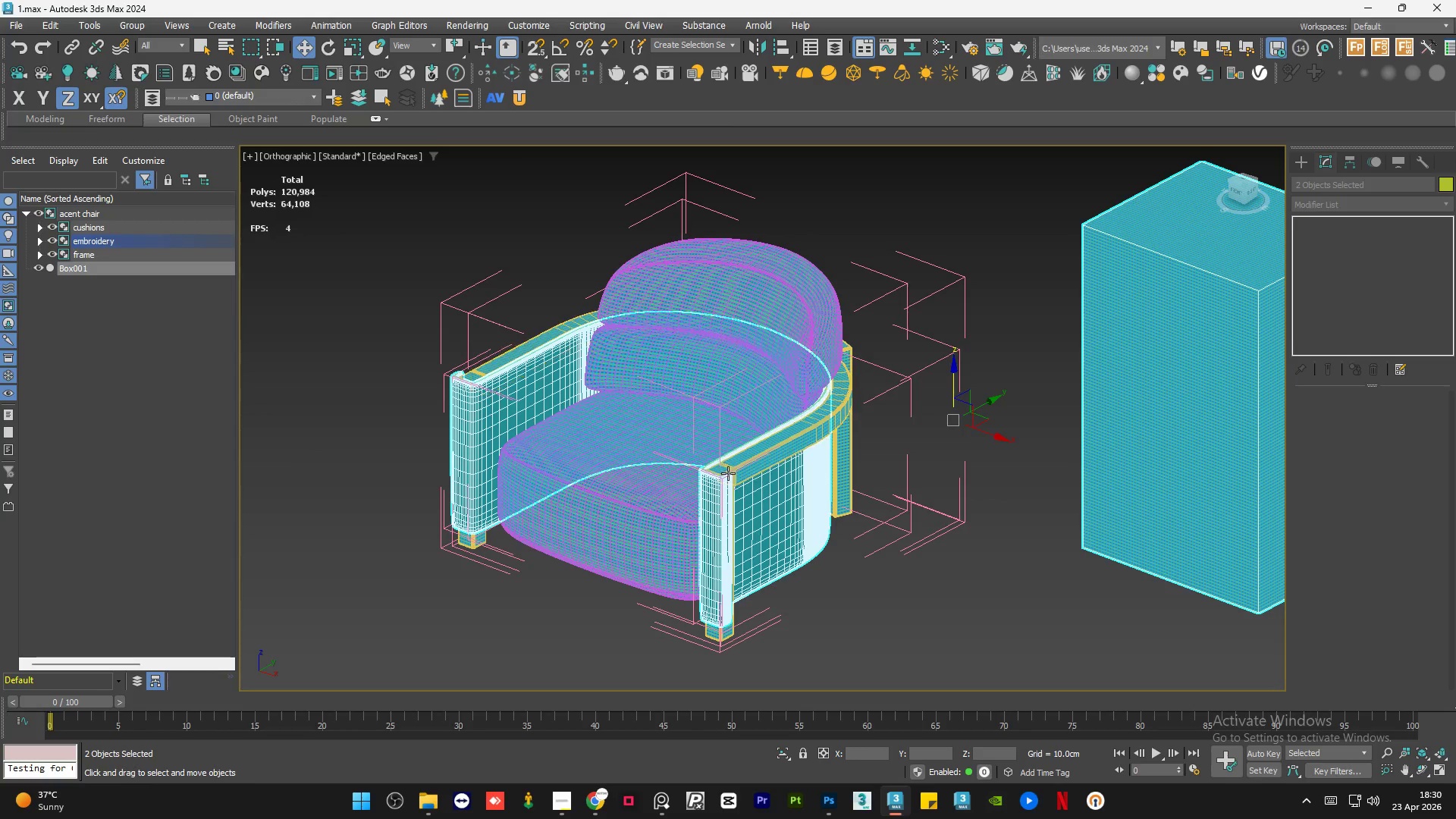 
hold_key(key=ControlLeft, duration=1.86)
 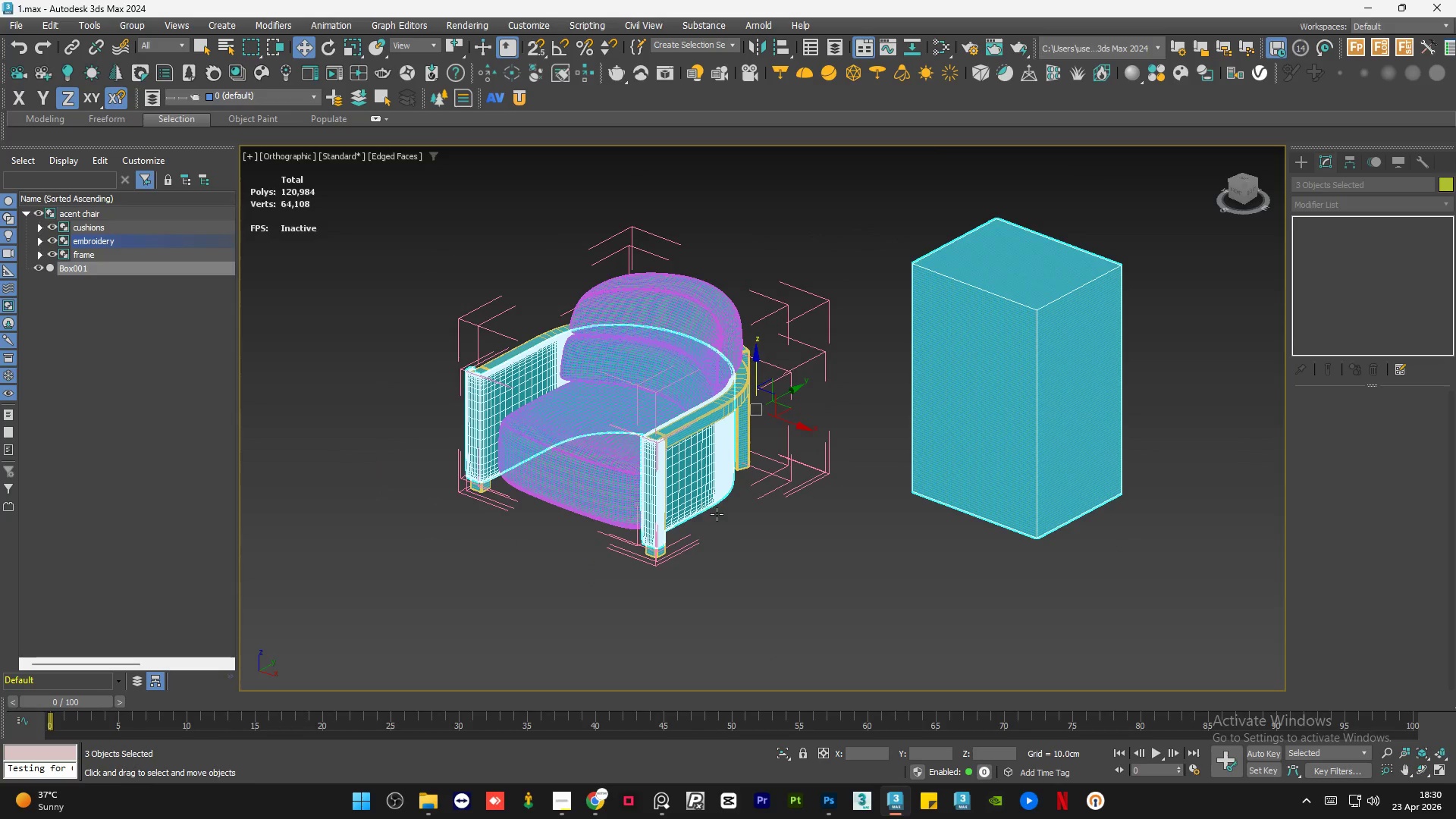 
scroll: coordinate [723, 472], scroll_direction: up, amount: 6.0
 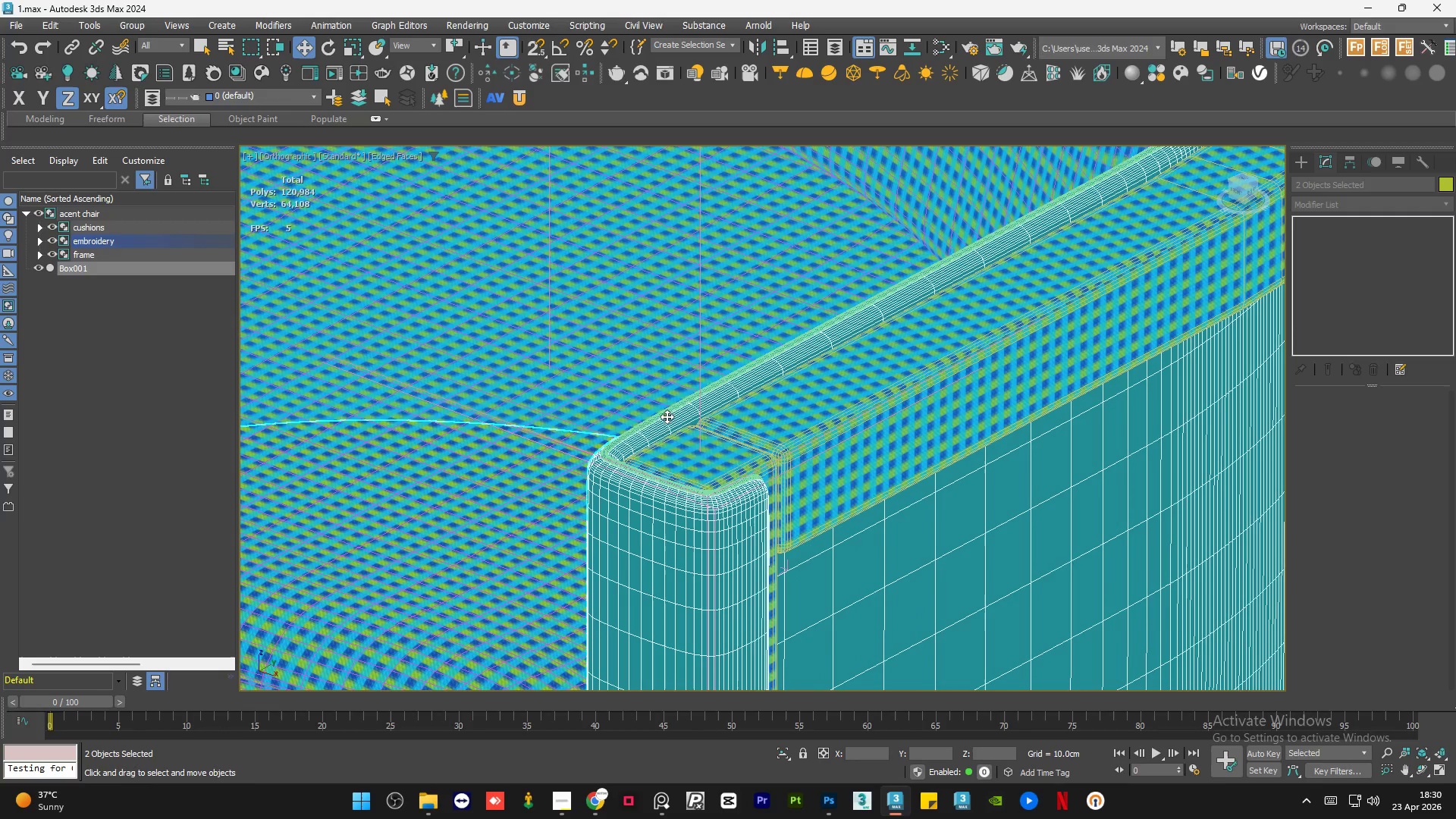 
left_click([649, 420])
 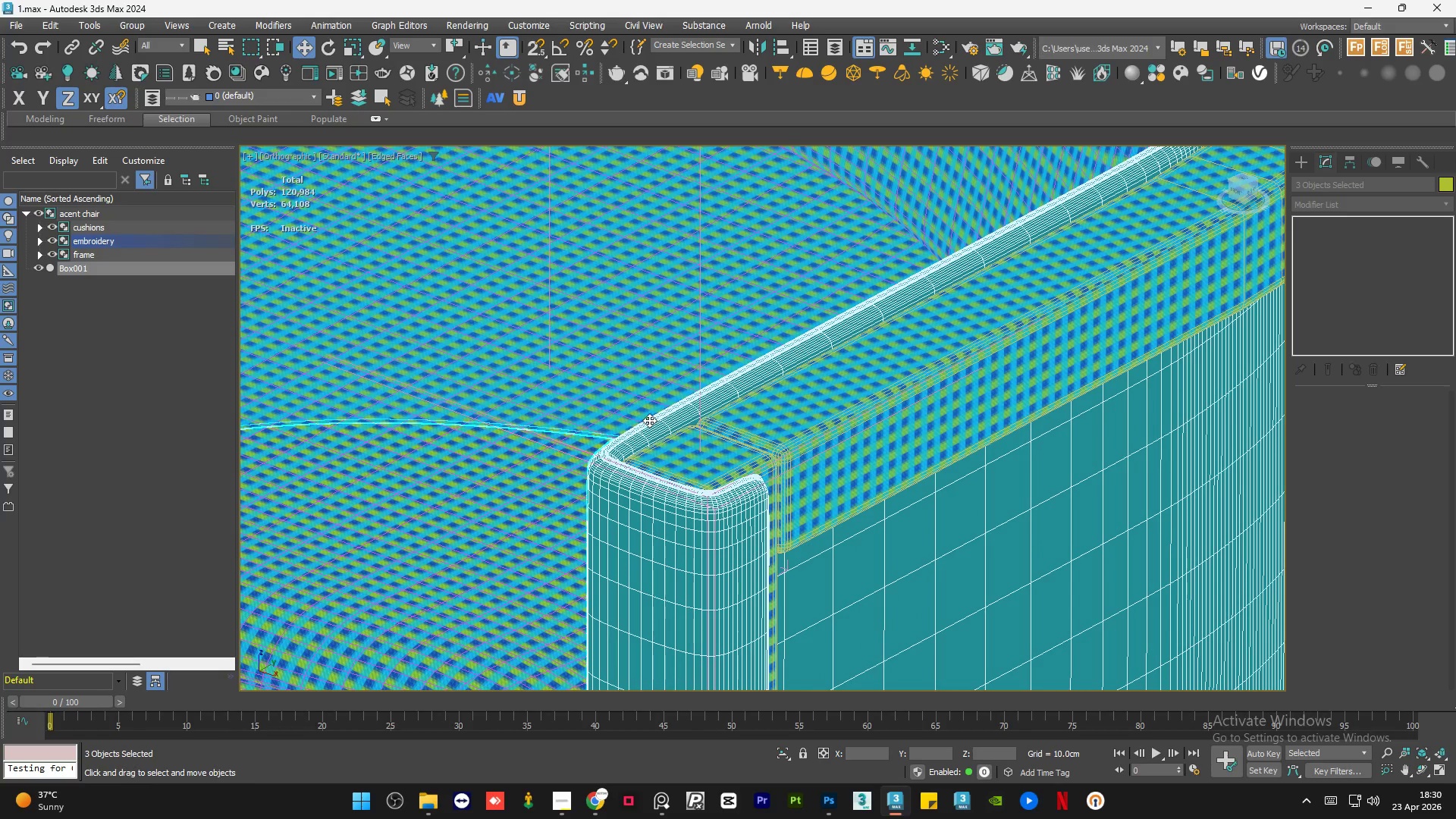 
hold_key(key=AltLeft, duration=0.5)
 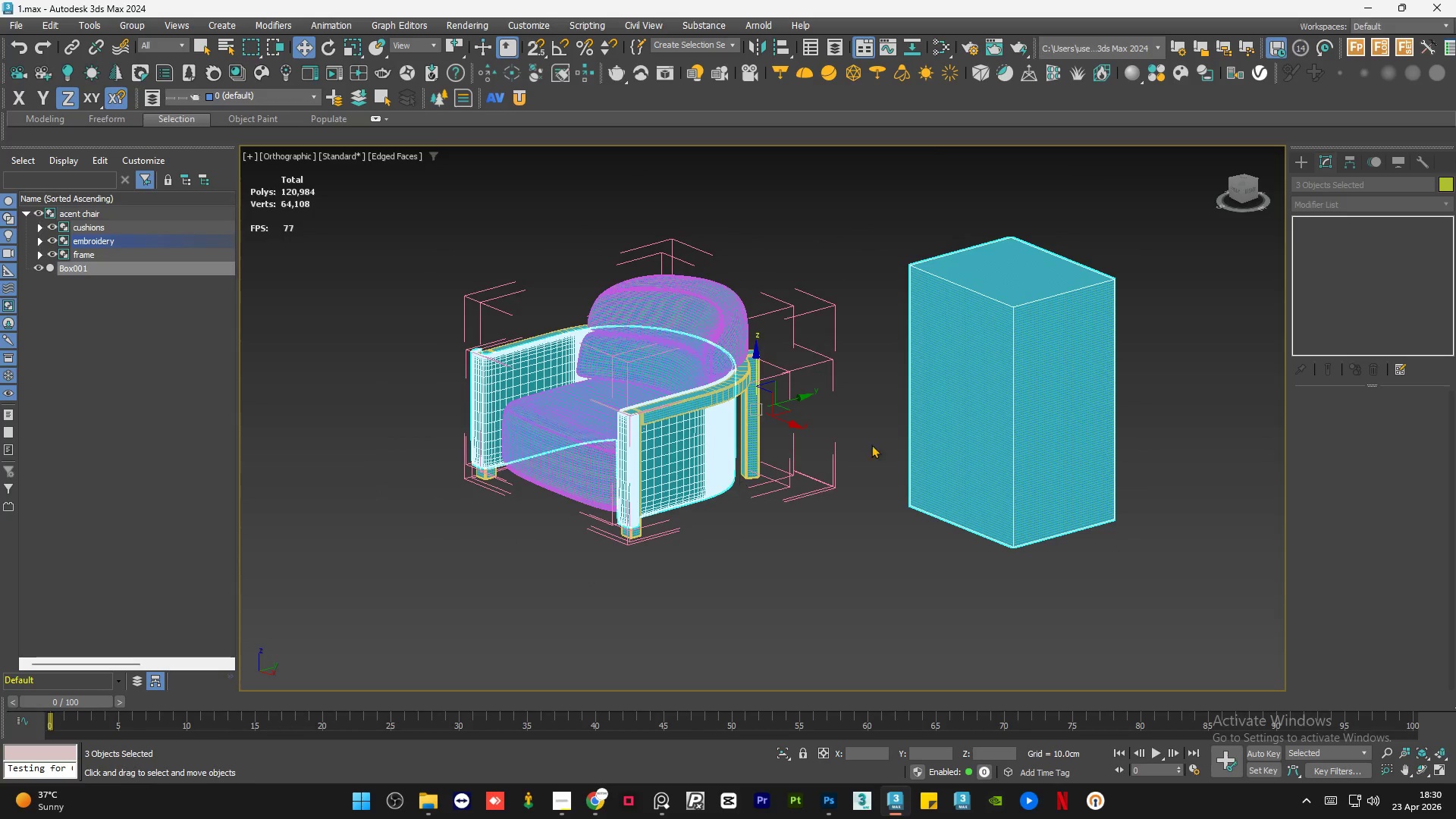 
scroll: coordinate [649, 439], scroll_direction: down, amount: 6.0
 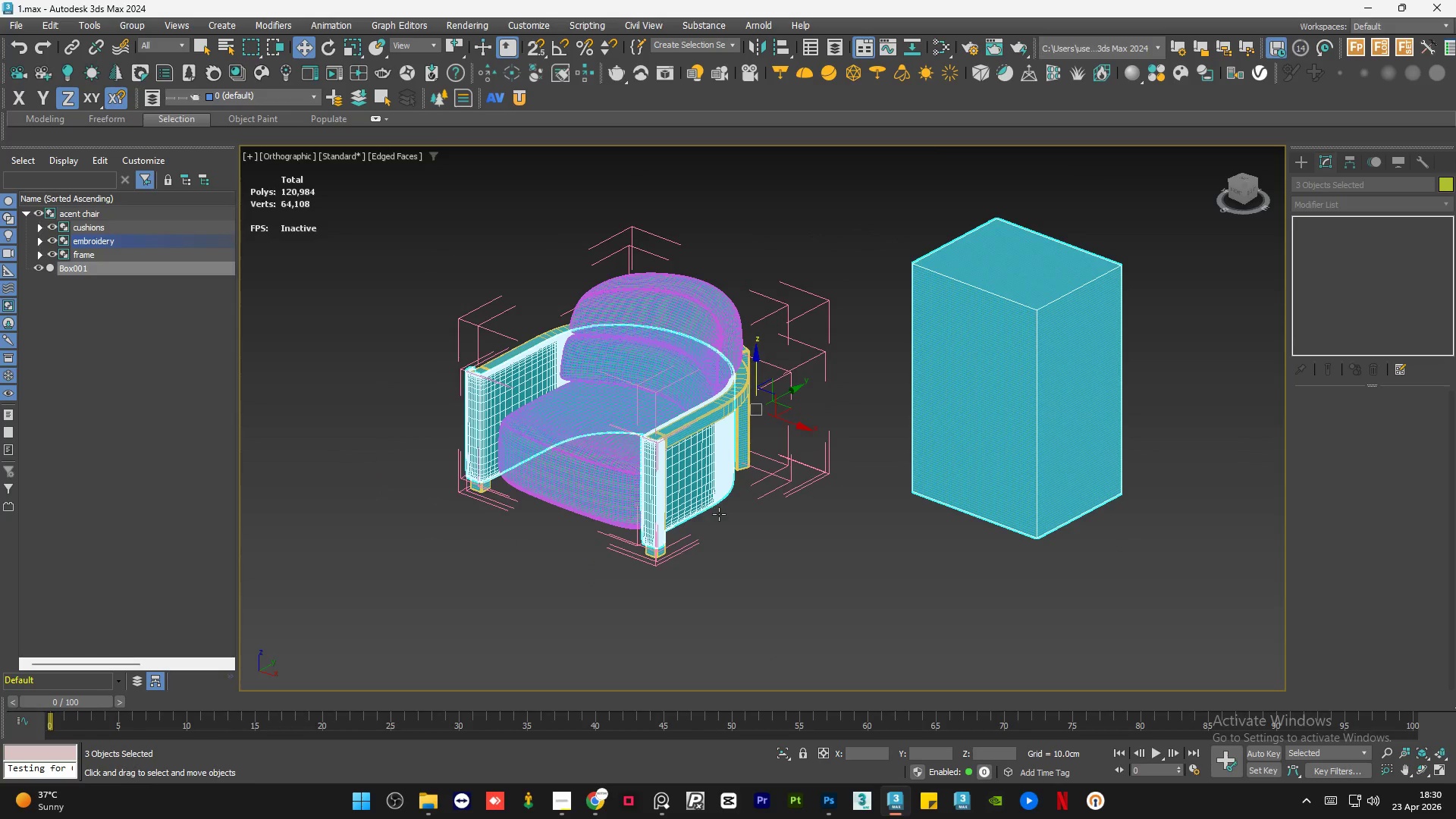 
hold_key(key=ControlLeft, duration=0.56)
 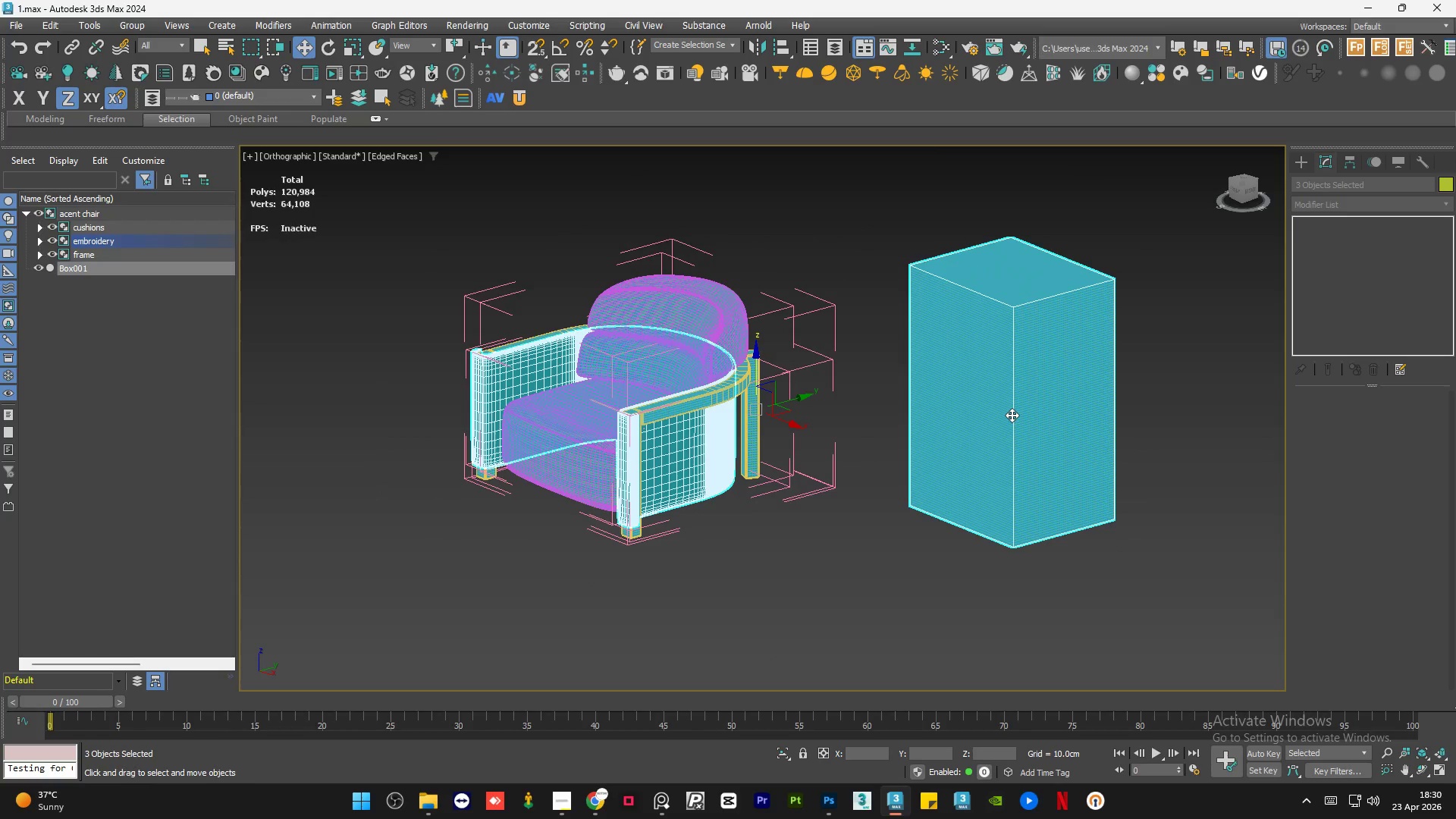 
key(Alt+Q)
 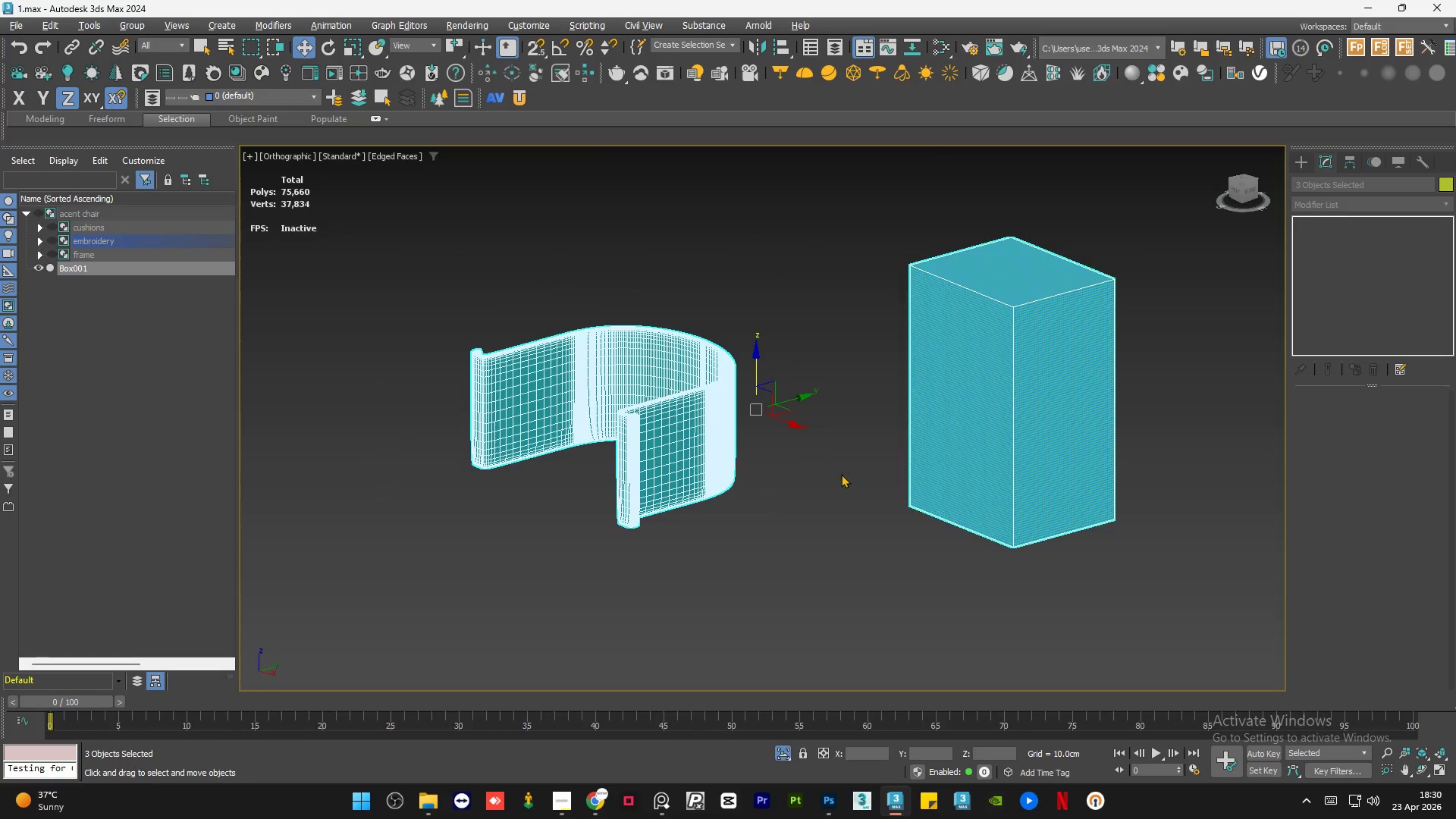 
left_click([806, 504])
 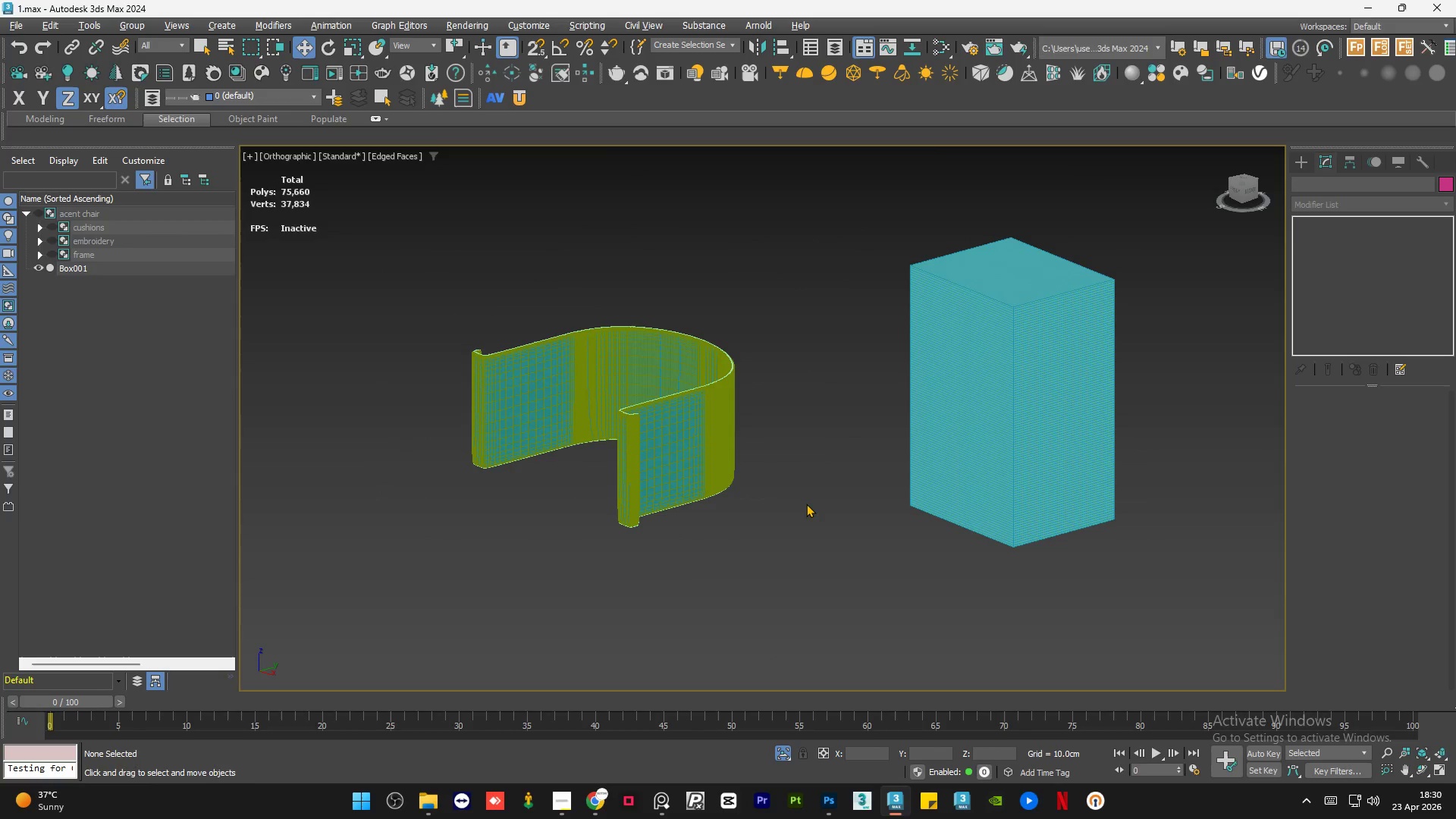 
hold_key(key=AltLeft, duration=0.62)
 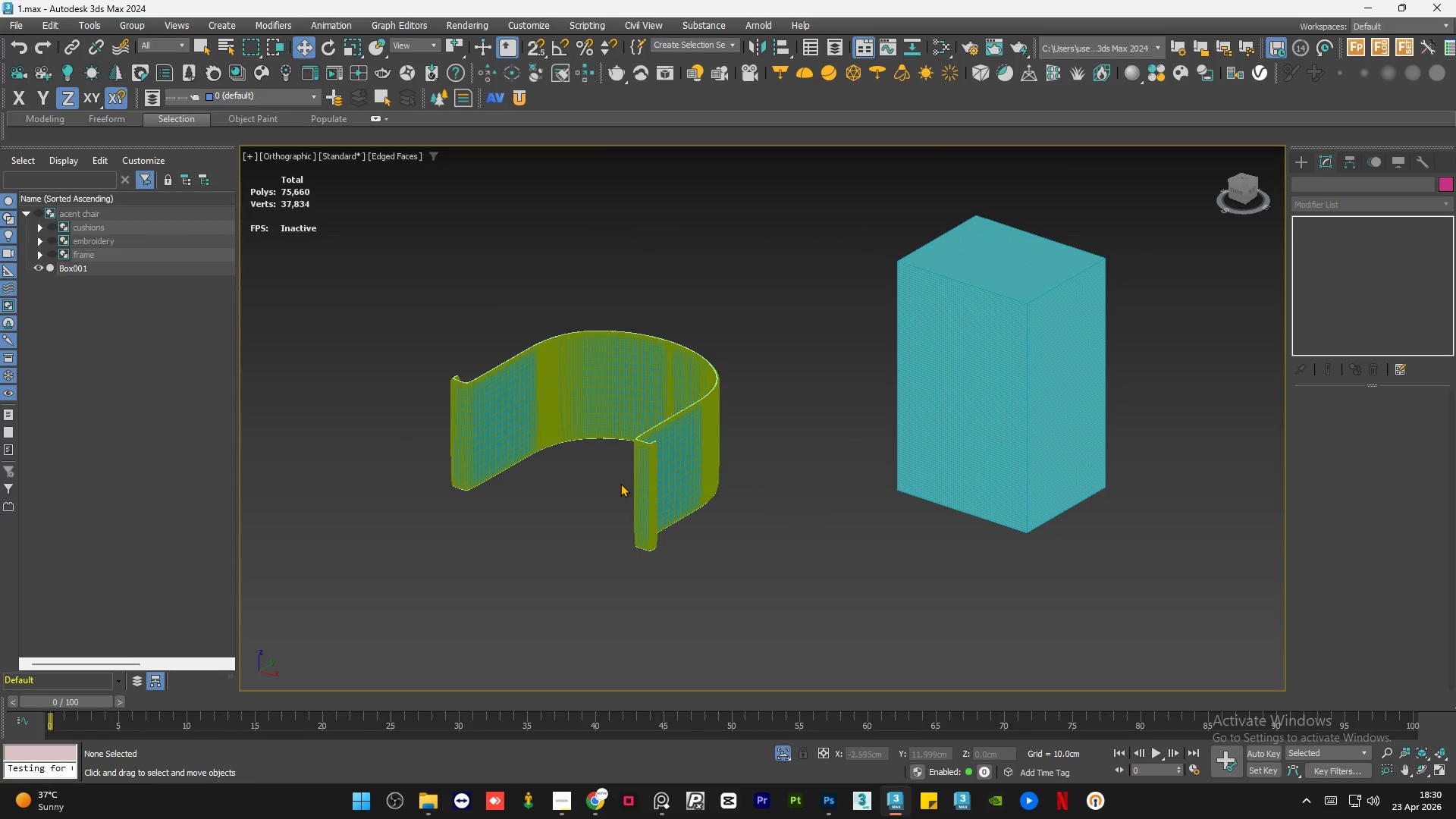 
scroll: coordinate [560, 472], scroll_direction: up, amount: 5.0
 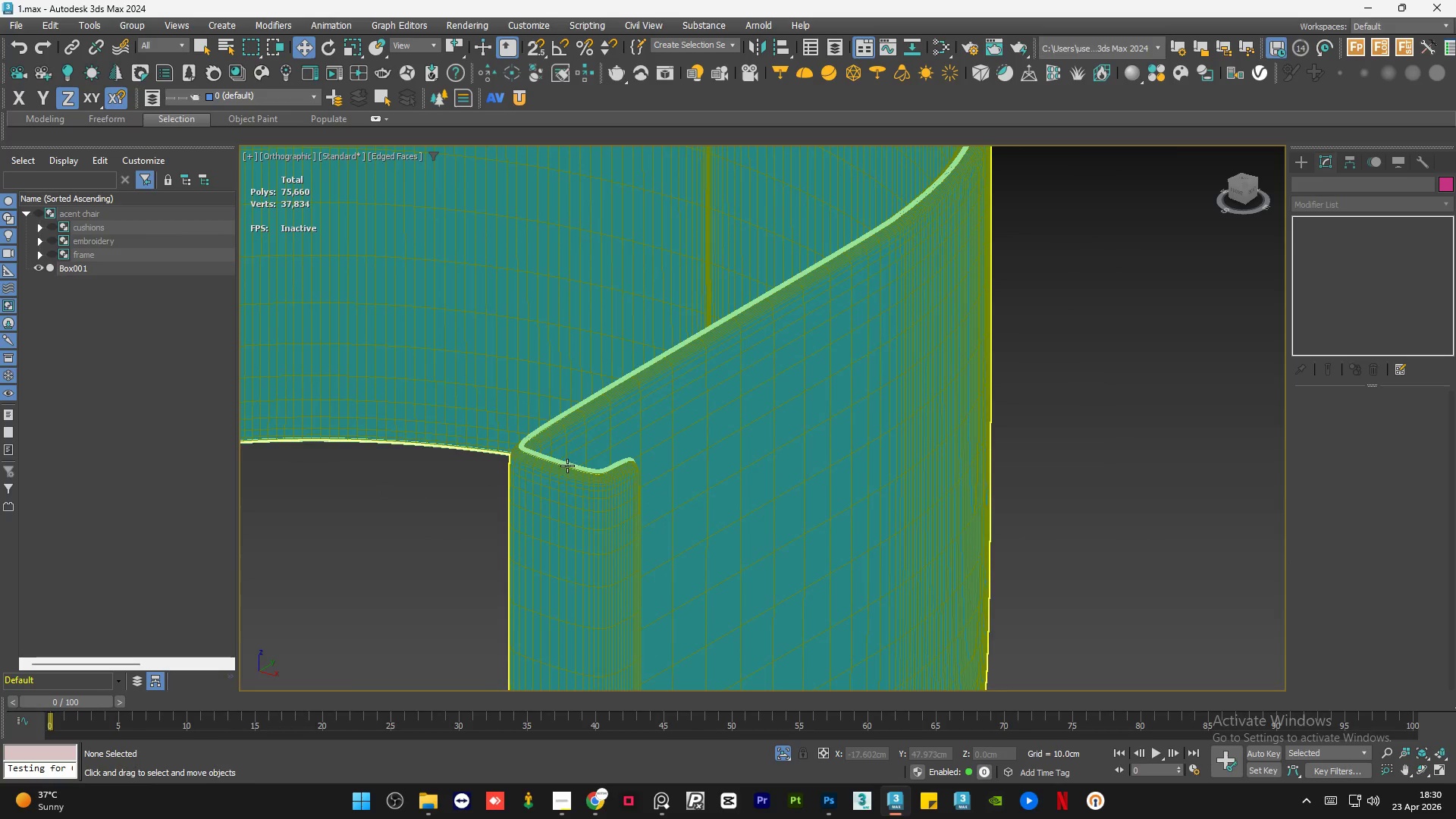 
left_click([567, 466])
 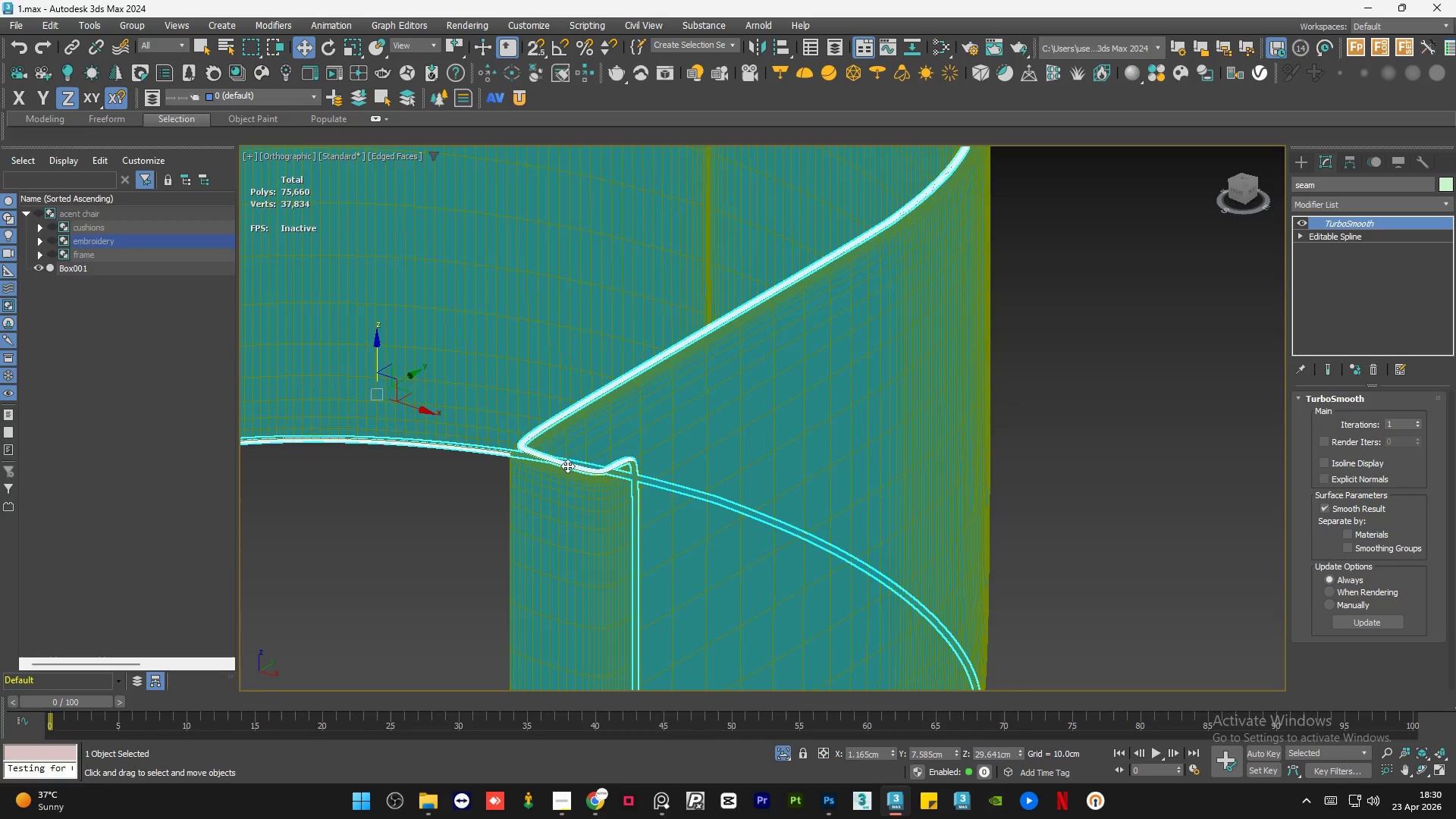 
hold_key(key=ControlLeft, duration=0.61)
 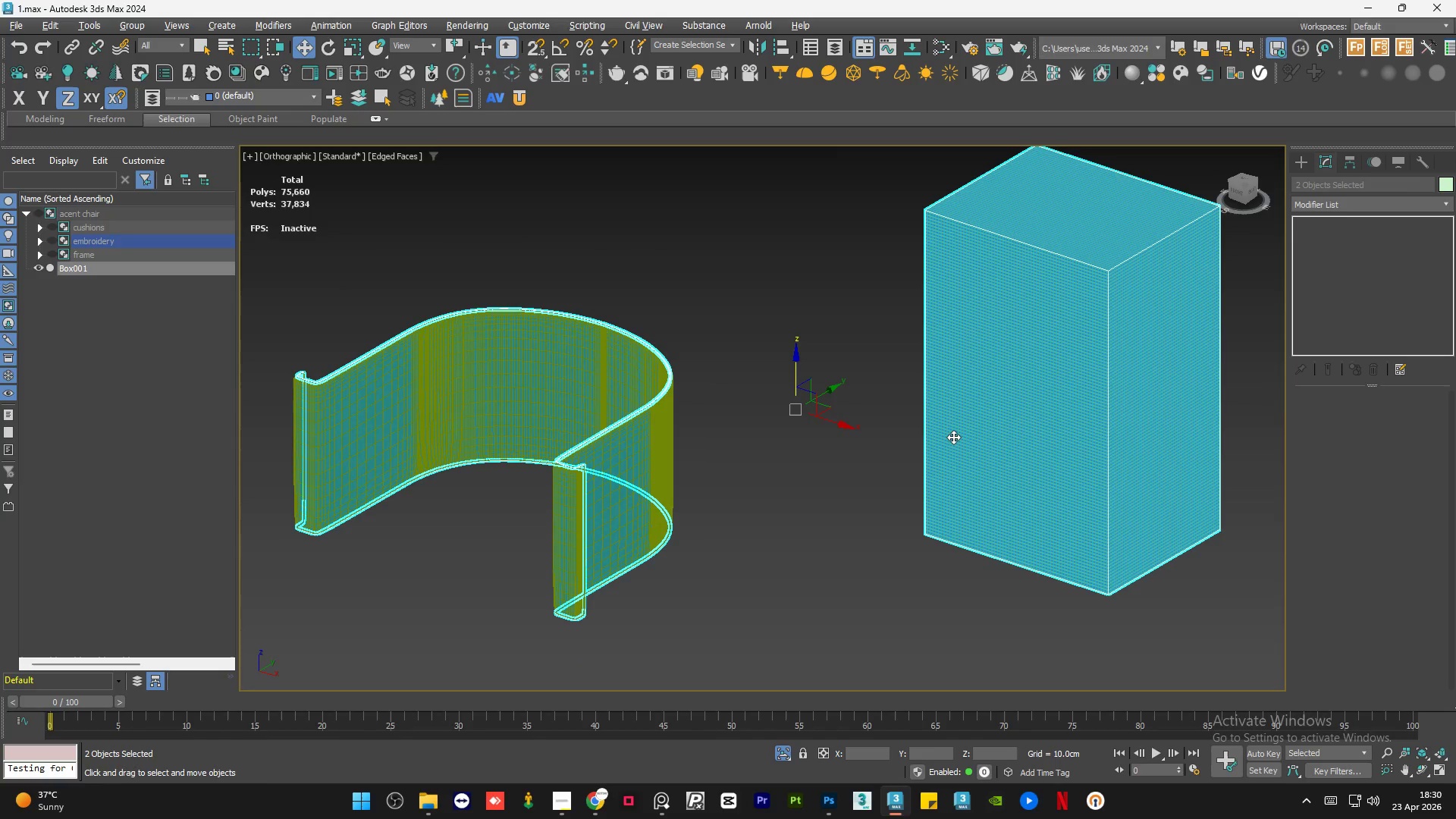 
scroll: coordinate [567, 467], scroll_direction: down, amount: 4.0
 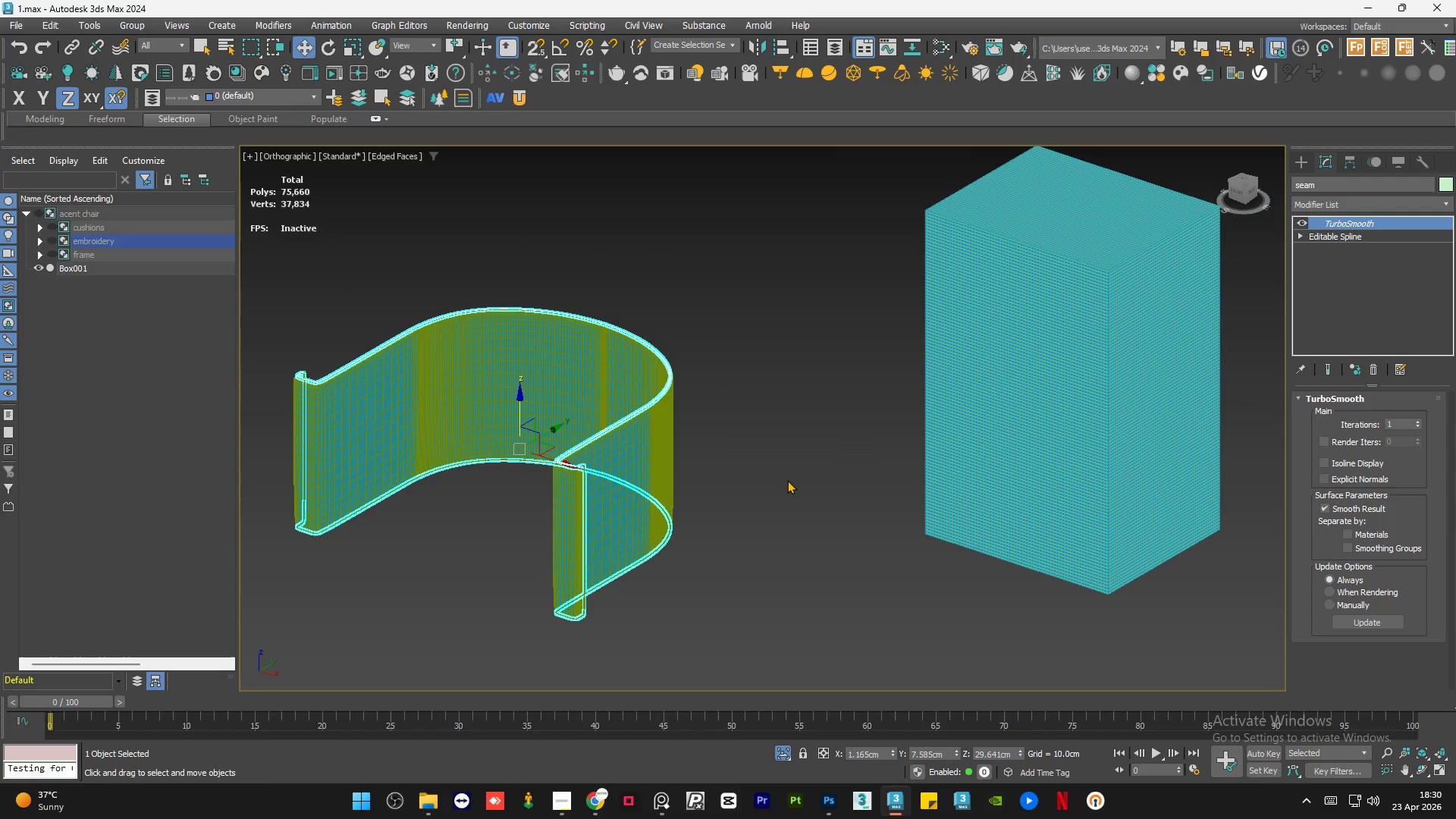 
left_click([953, 437])
 